 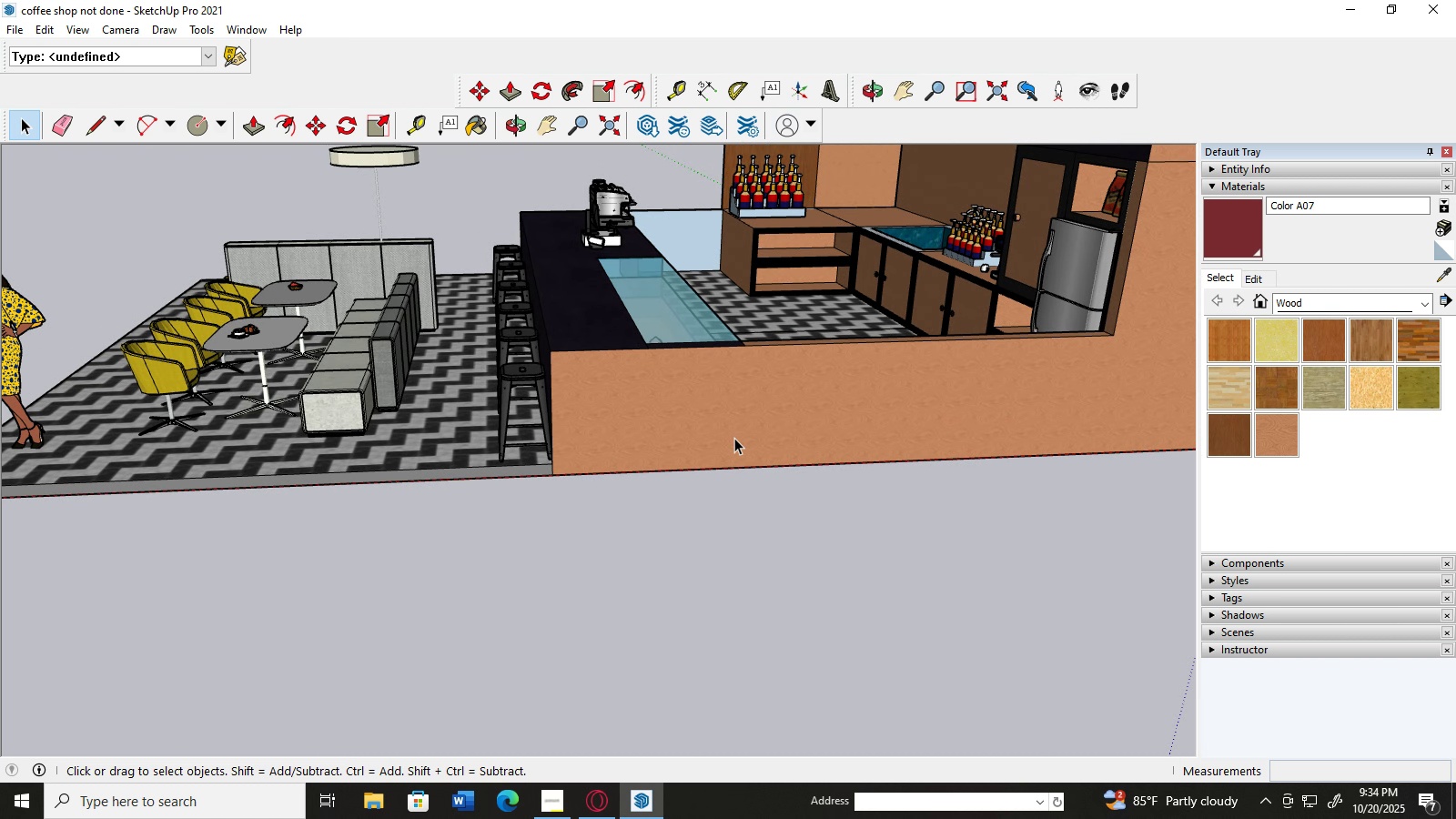 
scroll: coordinate [734, 438], scroll_direction: down, amount: 2.0
 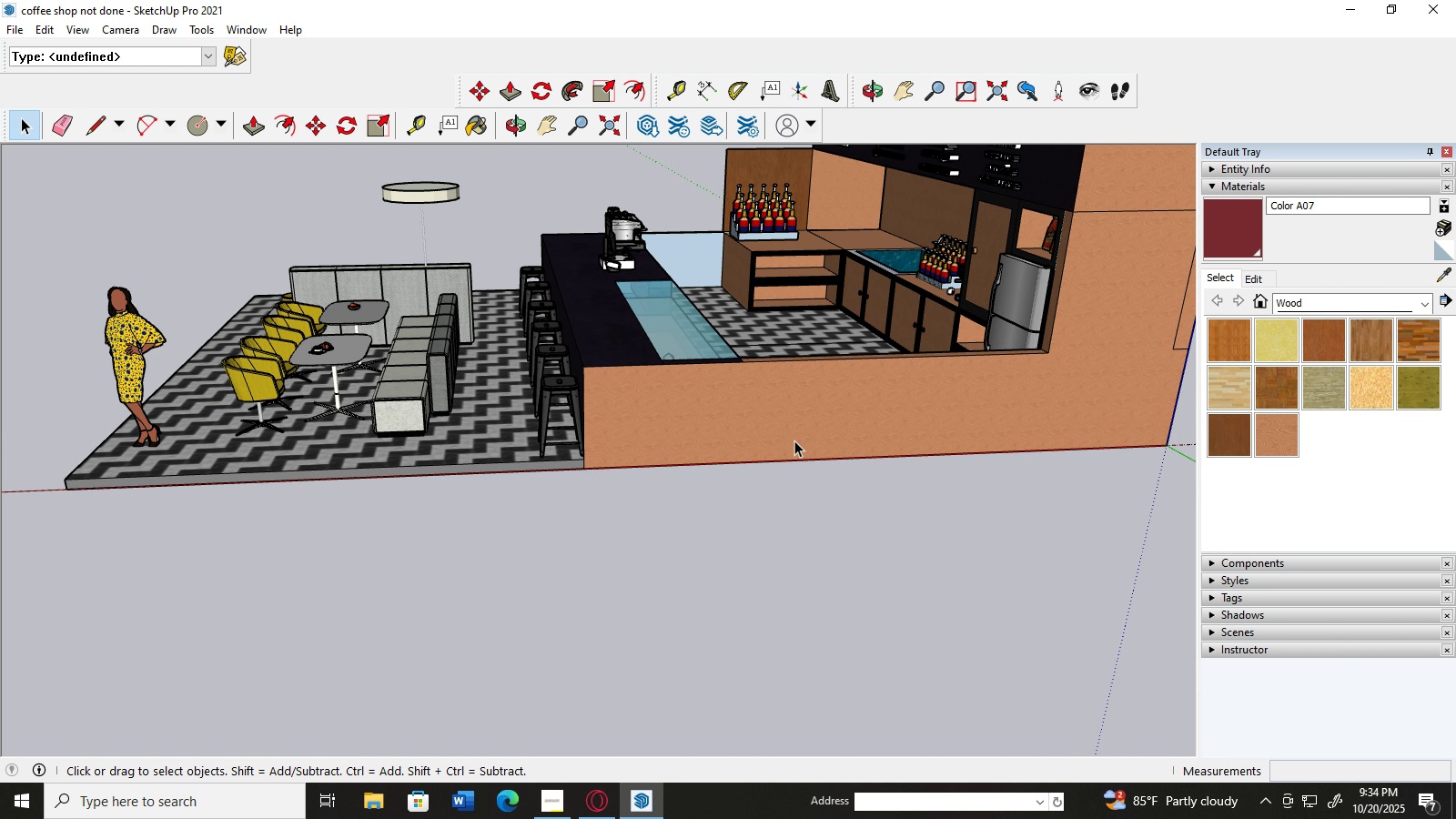 
key(H)
 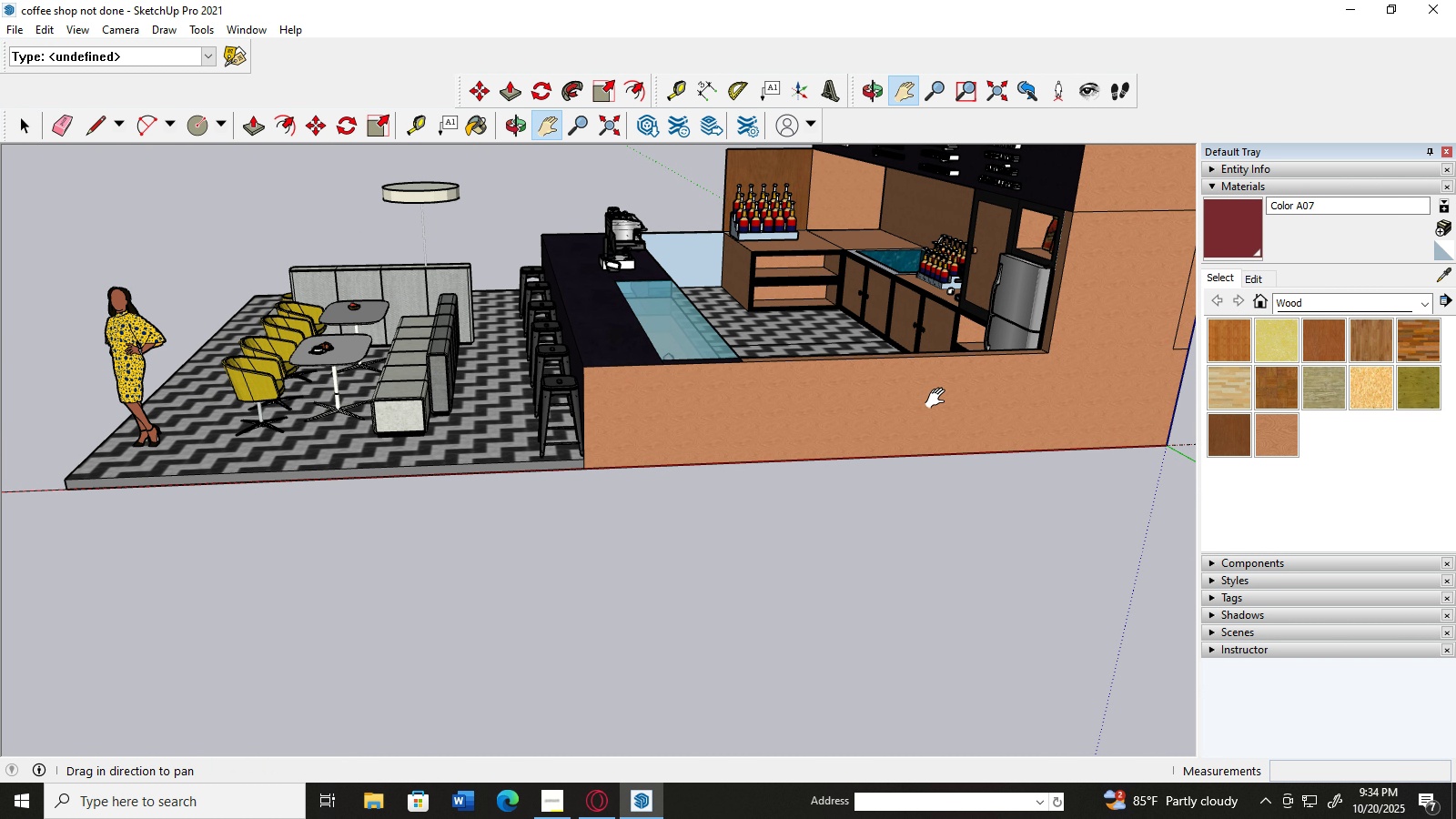 
left_click_drag(start_coordinate=[951, 398], to_coordinate=[644, 490])
 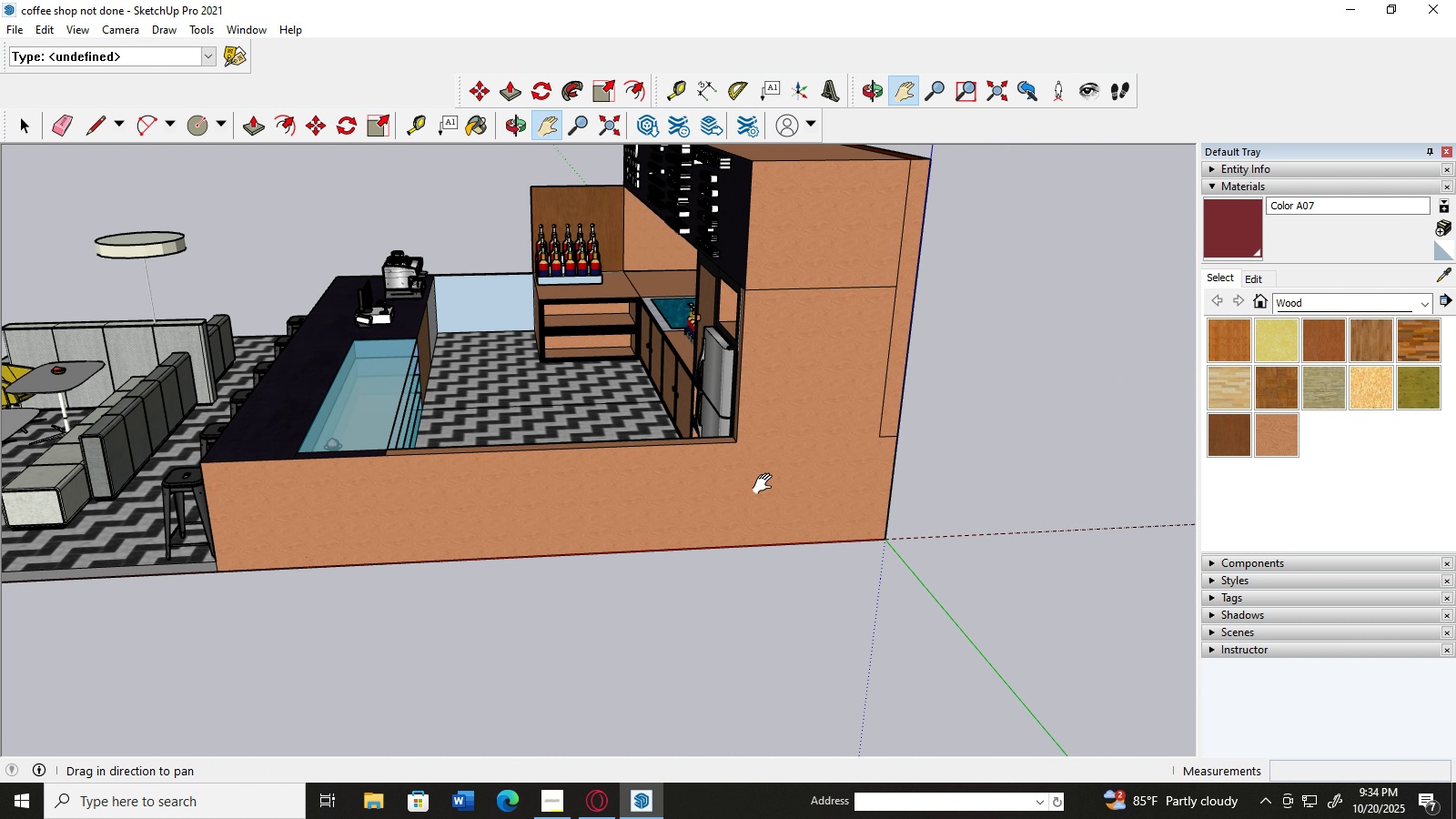 
scroll: coordinate [705, 431], scroll_direction: up, amount: 6.0
 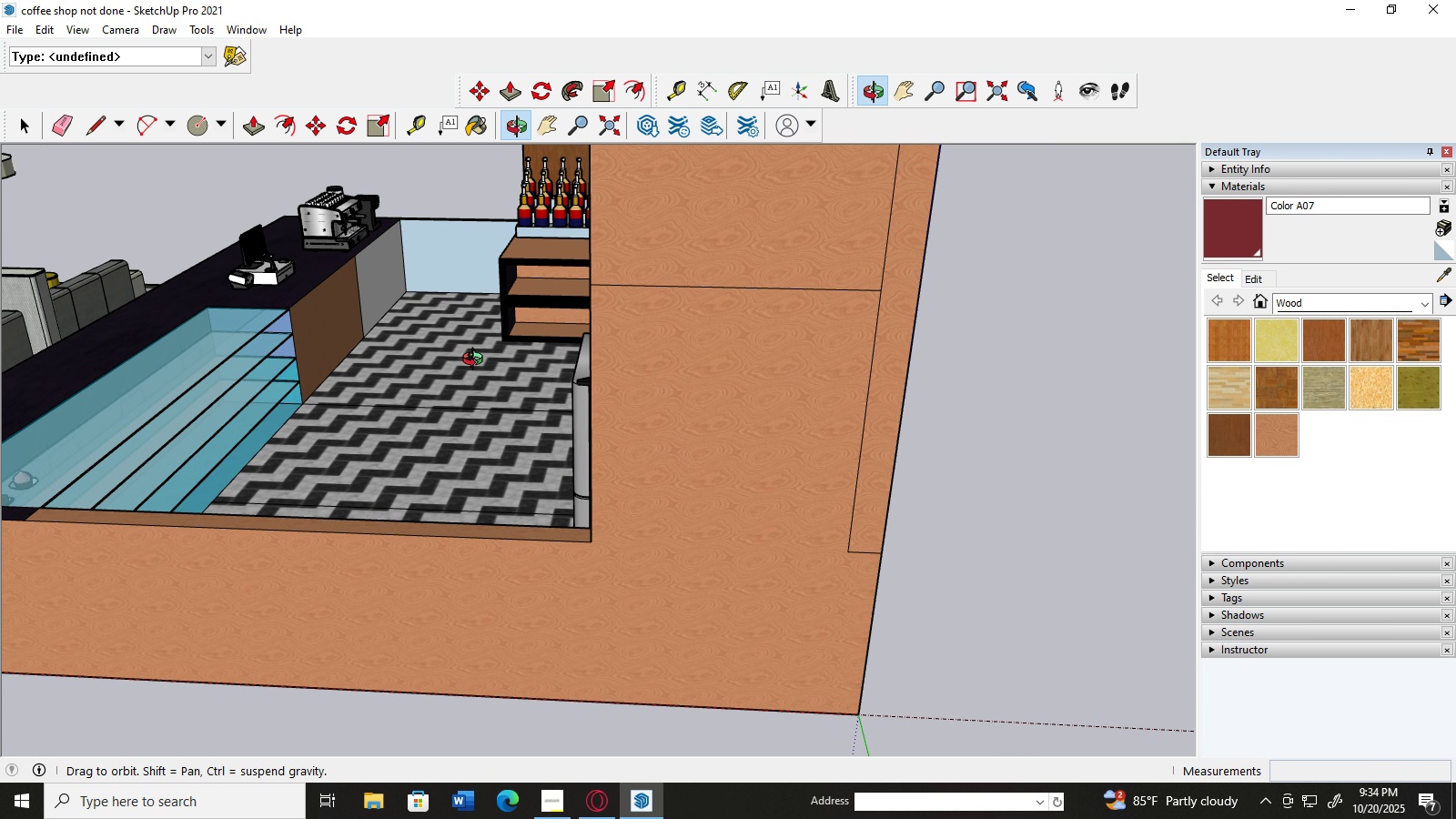 
scroll: coordinate [482, 351], scroll_direction: down, amount: 2.0
 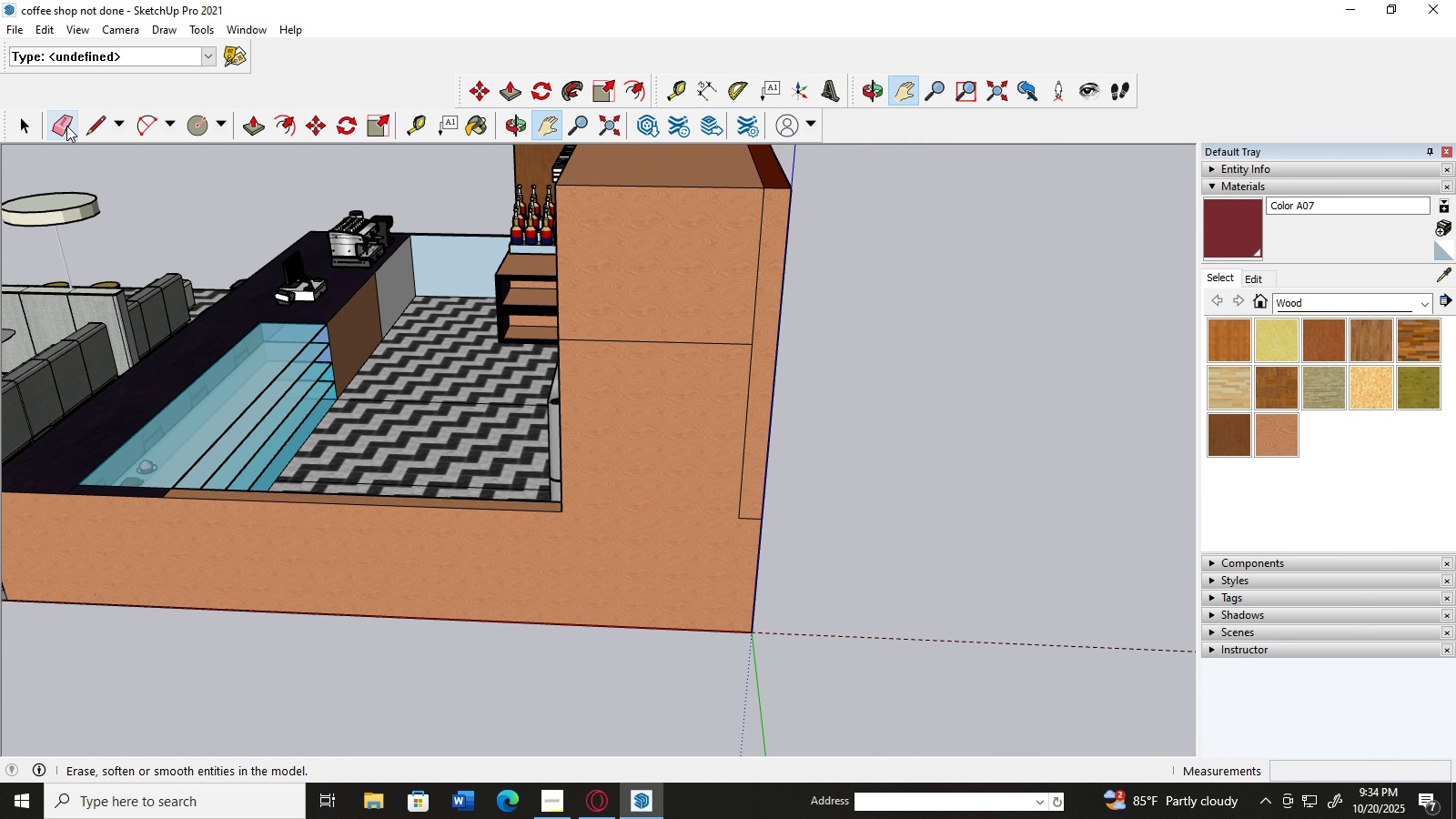 
left_click([66, 126])
 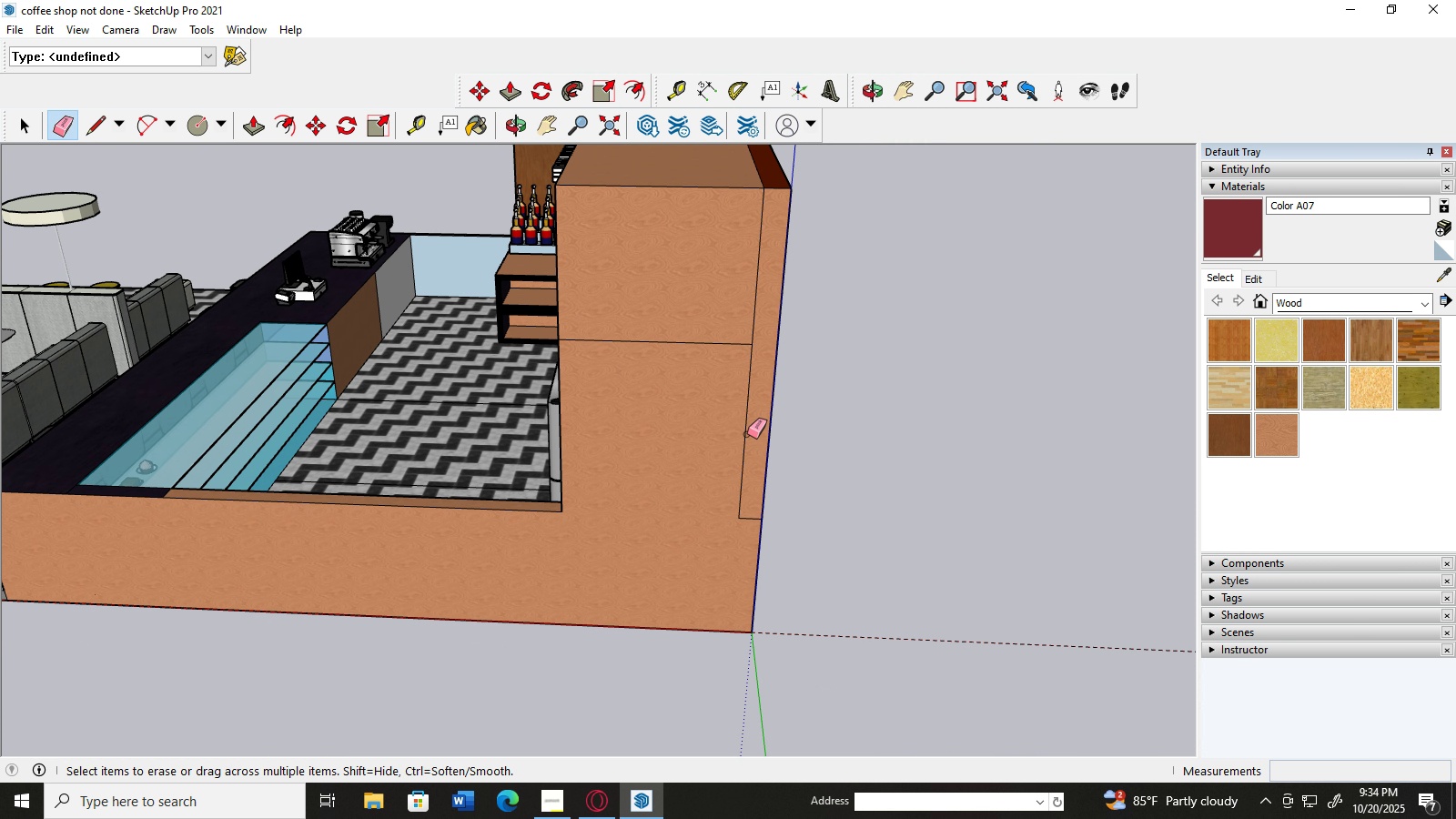 
left_click([747, 434])
 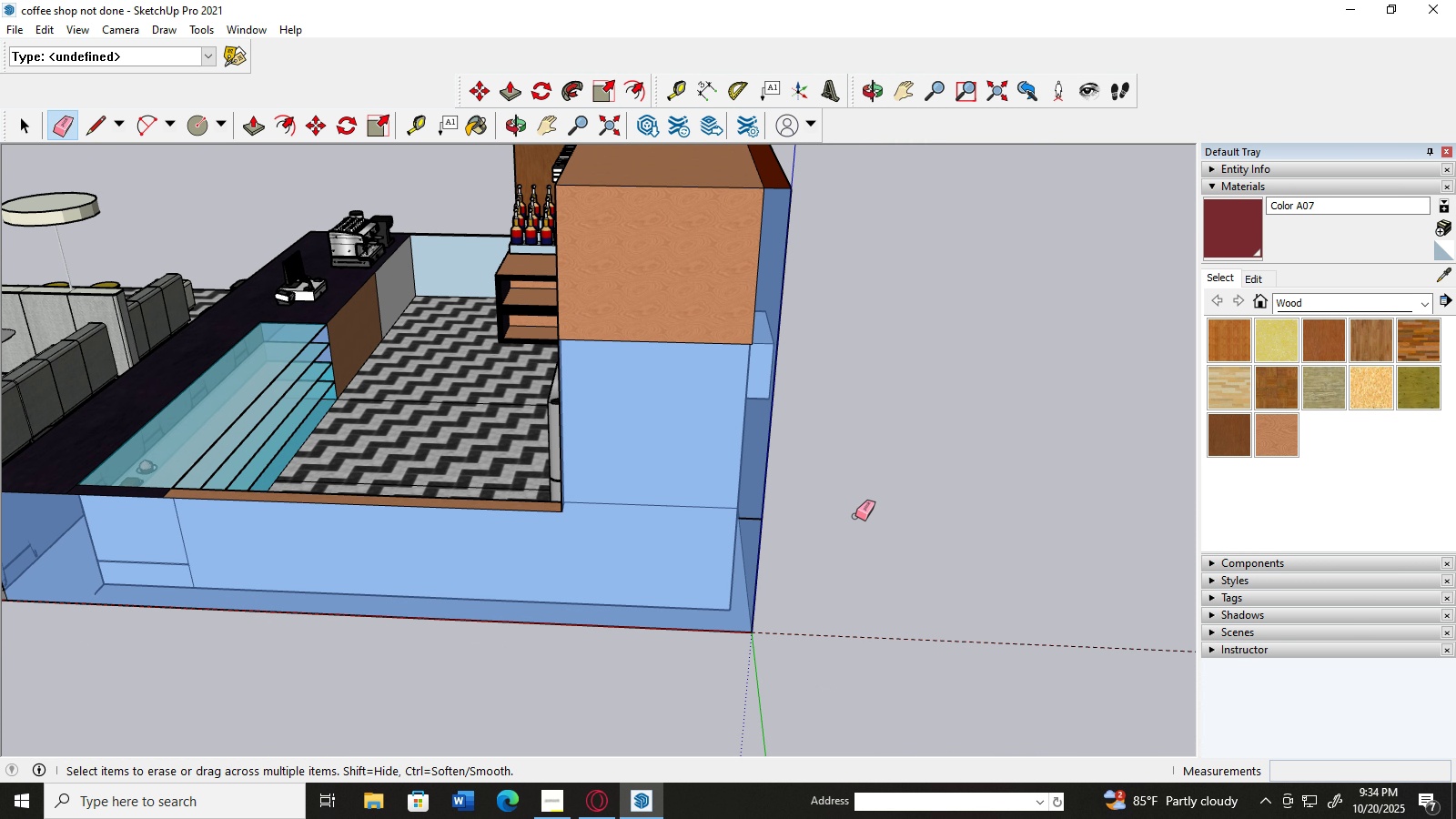 
key(Control+Z)
 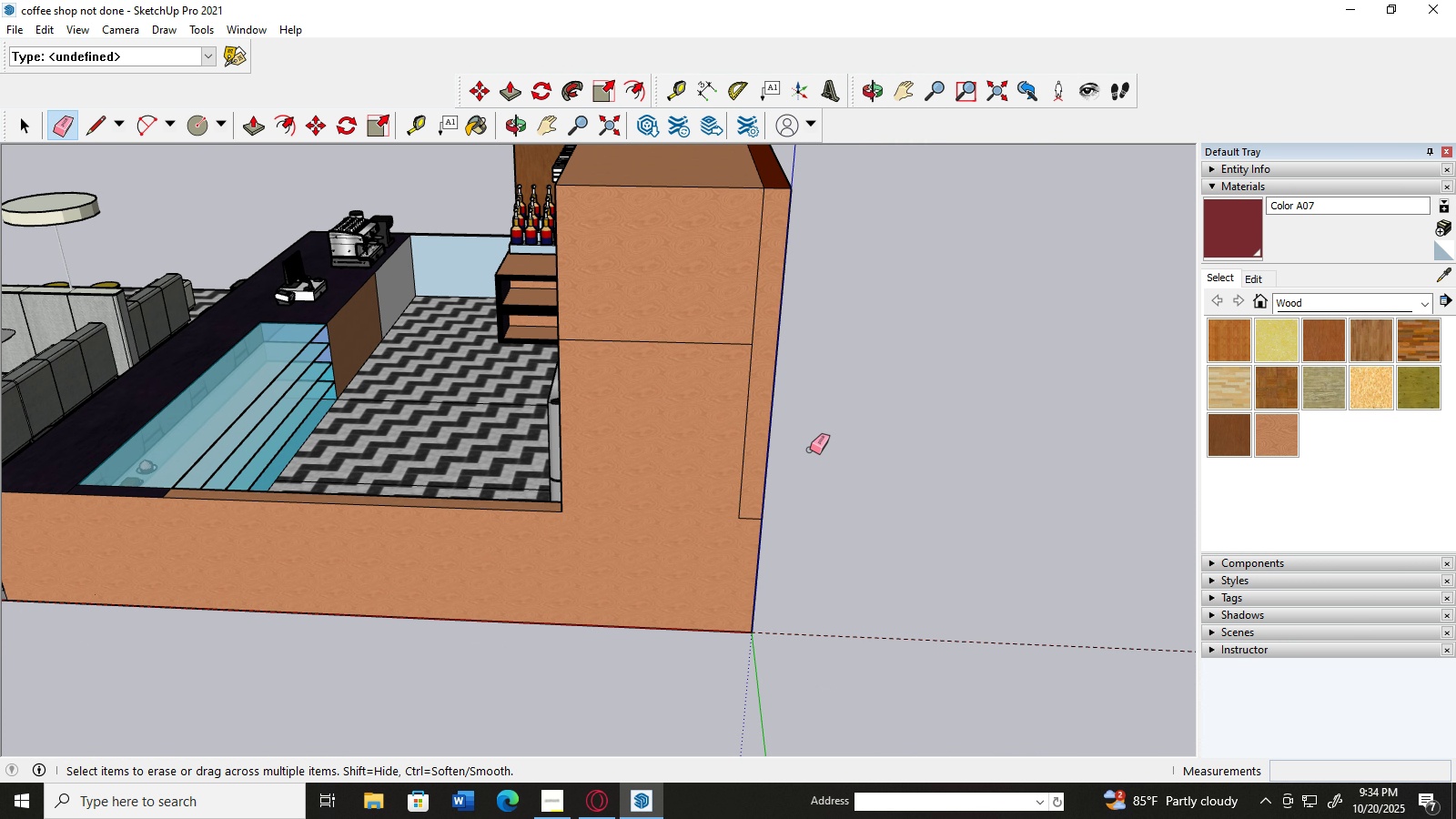 
scroll: coordinate [738, 319], scroll_direction: up, amount: 7.0
 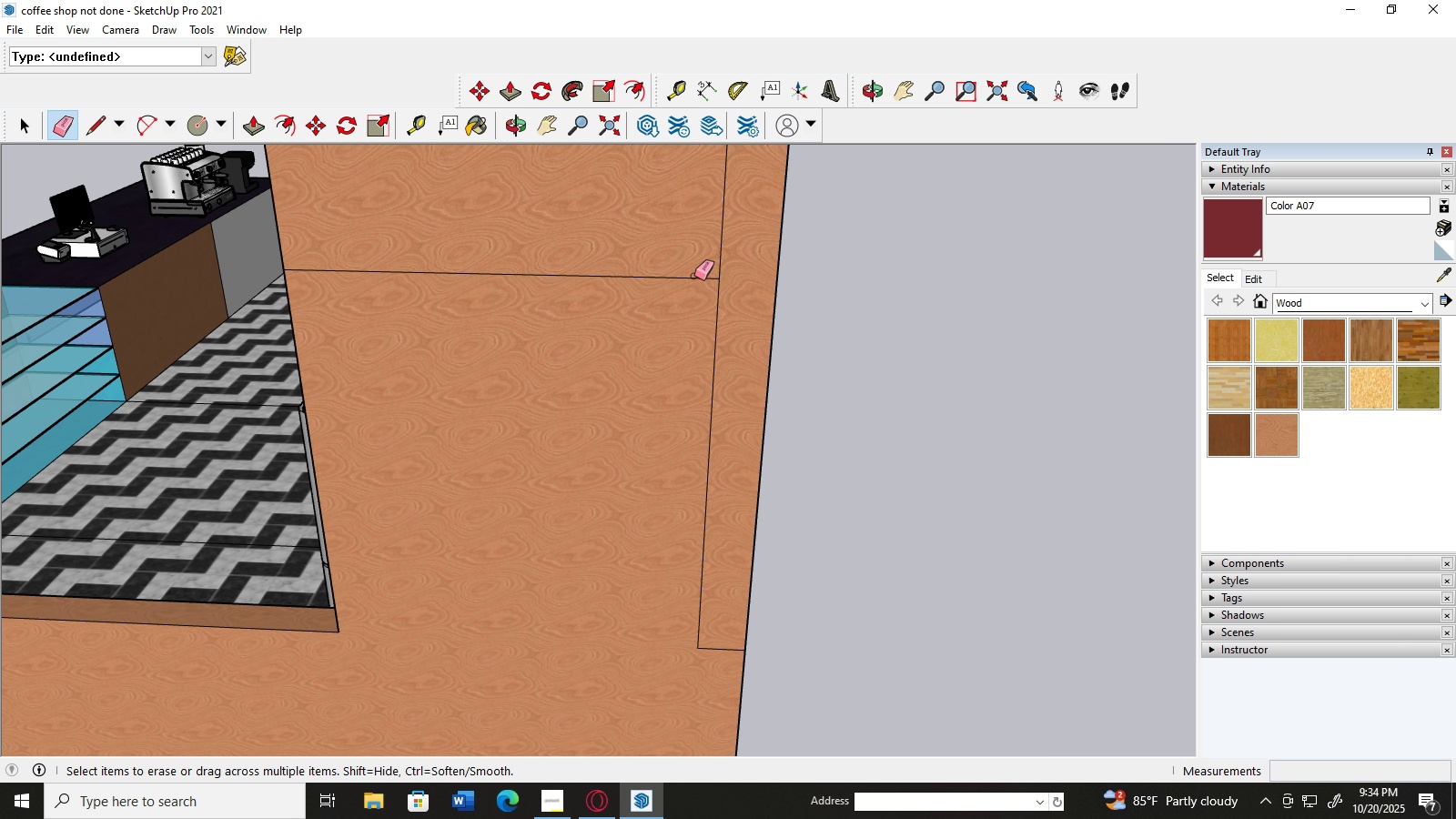 
left_click_drag(start_coordinate=[694, 276], to_coordinate=[693, 289])
 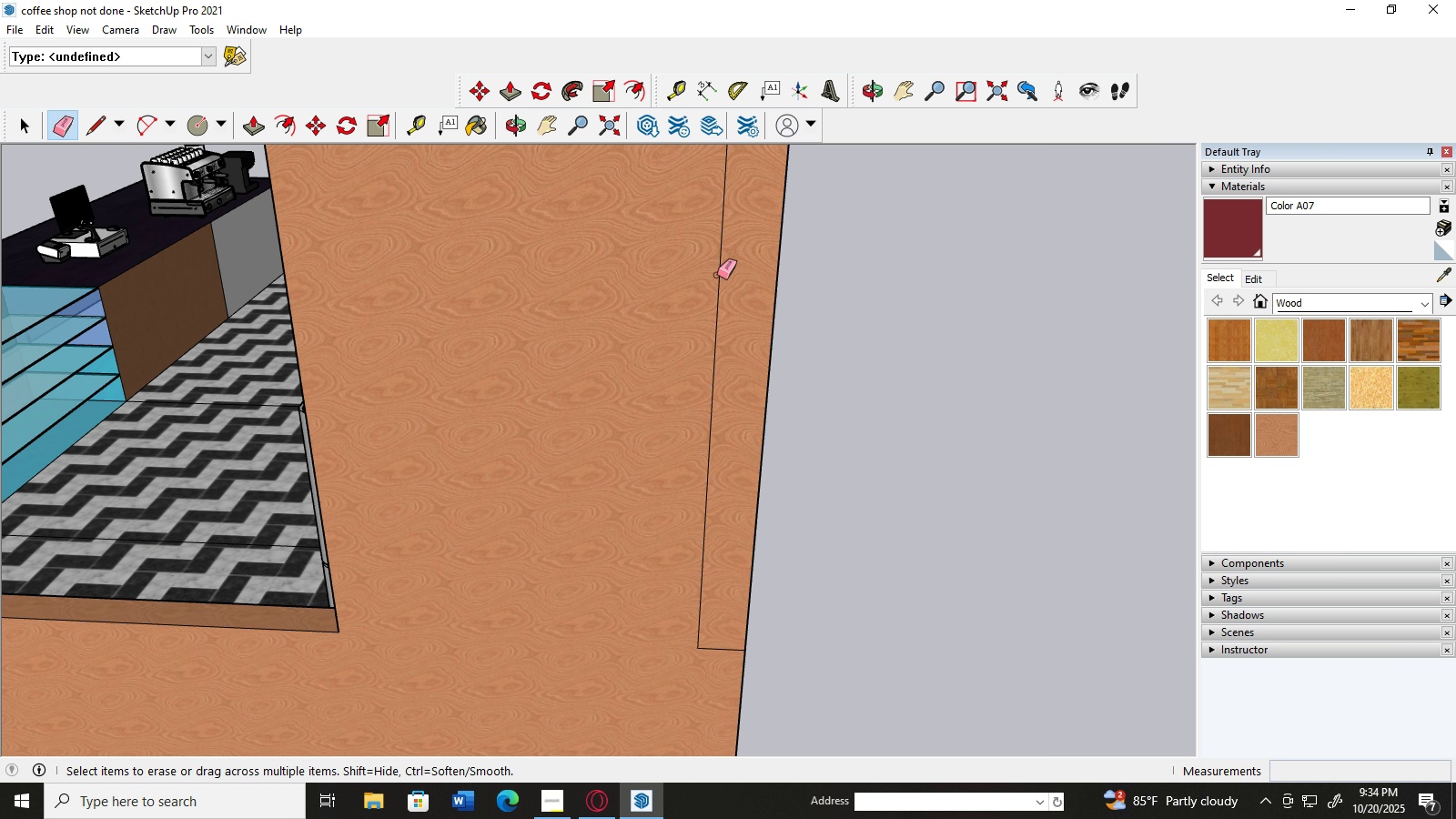 
left_click_drag(start_coordinate=[717, 275], to_coordinate=[731, 281])
 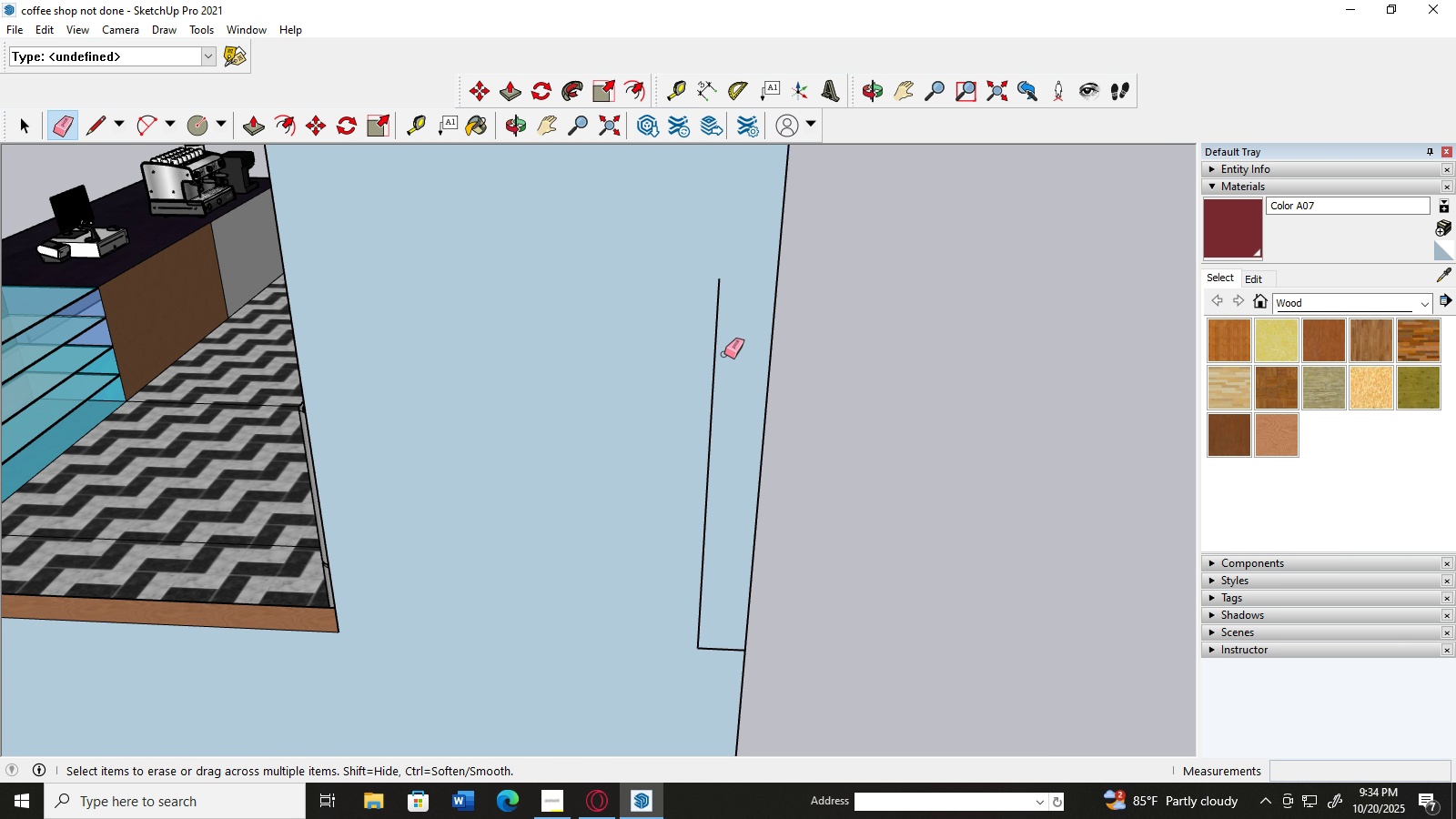 
key(Control+Z)
 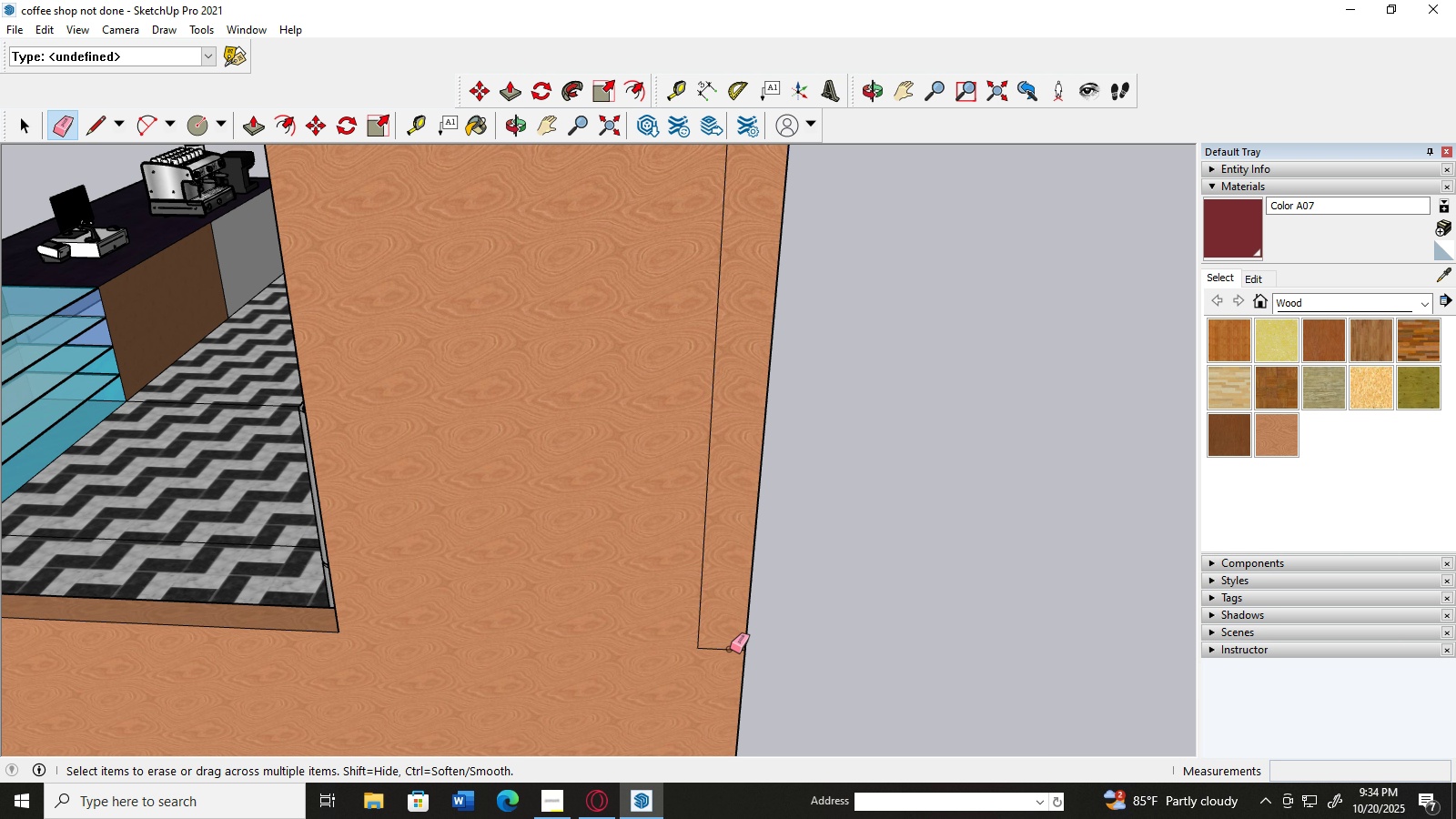 
left_click_drag(start_coordinate=[730, 645], to_coordinate=[730, 662])
 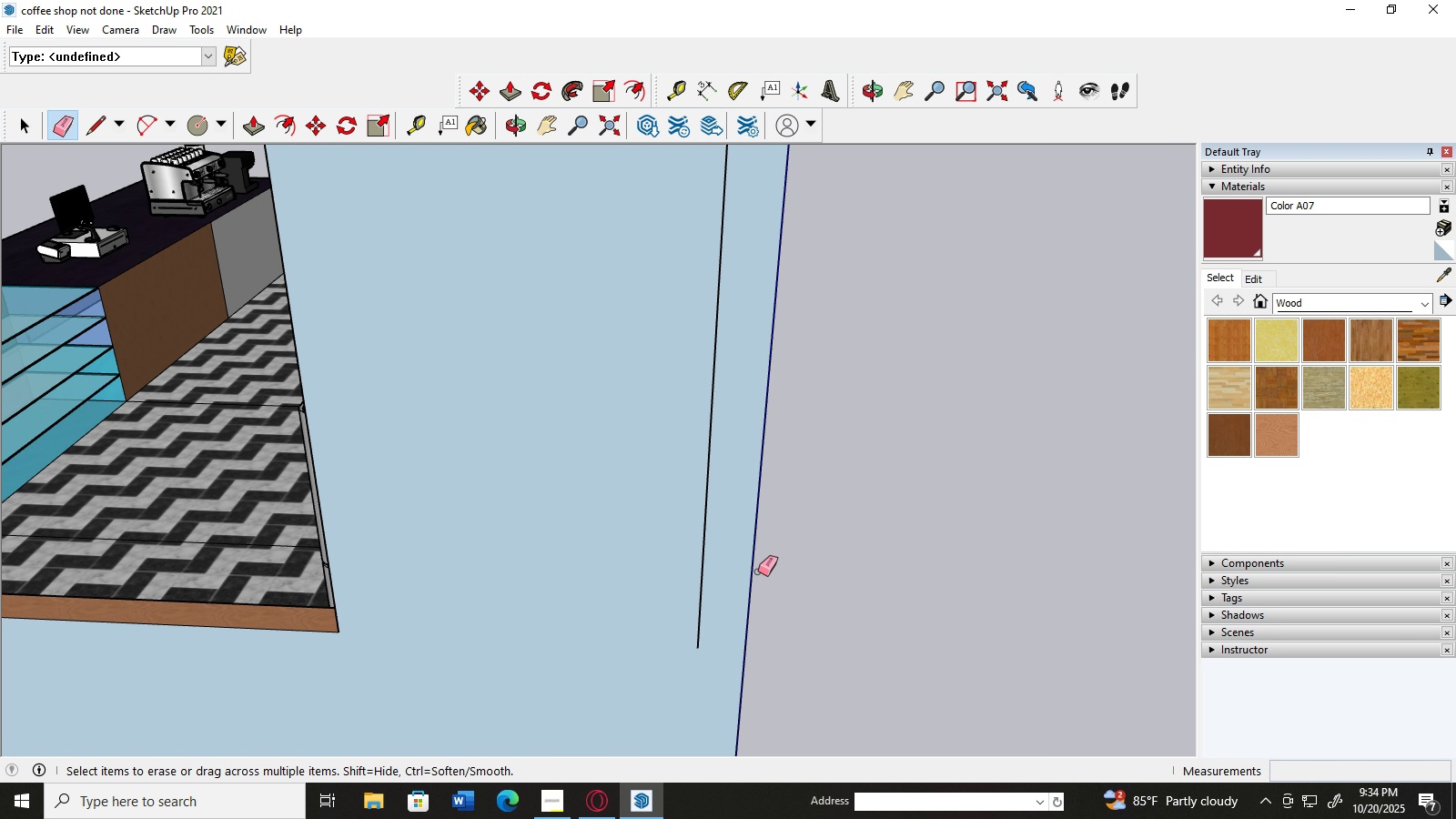 
key(Control+Z)
 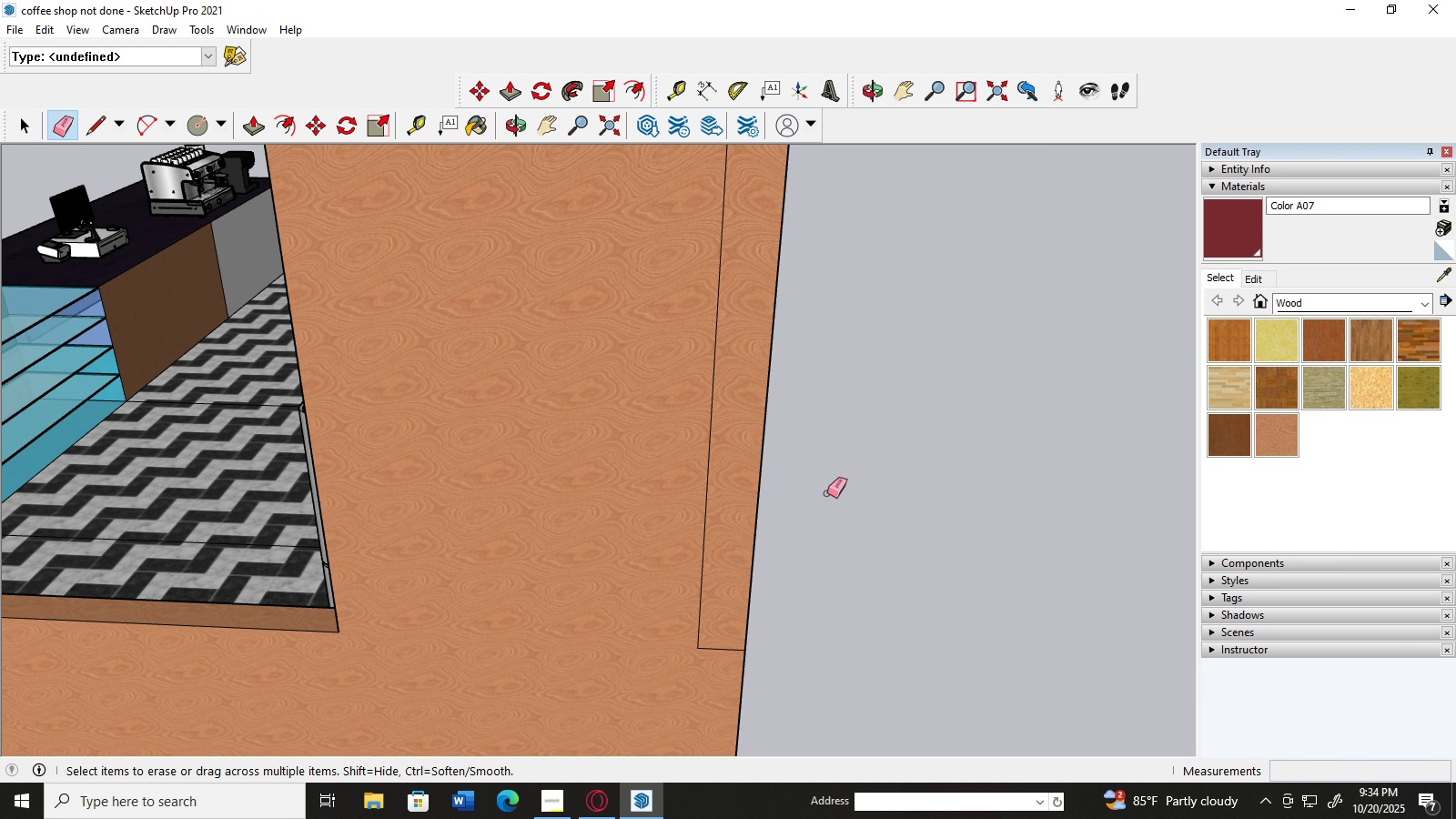 
scroll: coordinate [827, 493], scroll_direction: down, amount: 6.0
 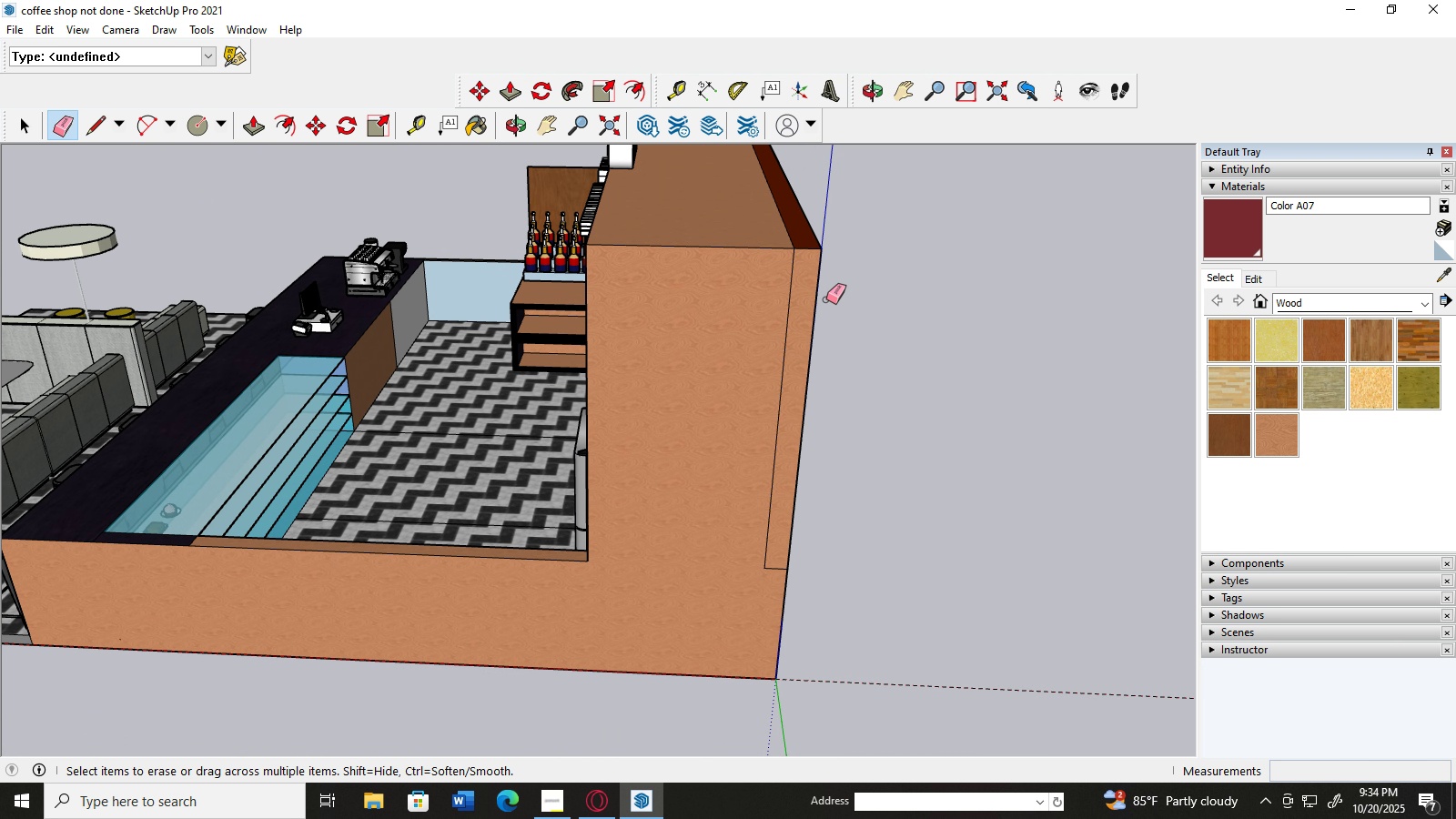 
scroll: coordinate [673, 425], scroll_direction: up, amount: 7.0
 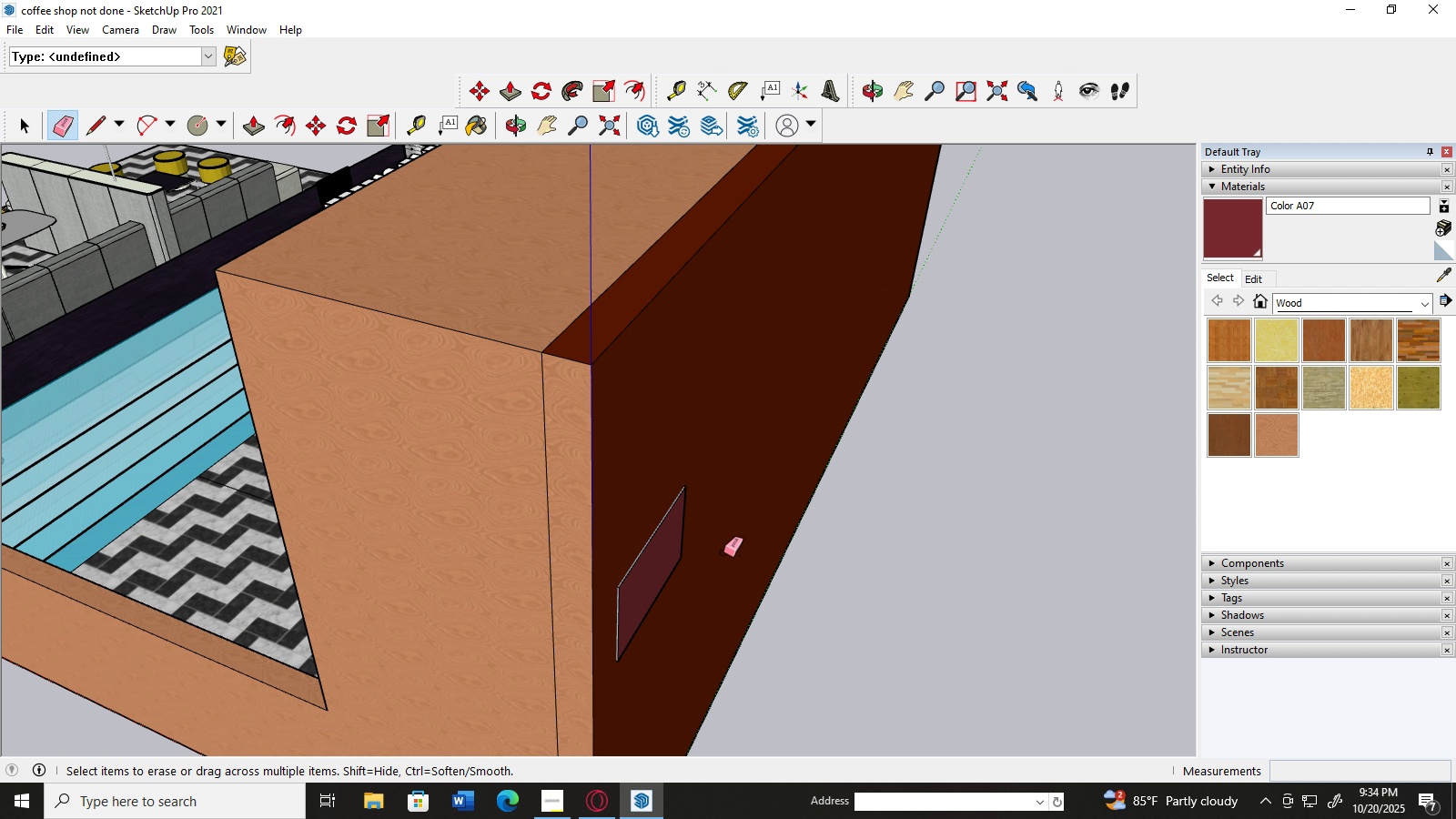 
scroll: coordinate [924, 369], scroll_direction: down, amount: 4.0
 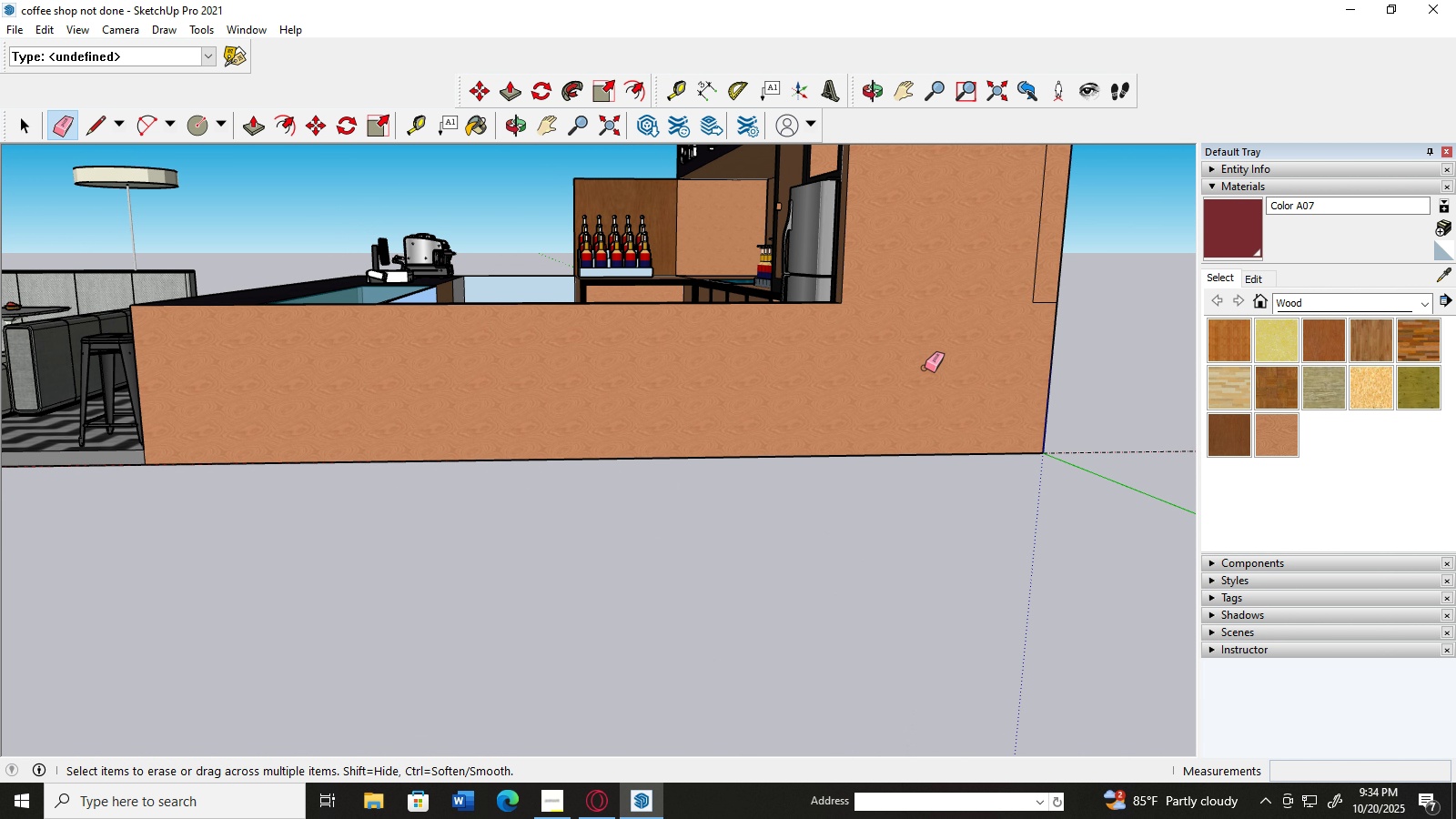 
scroll: coordinate [1036, 281], scroll_direction: up, amount: 21.0
 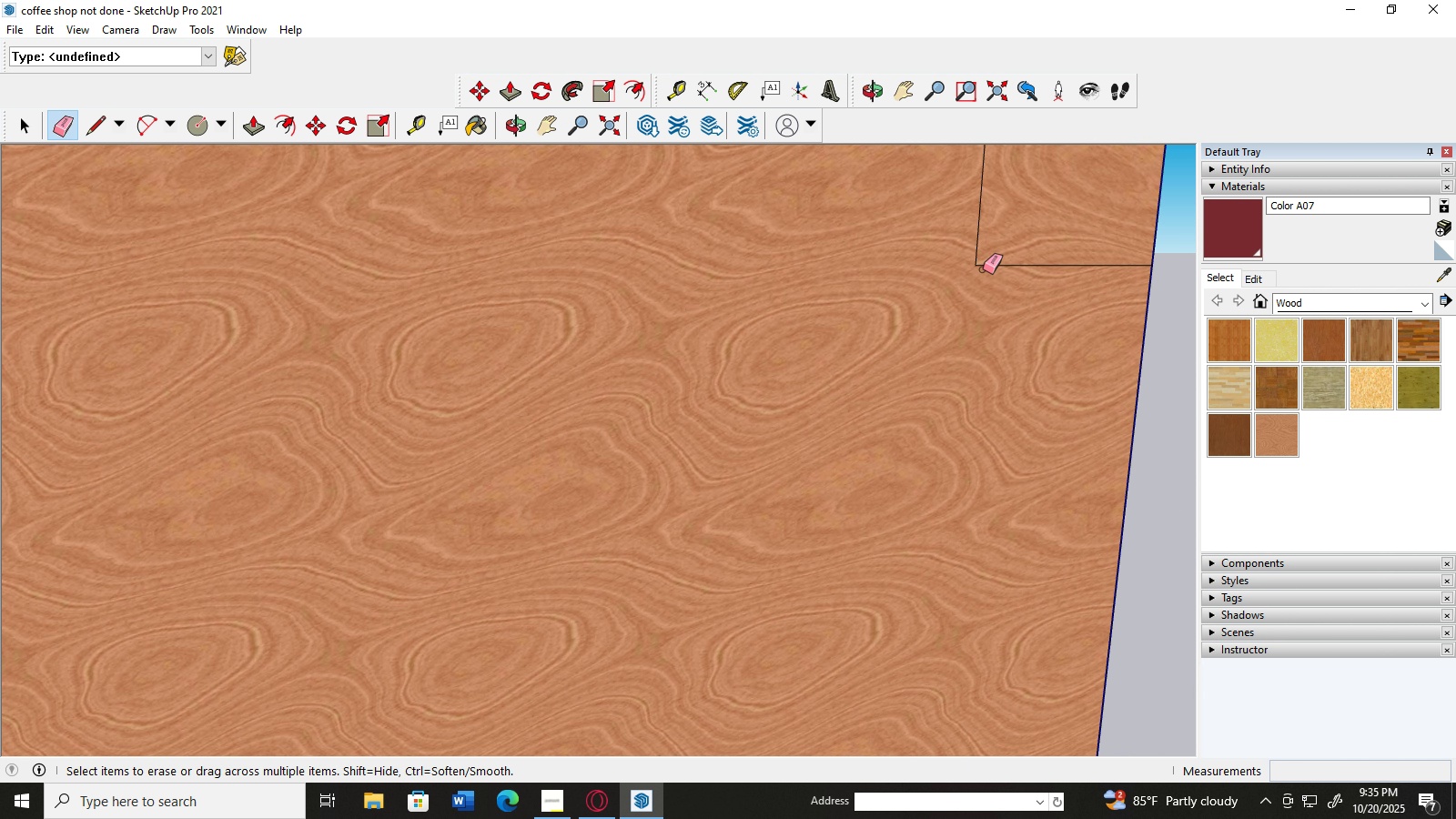 
left_click_drag(start_coordinate=[983, 263], to_coordinate=[986, 285])
 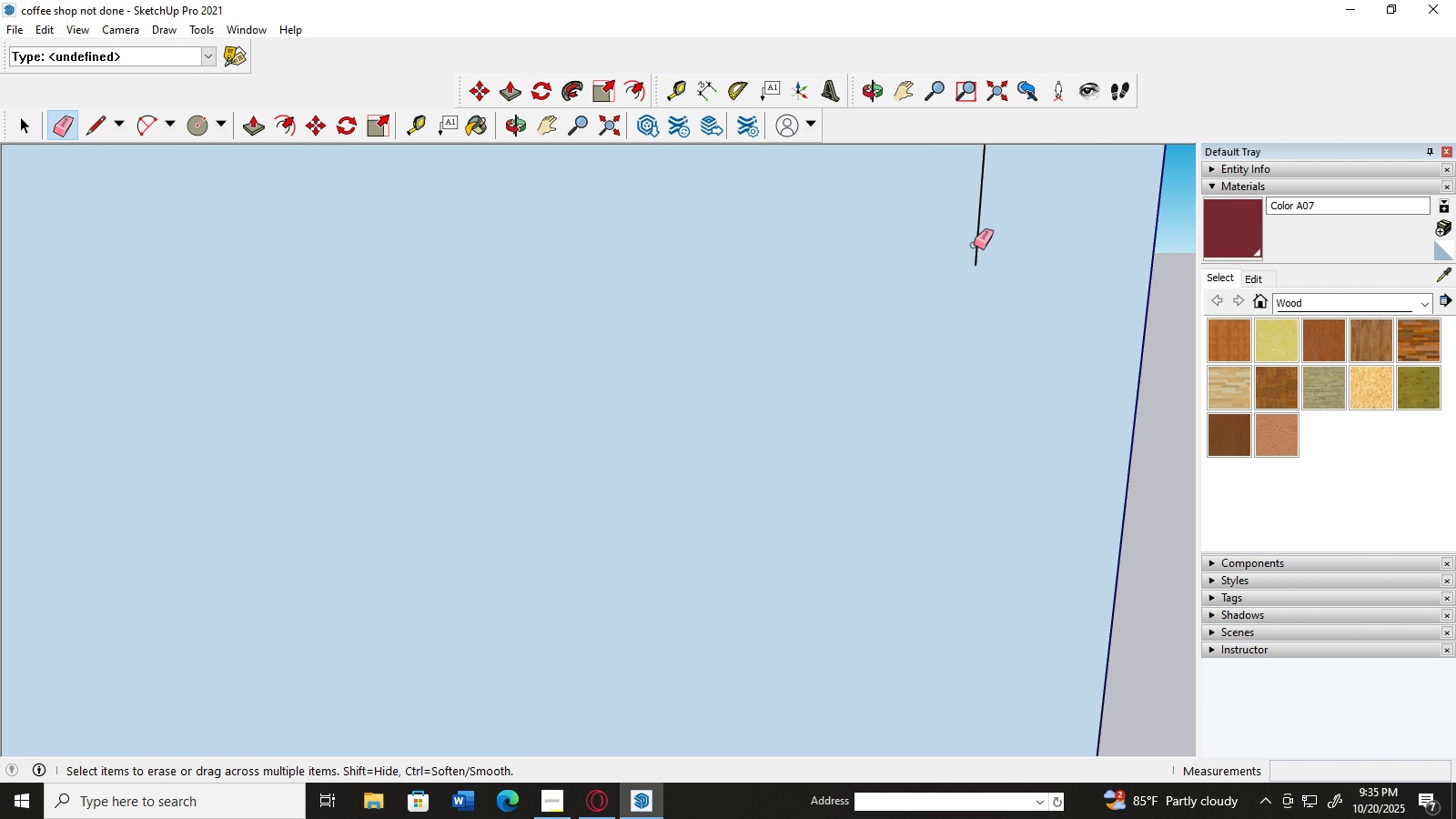 
left_click_drag(start_coordinate=[968, 245], to_coordinate=[1005, 263])
 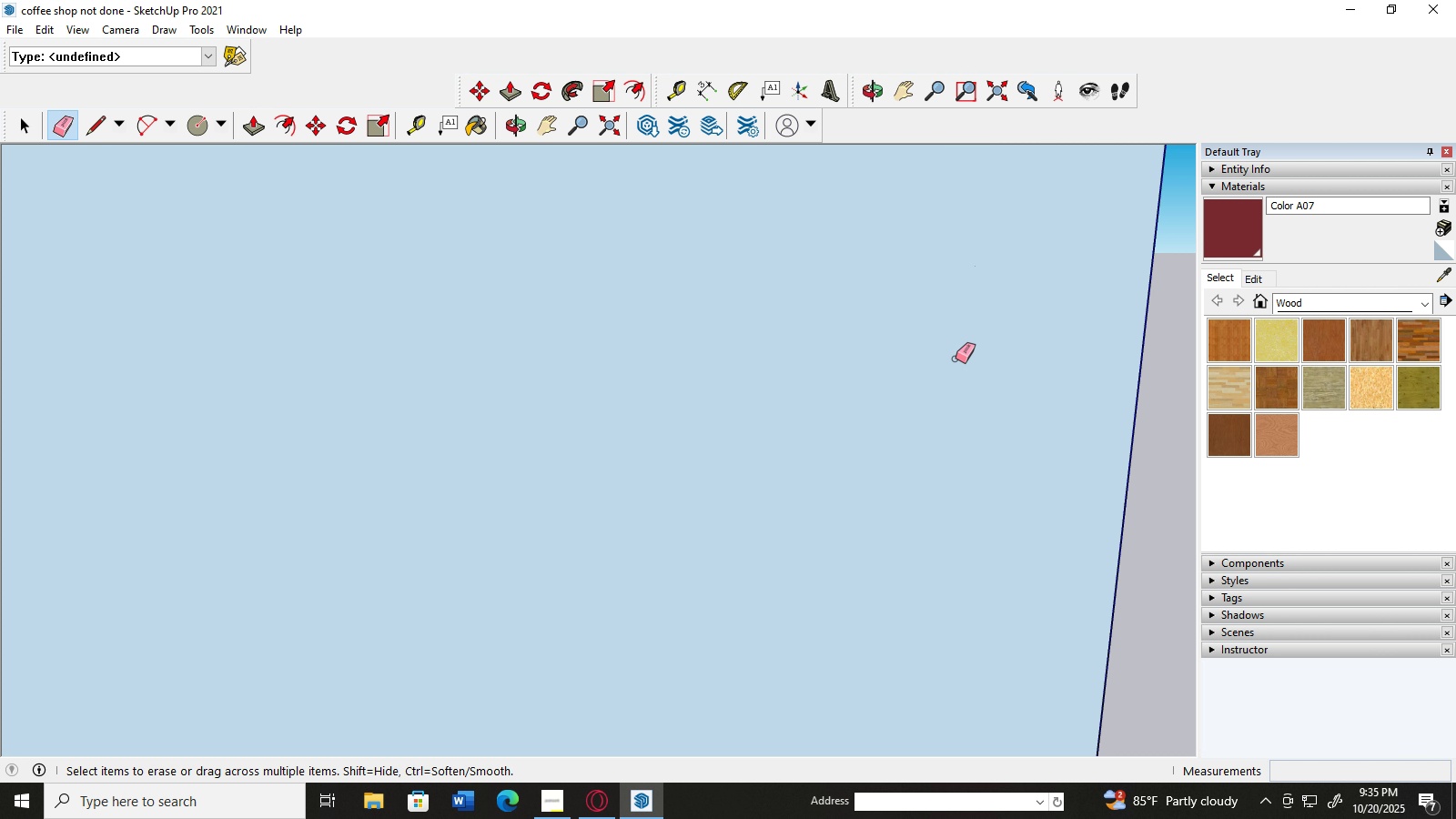 
hold_key(key=AltLeft, duration=1.52)
scroll: coordinate [956, 359], scroll_direction: down, amount: 26.0
 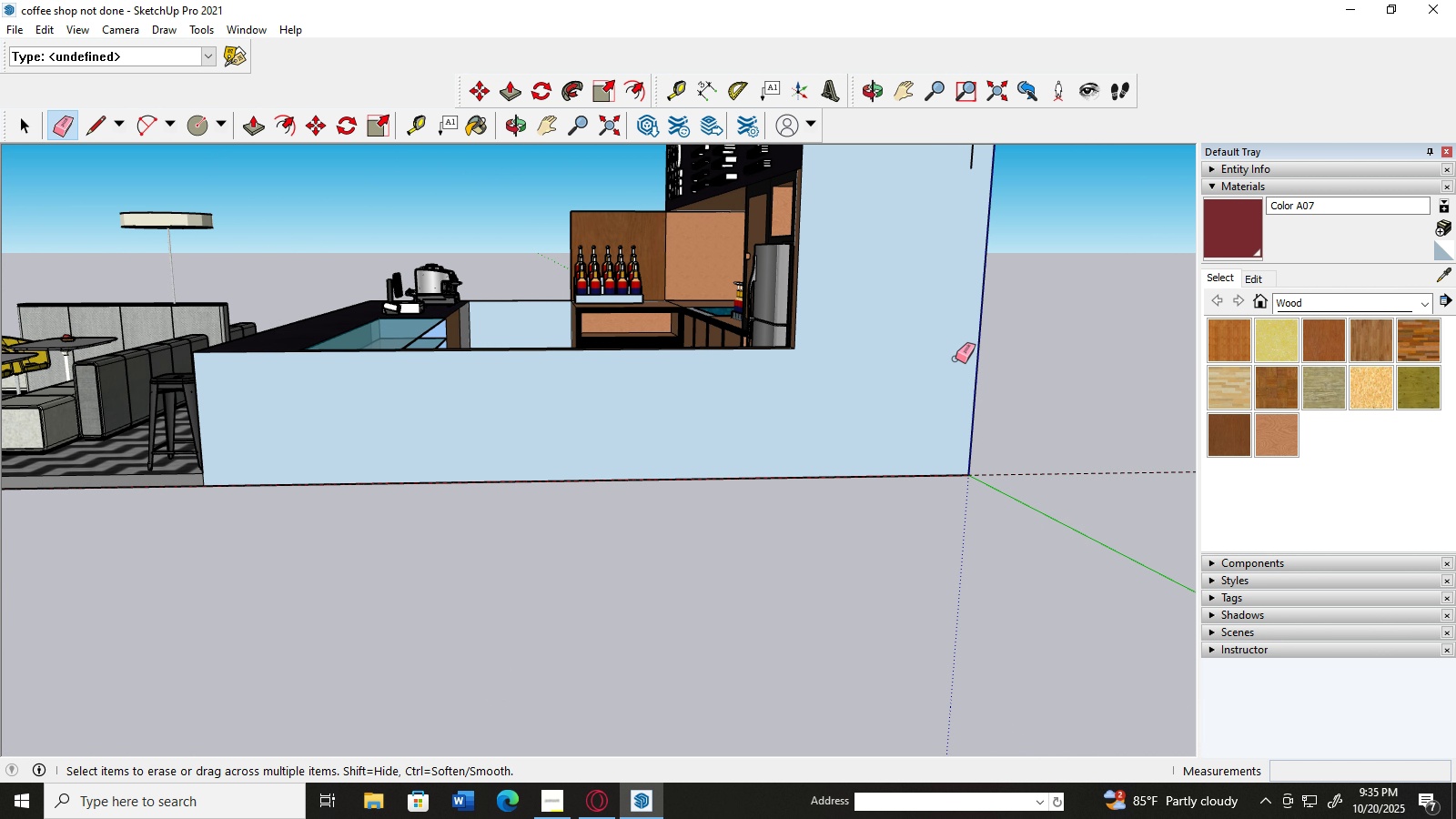 
hold_key(key=AltLeft, duration=1.31)
 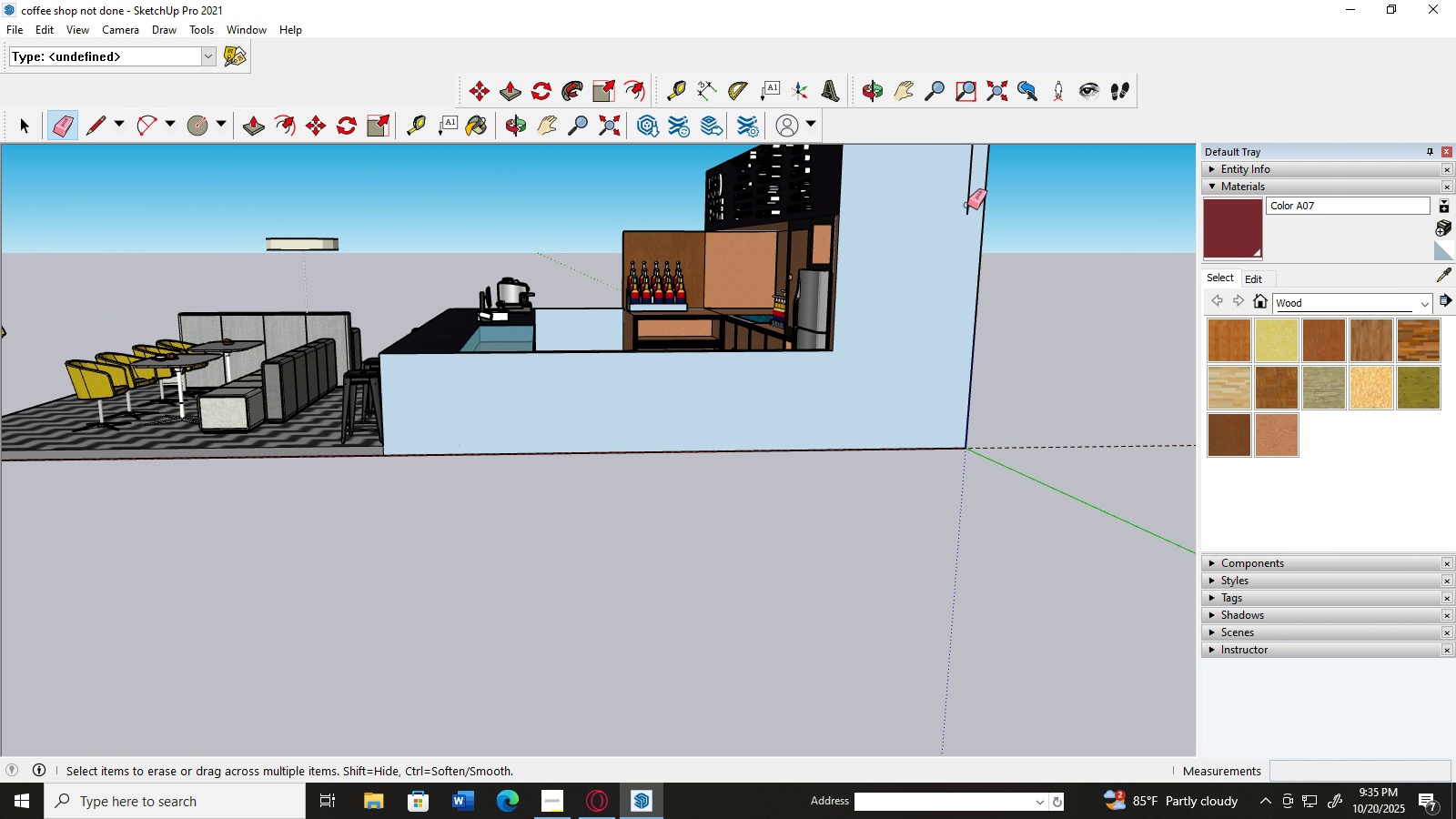 
left_click_drag(start_coordinate=[967, 205], to_coordinate=[984, 215])
 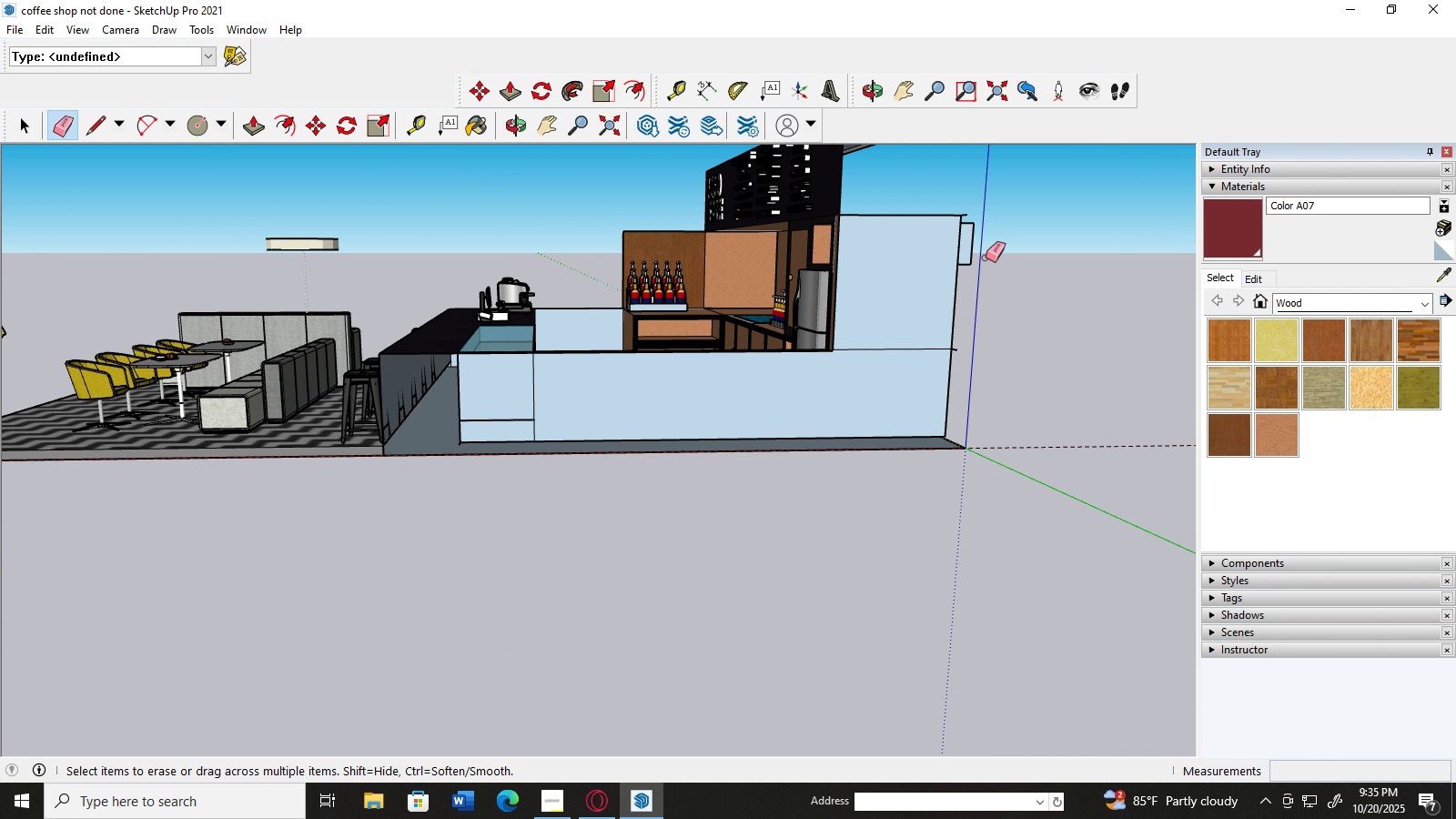 
key(Control+Z)
 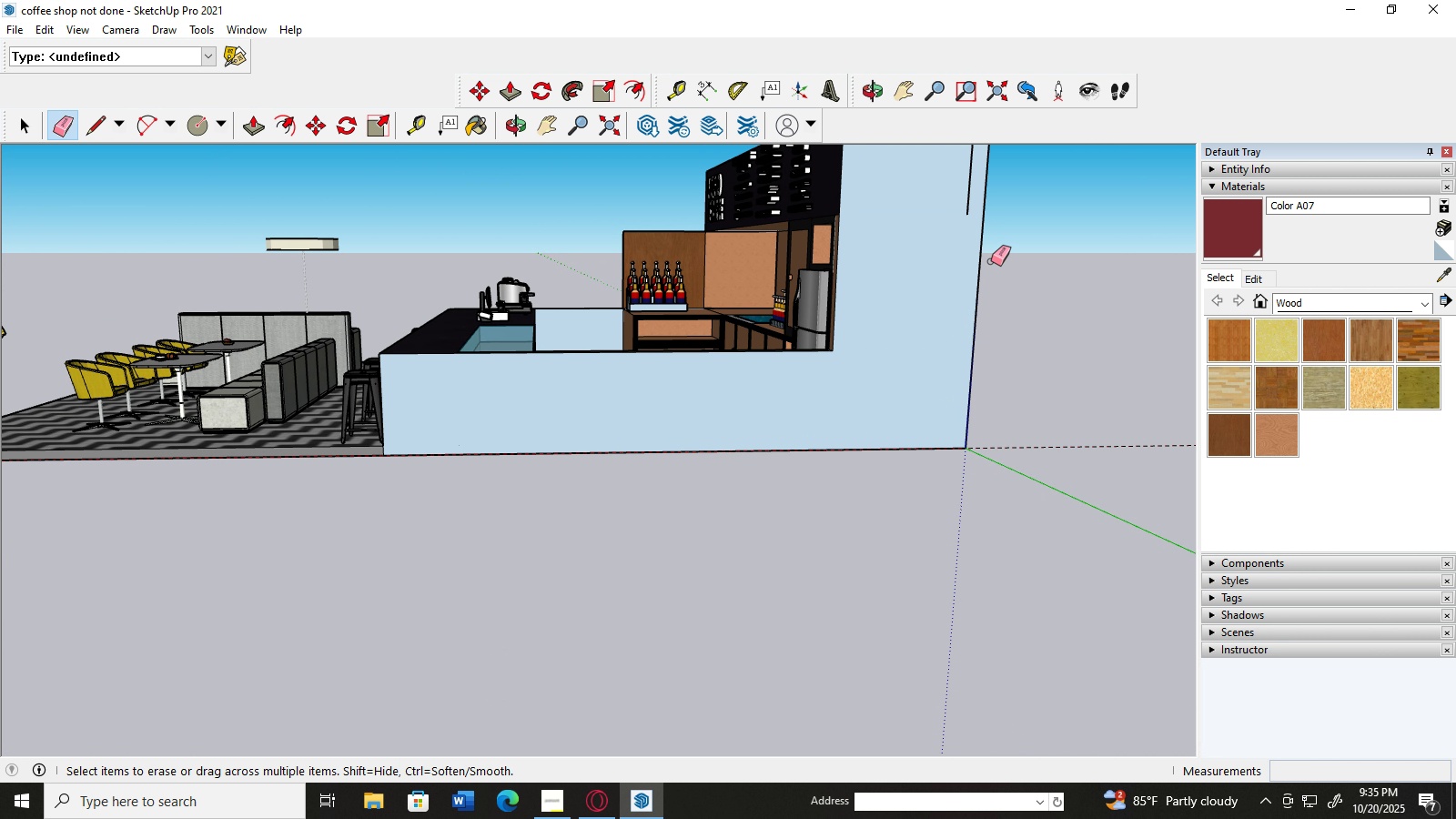 
scroll: coordinate [1010, 270], scroll_direction: up, amount: 4.0
 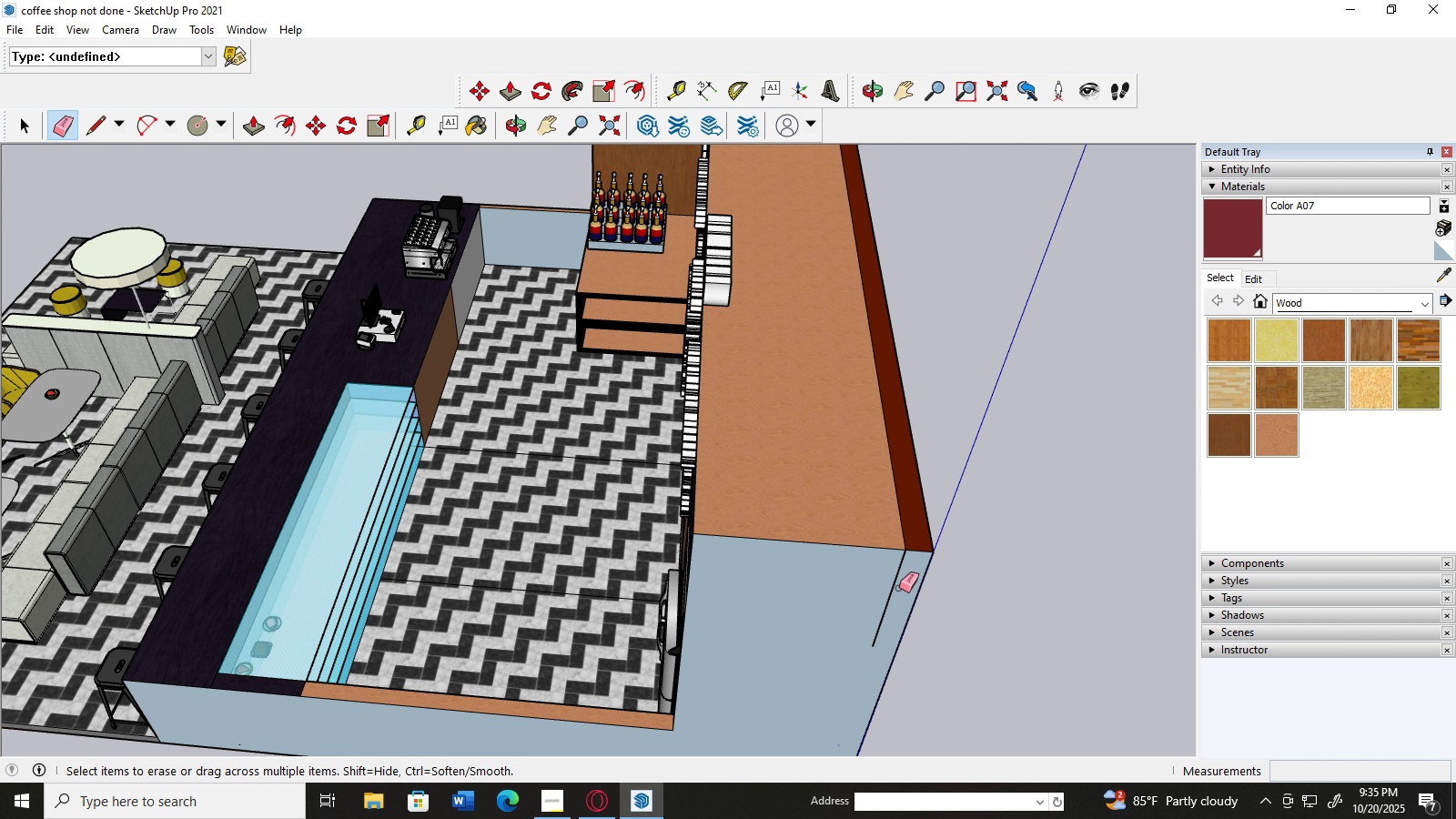 
left_click_drag(start_coordinate=[888, 589], to_coordinate=[913, 604])
 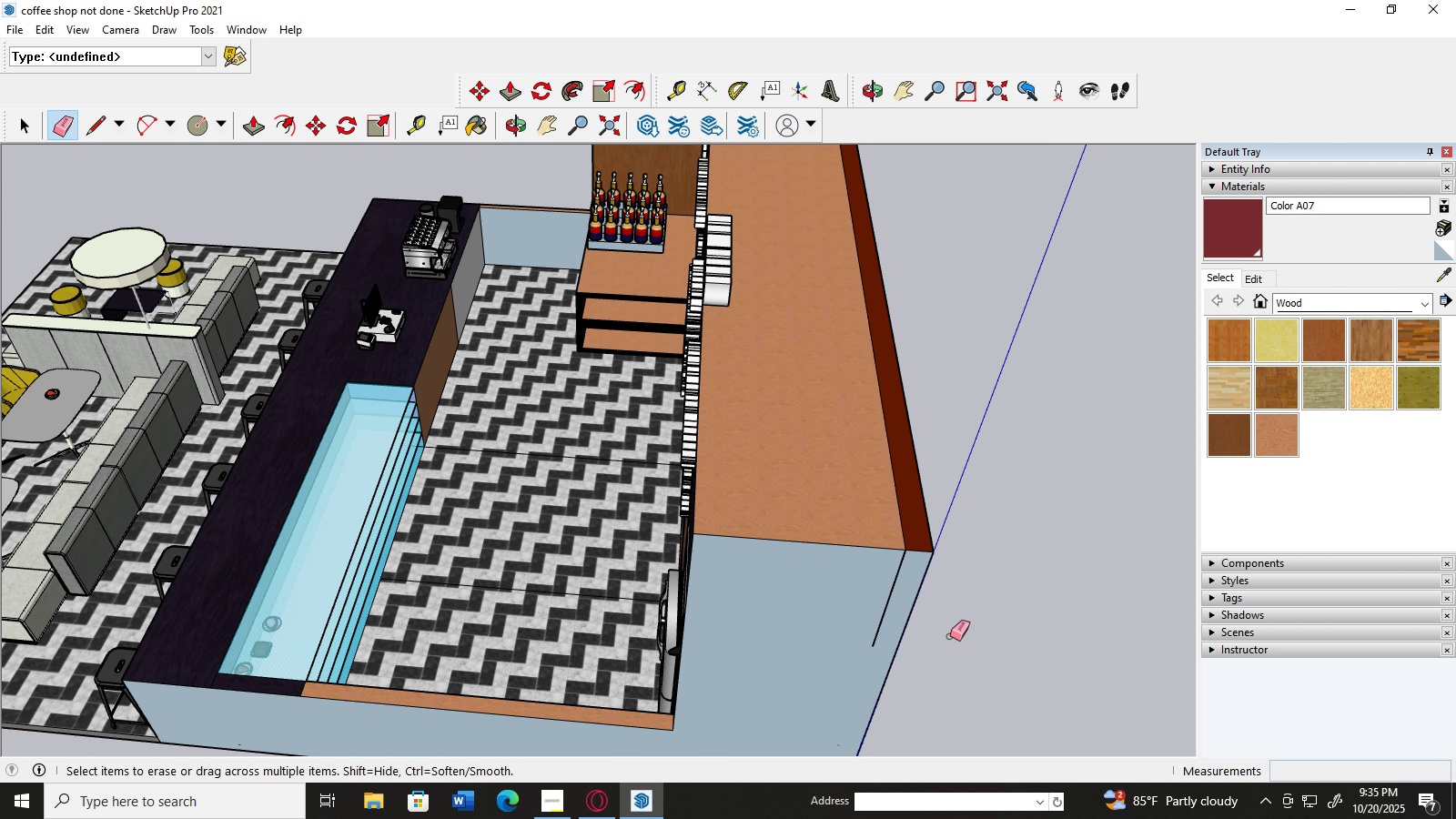 
key(Control+Z)
 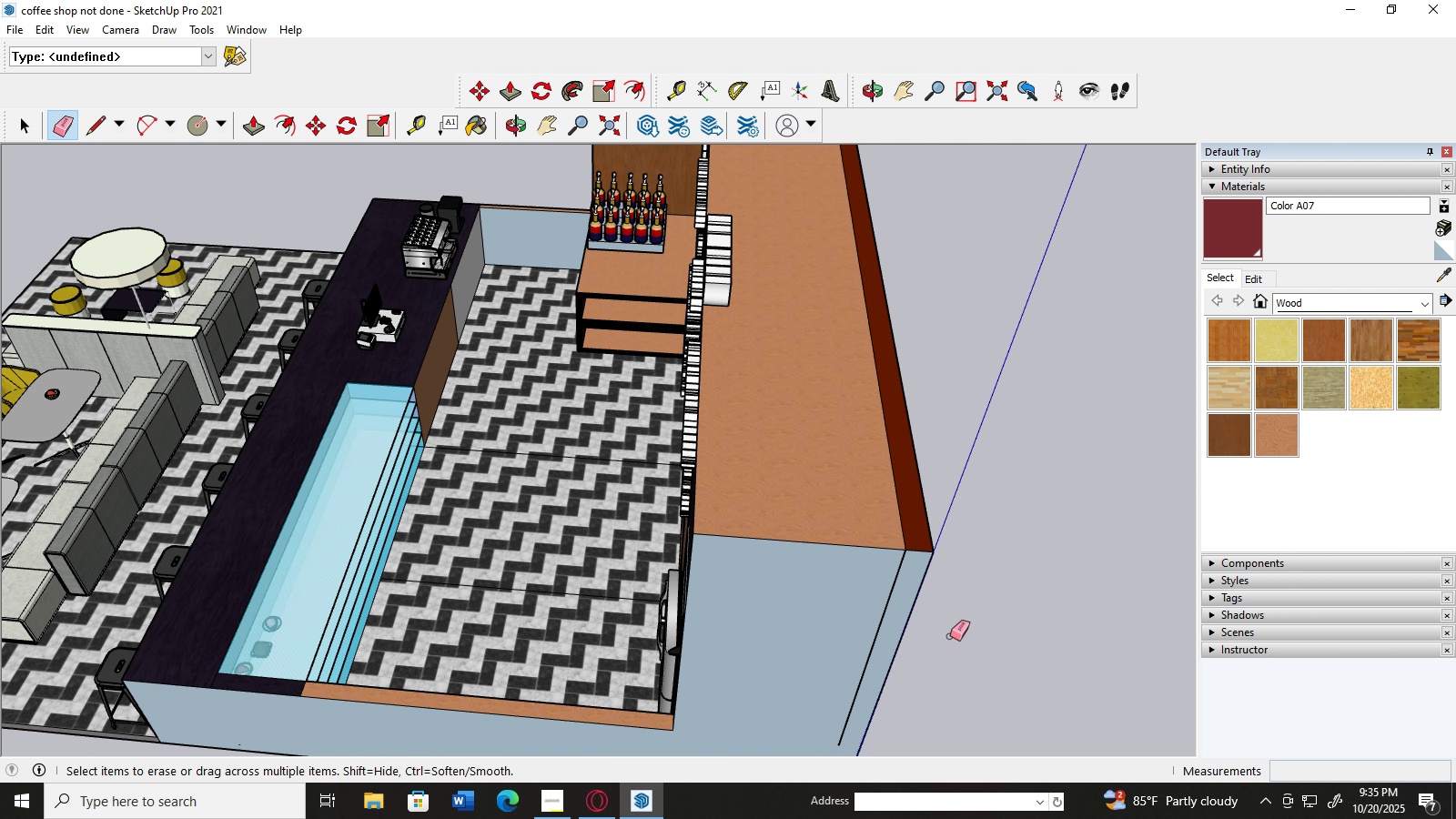 
key(Control+Z)
 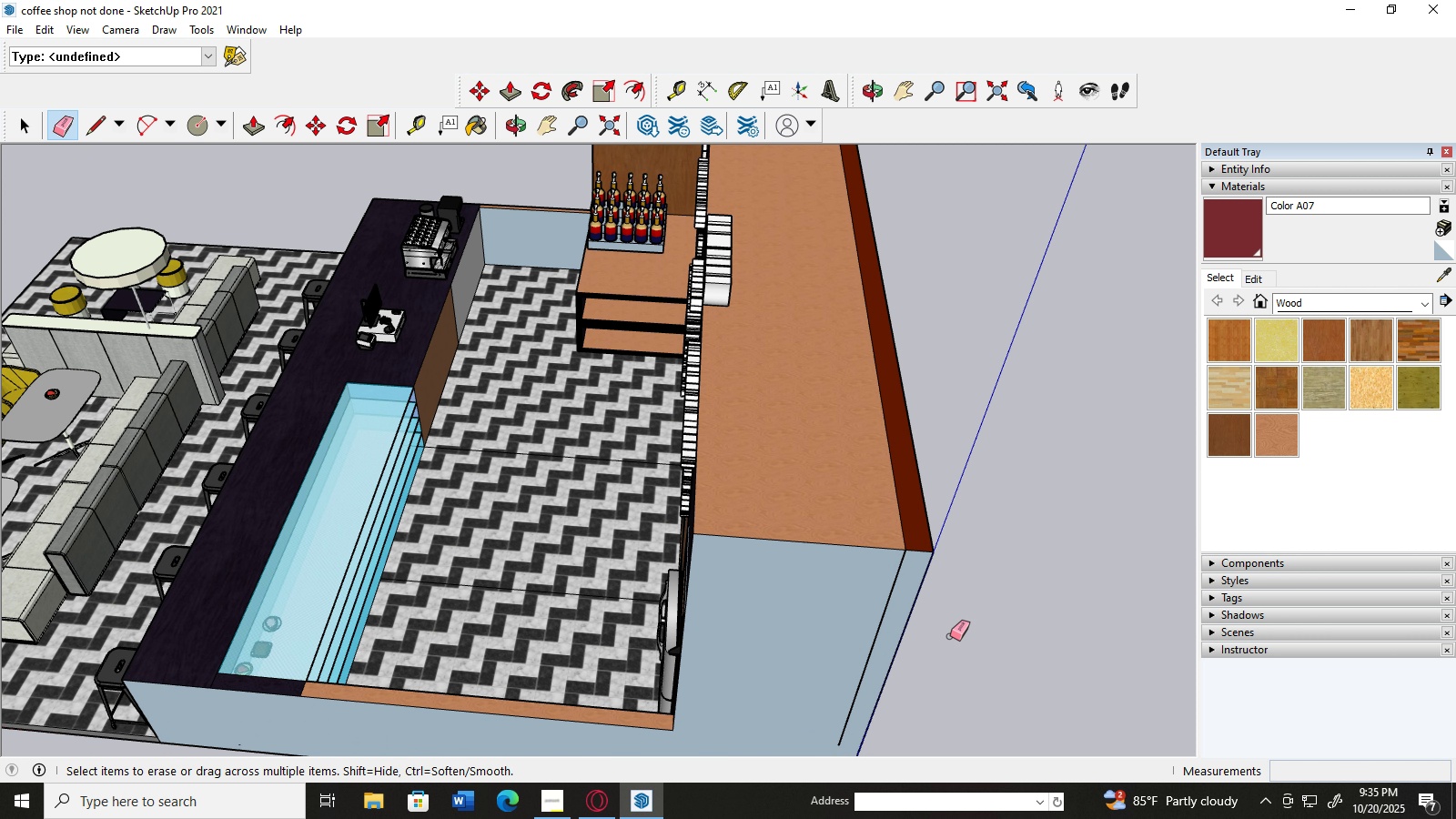 
key(Control+Z)
 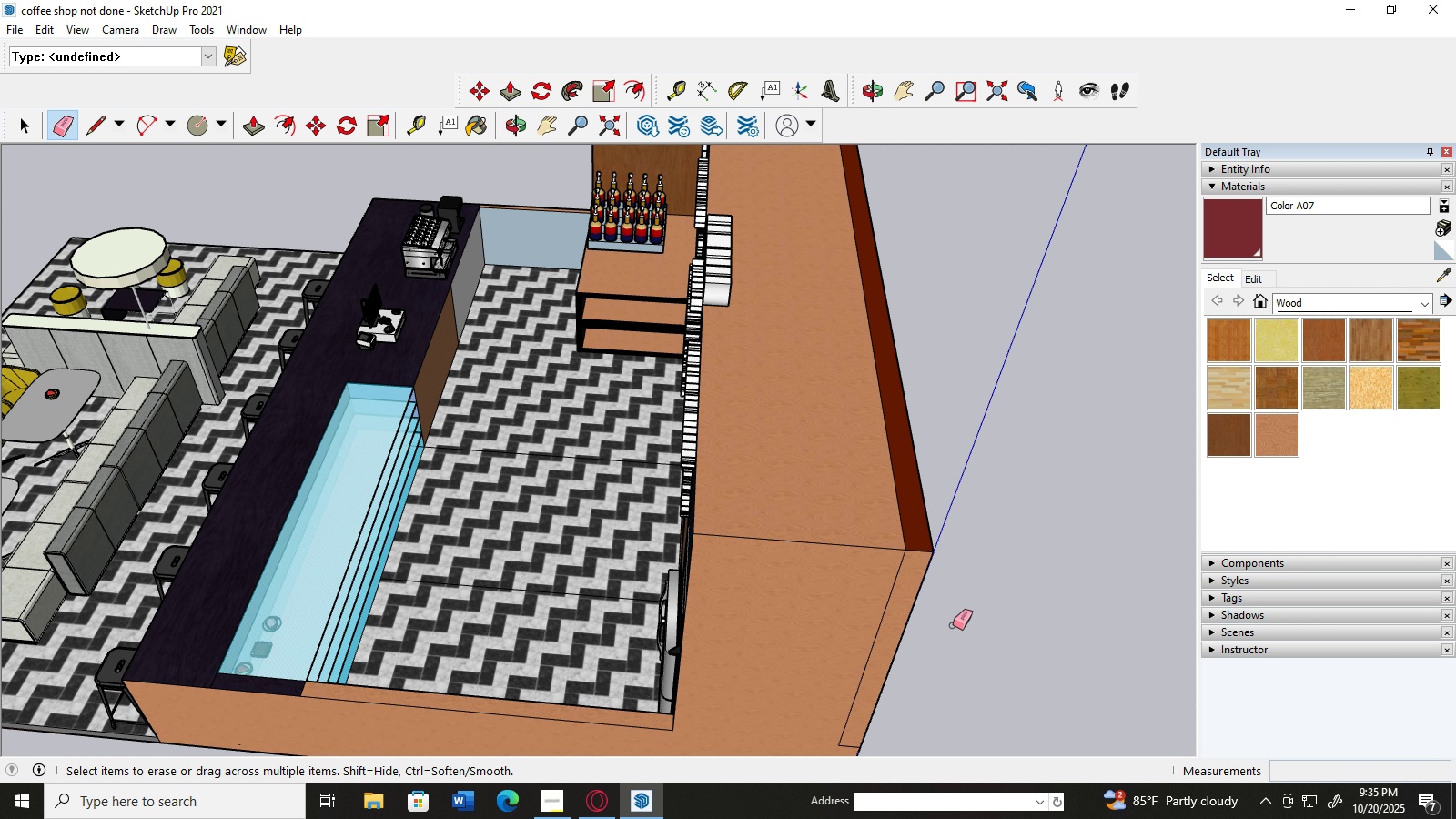 
scroll: coordinate [981, 421], scroll_direction: up, amount: 4.0
 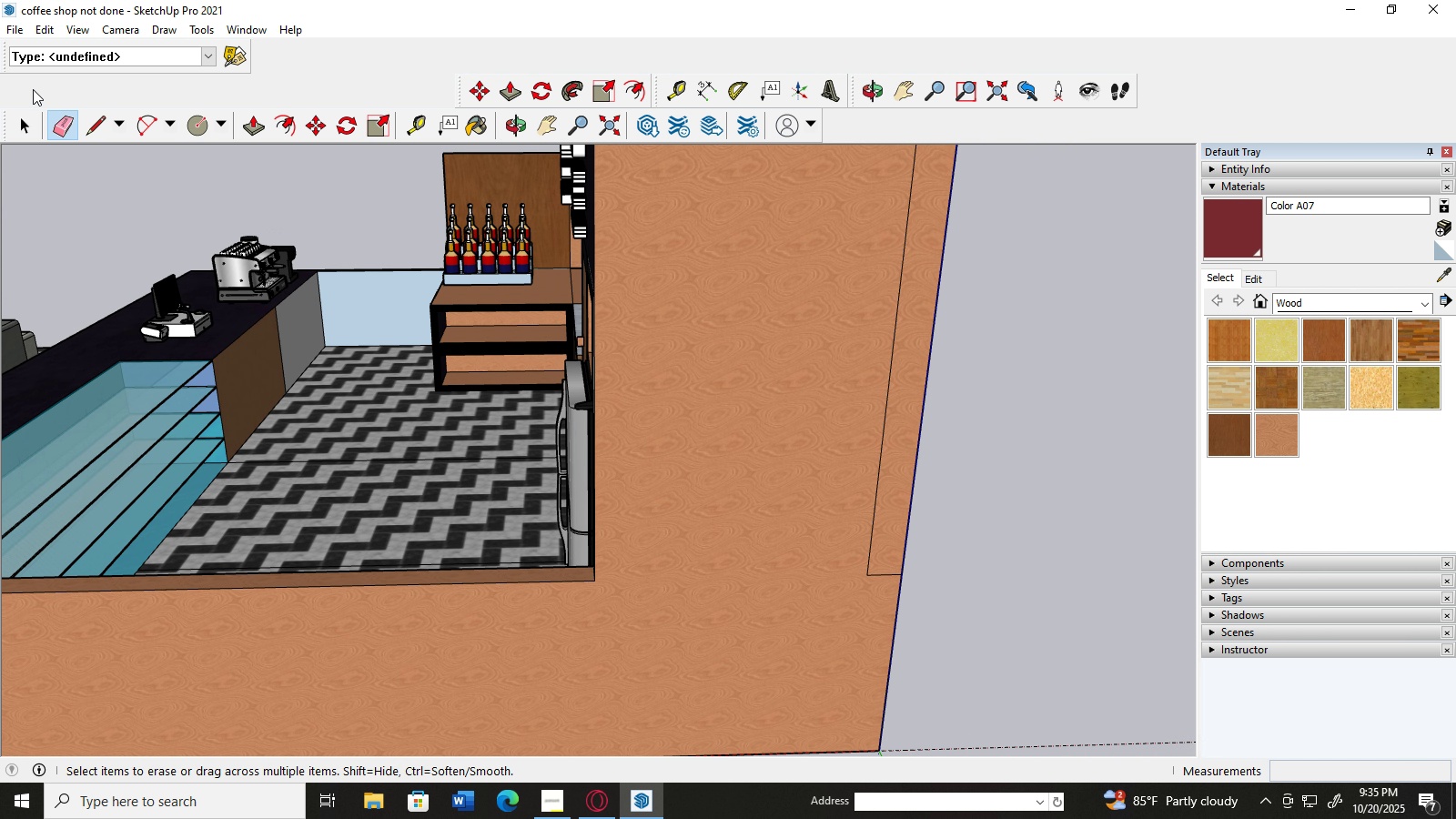 
left_click([16, 128])
 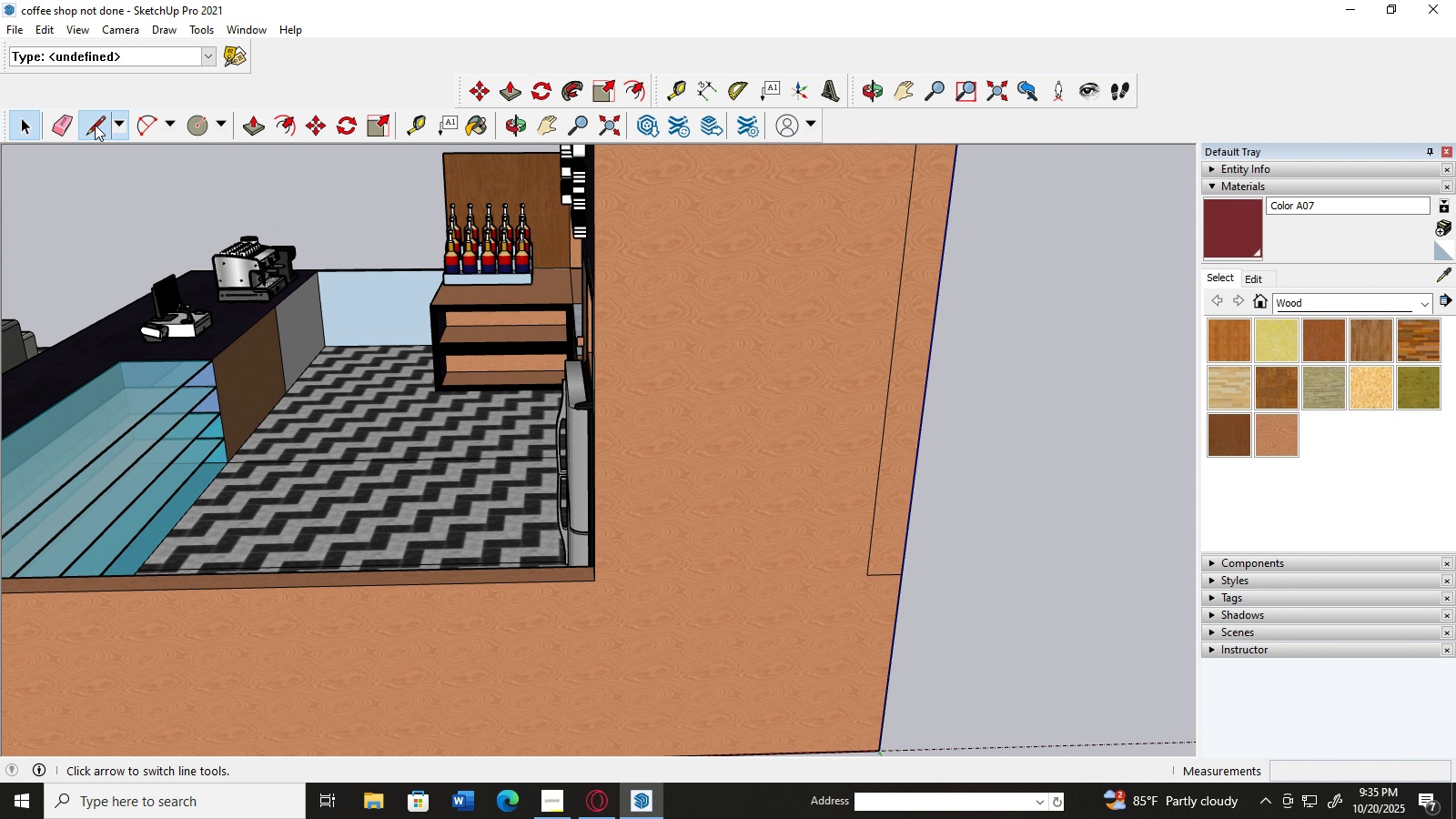 
left_click([95, 125])
 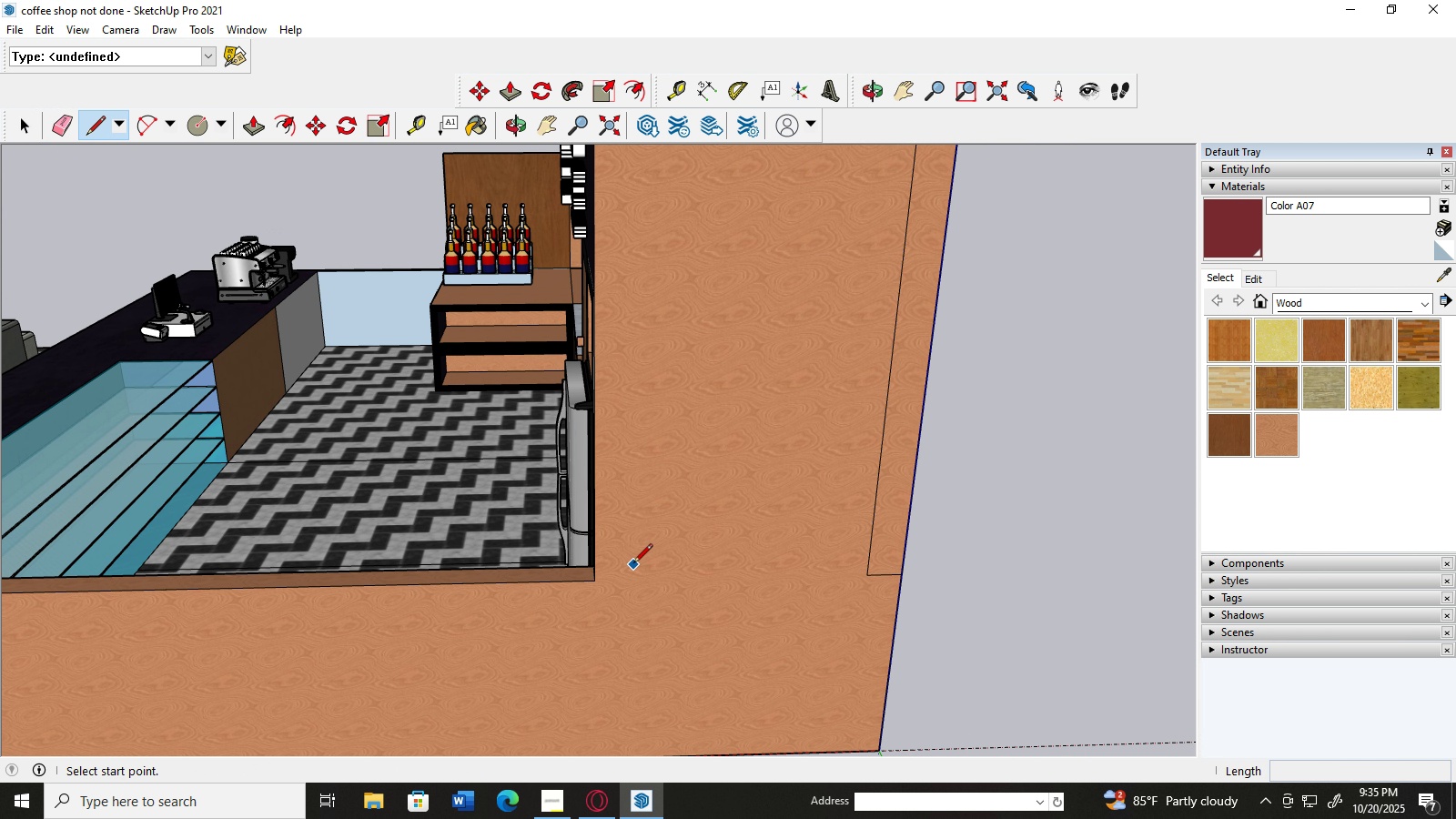 
scroll: coordinate [677, 596], scroll_direction: up, amount: 4.0
 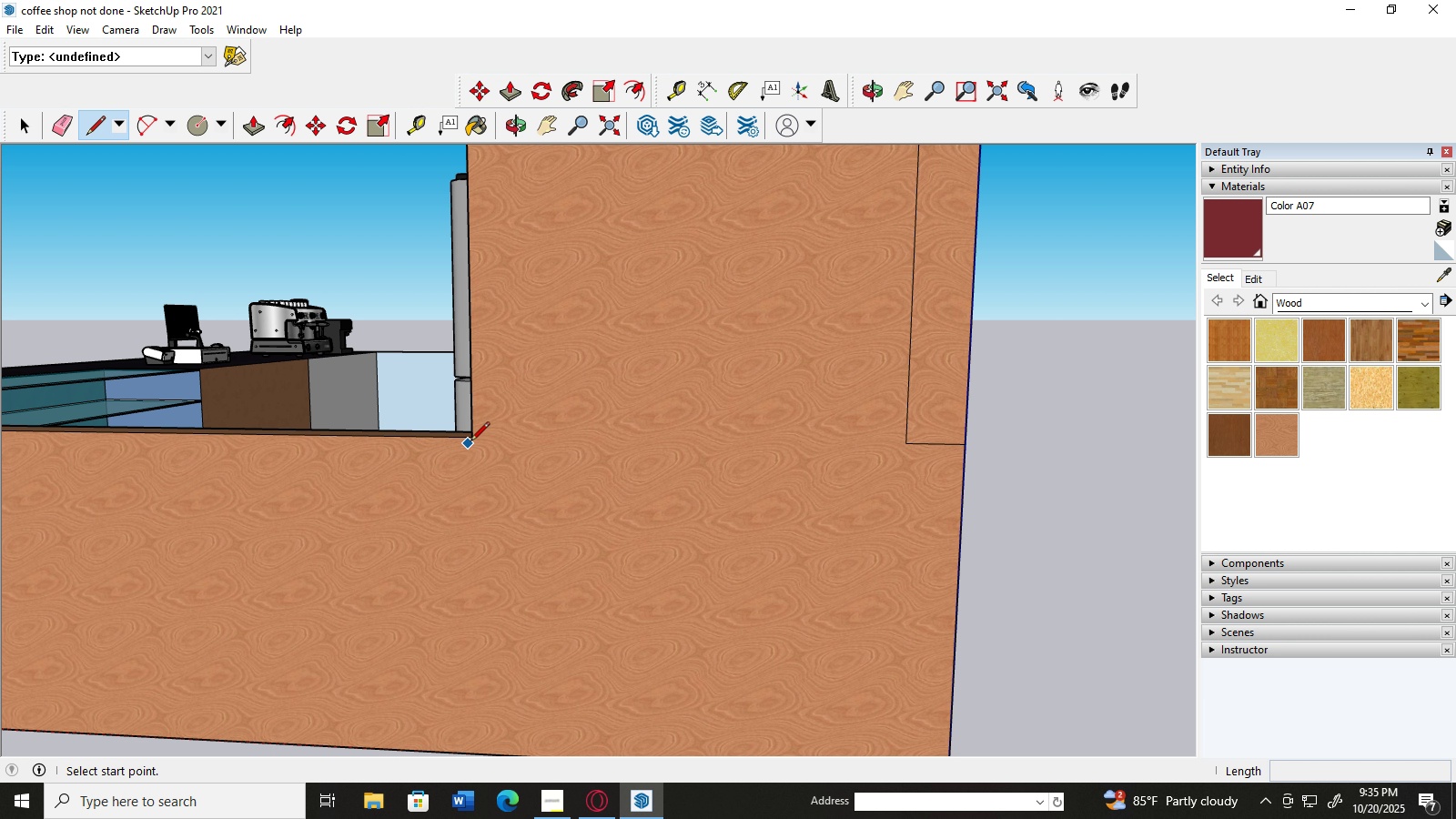 
left_click([473, 441])
 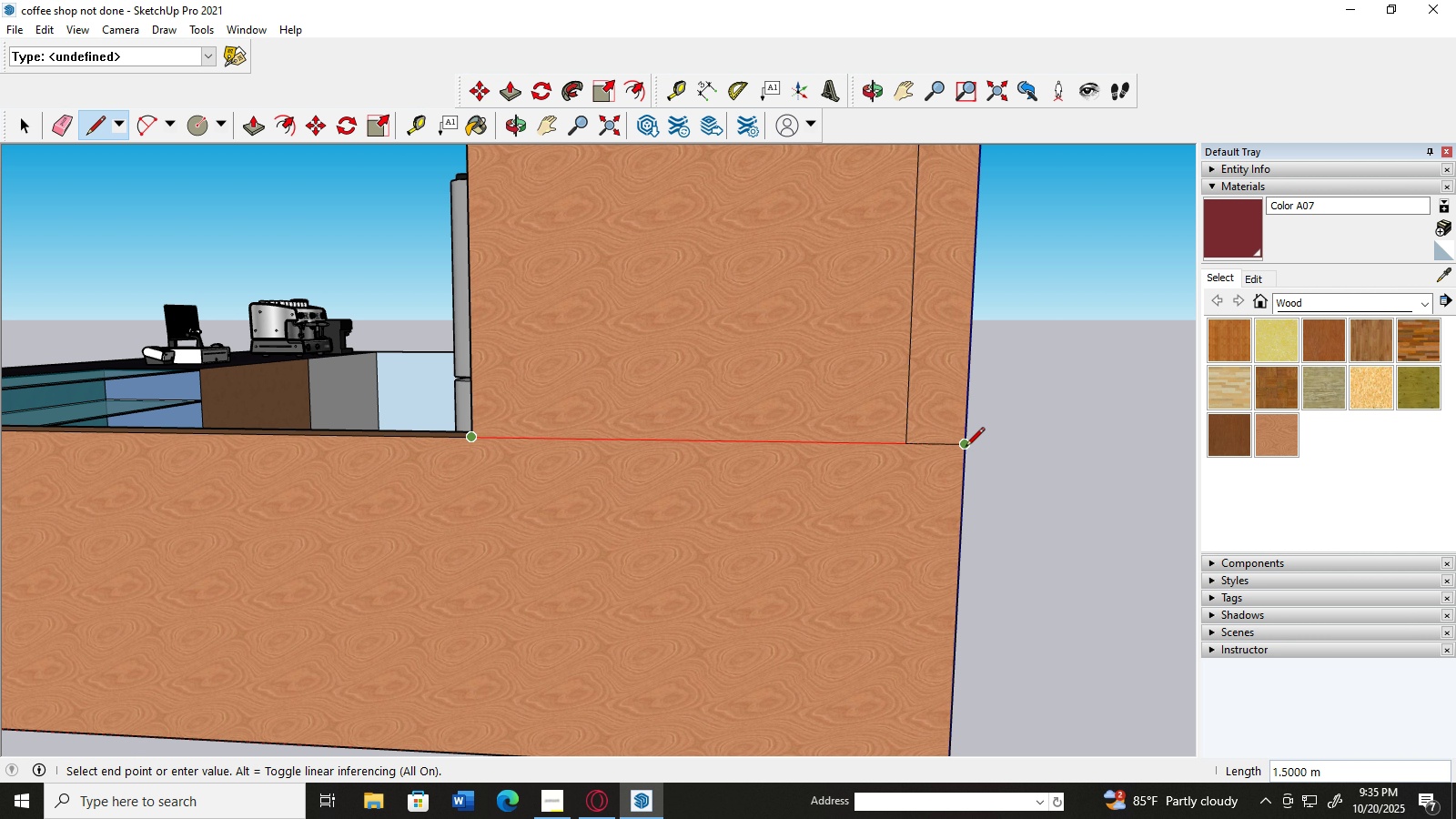 
left_click([966, 448])
 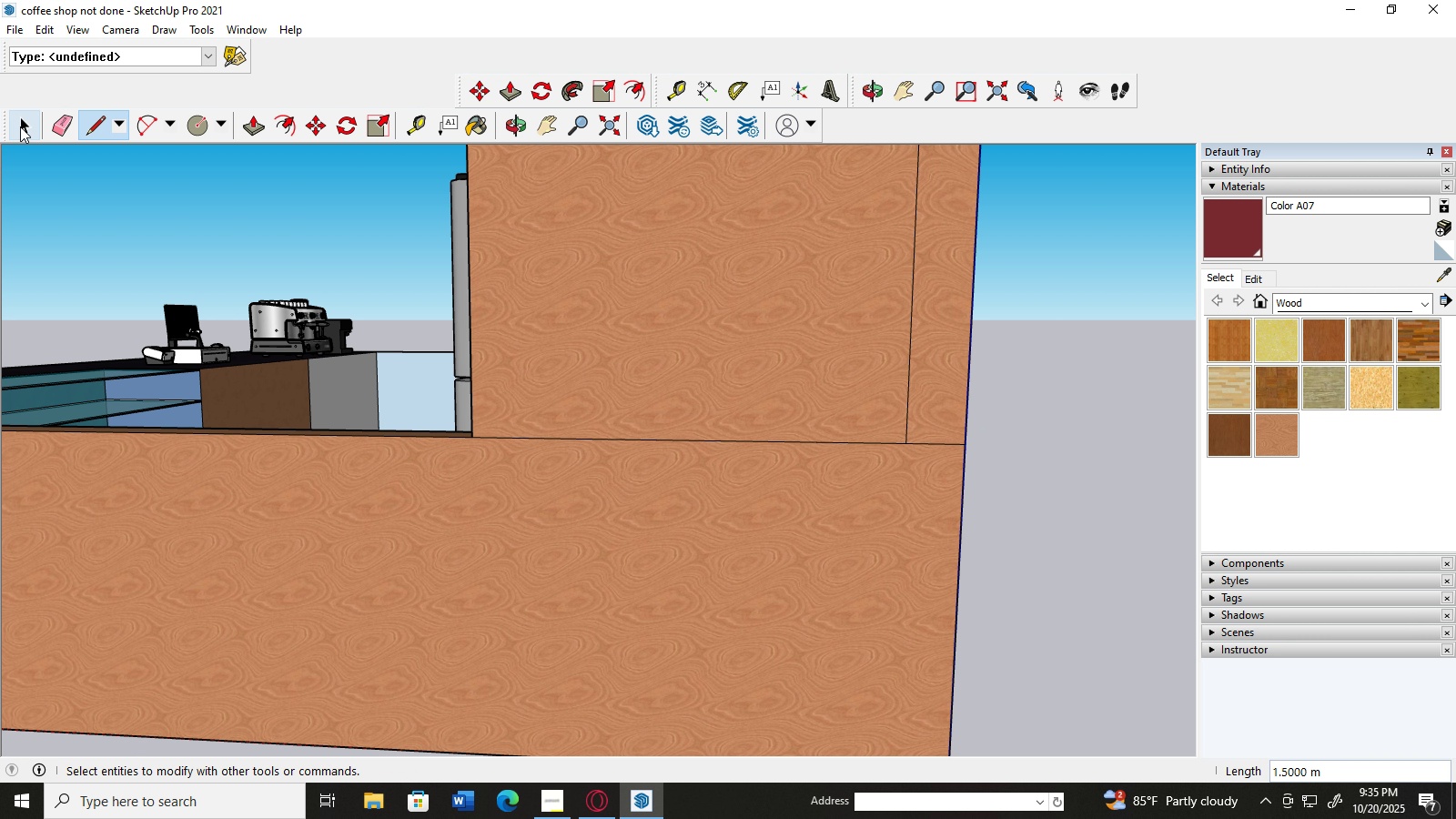 
left_click([20, 125])
 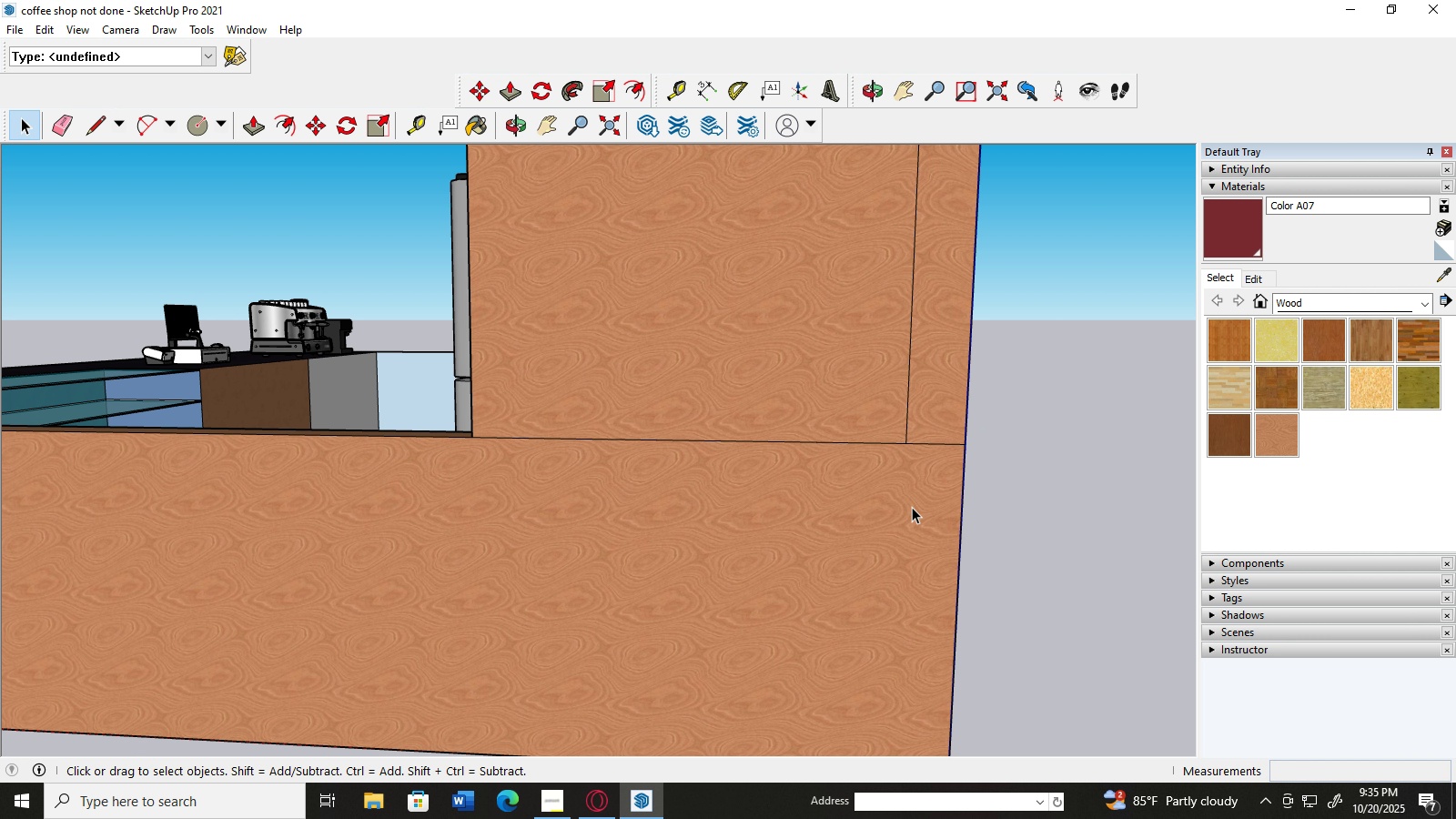 
scroll: coordinate [912, 507], scroll_direction: up, amount: 2.0
 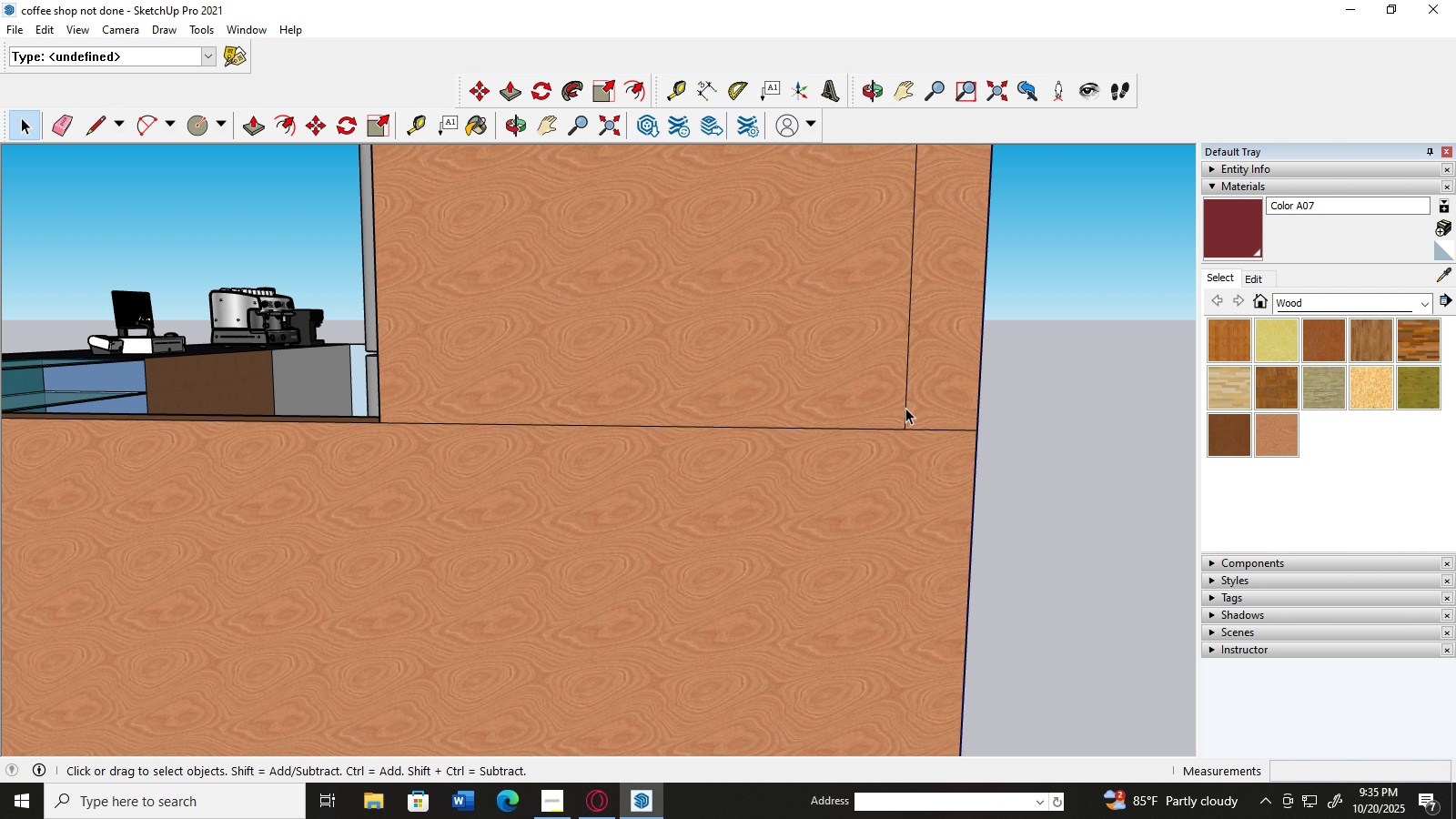 
left_click([905, 408])
 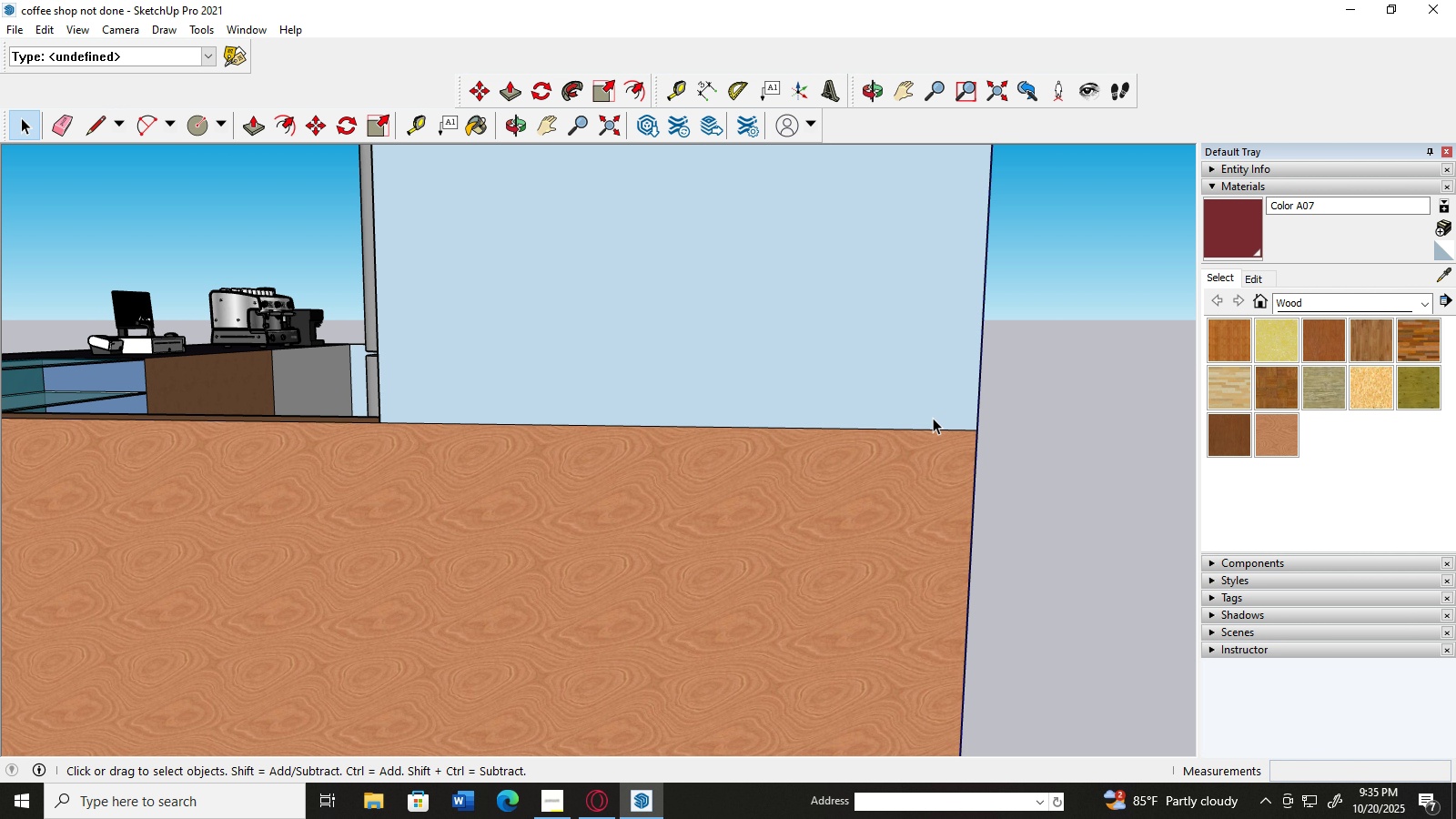 
key(Delete)
 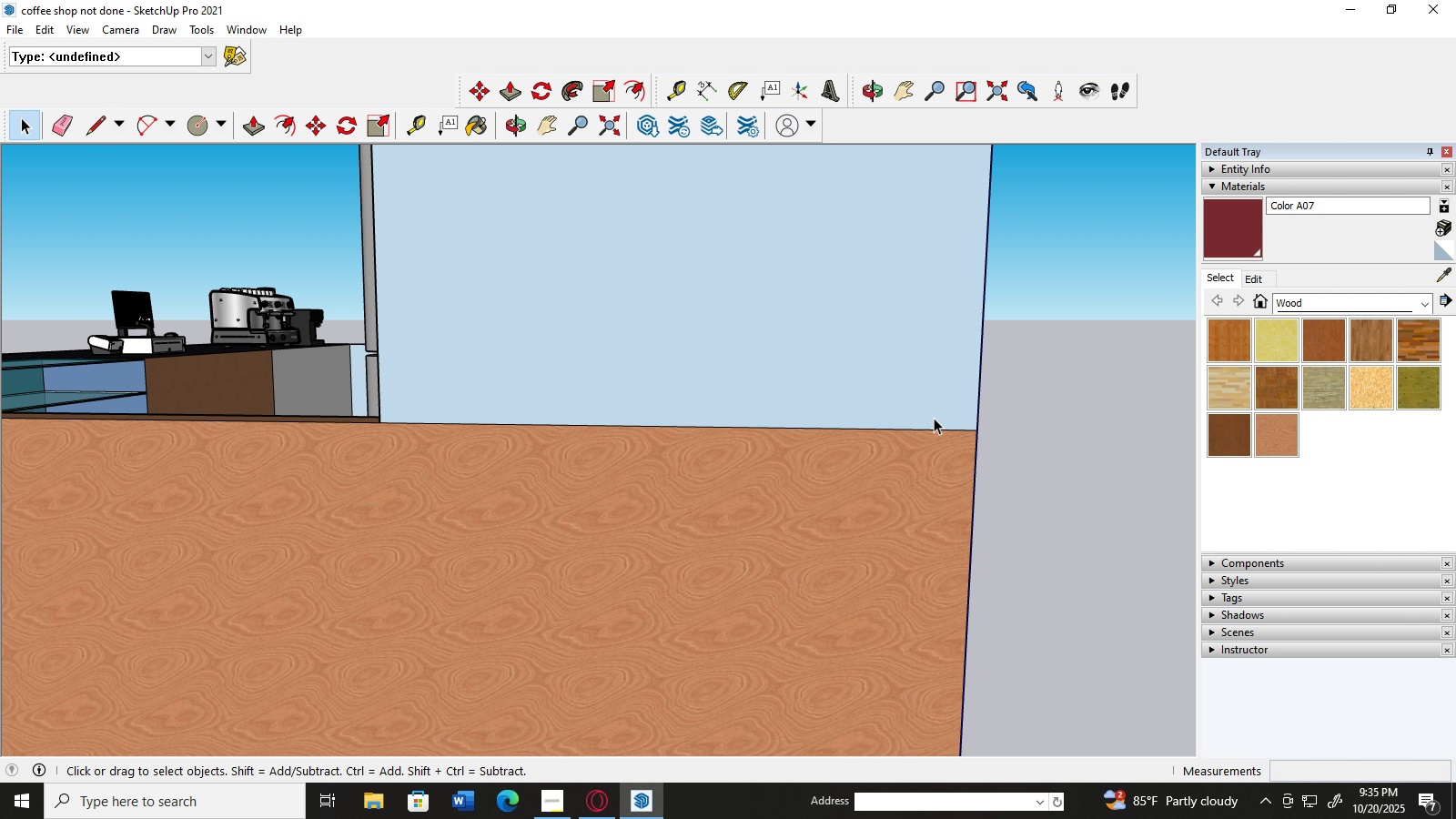 
scroll: coordinate [1017, 356], scroll_direction: down, amount: 17.0
 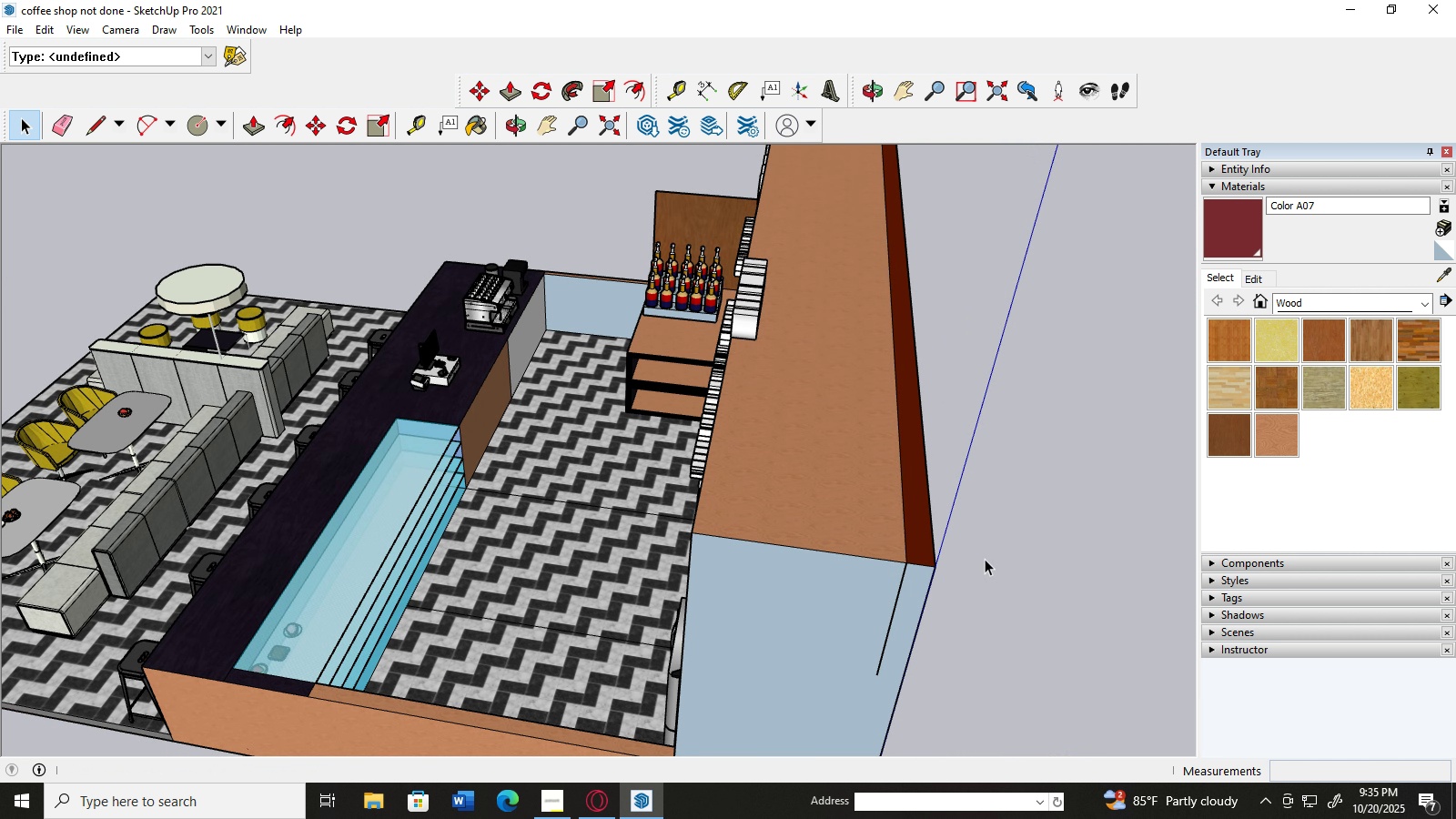 
scroll: coordinate [954, 562], scroll_direction: up, amount: 7.0
 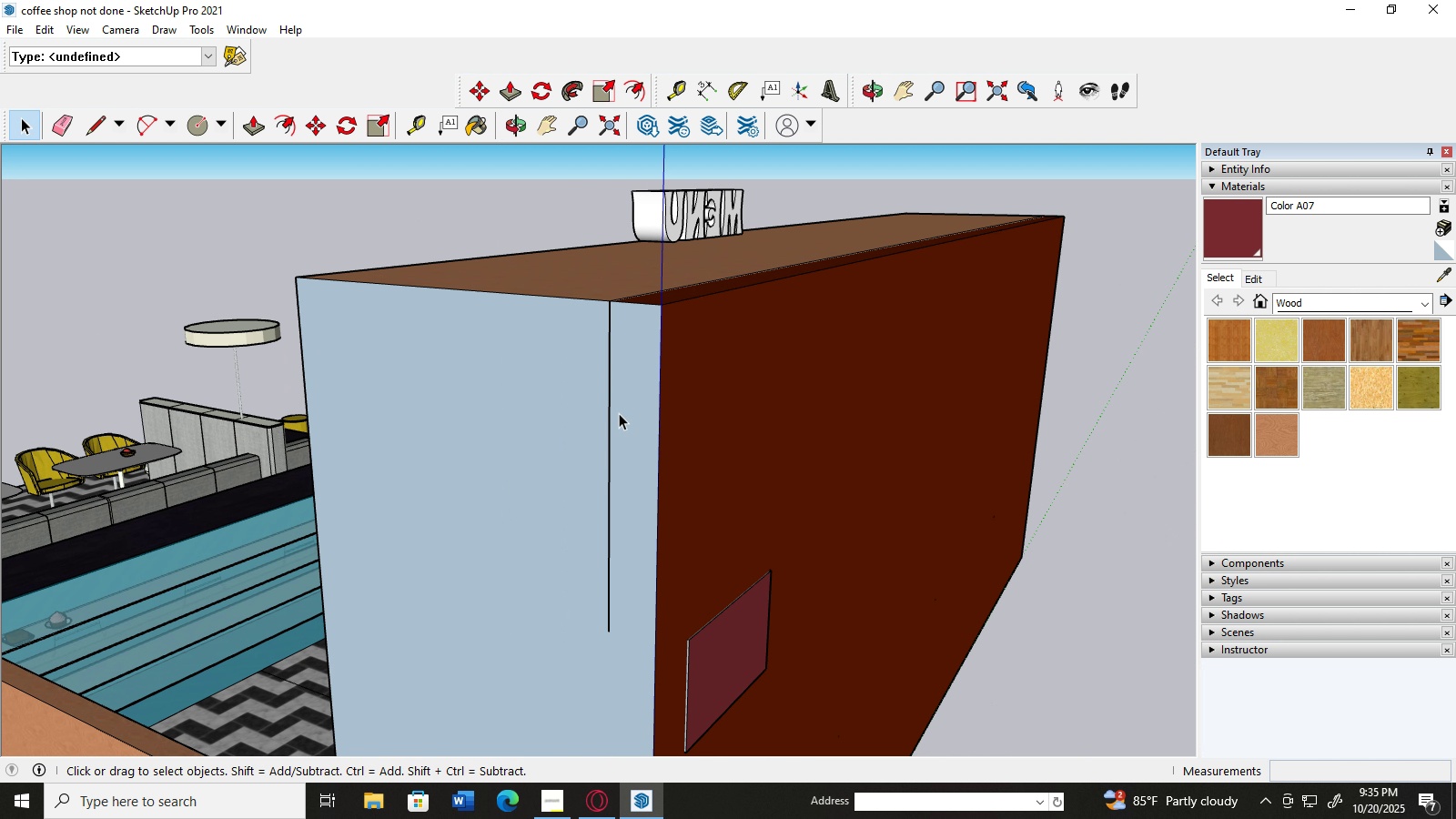 
left_click([610, 419])
 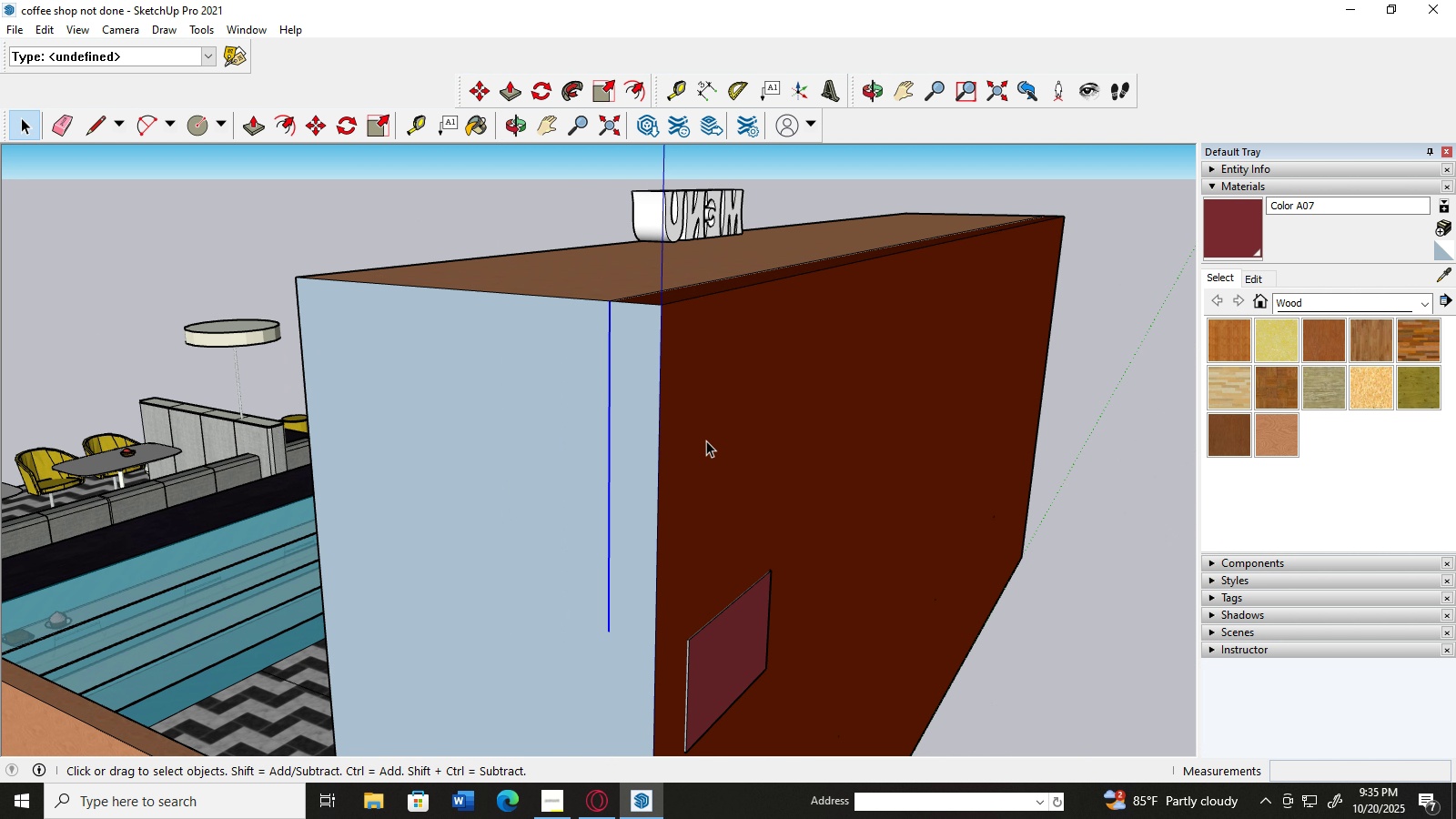 
key(Delete)
 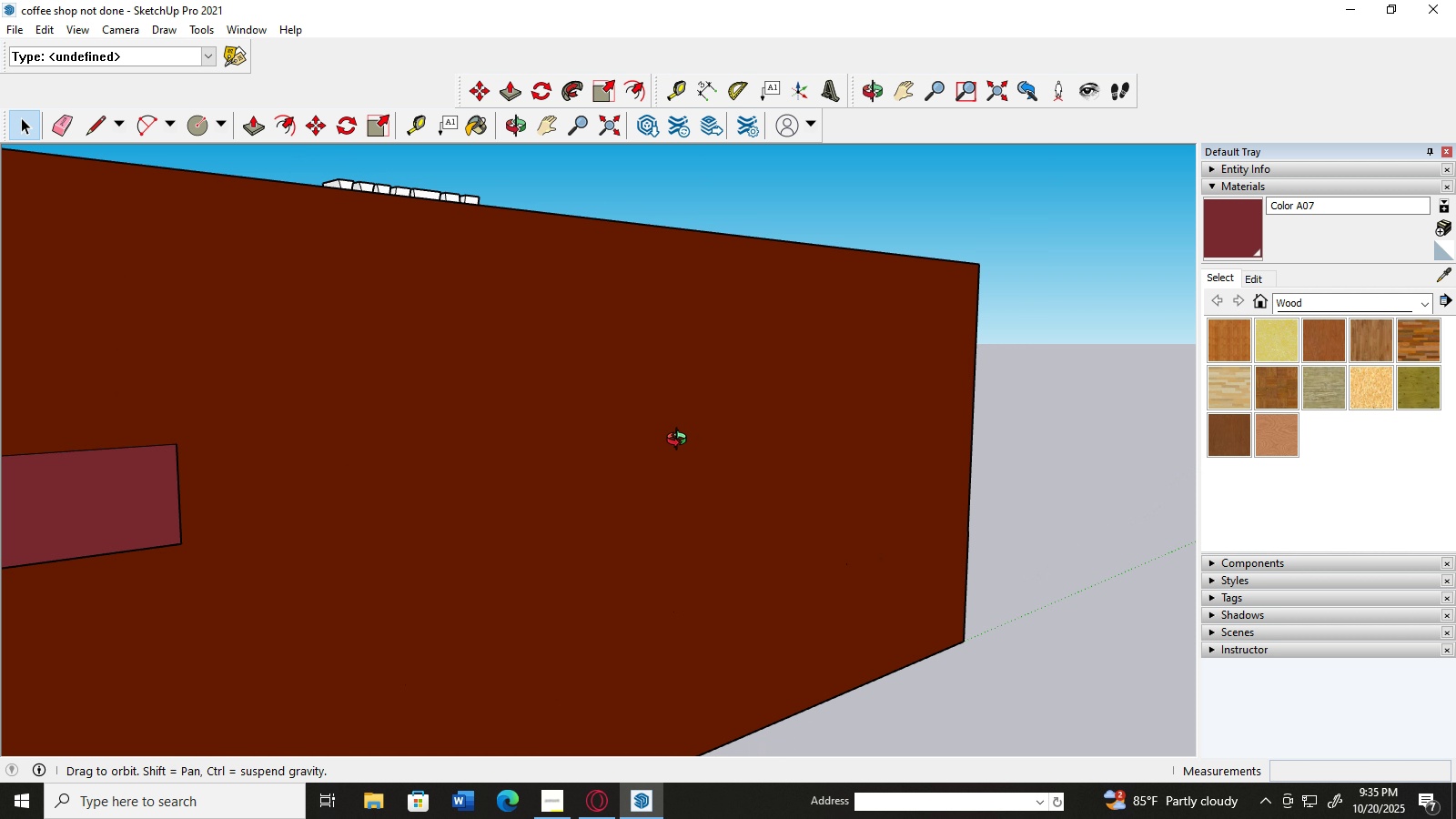 
scroll: coordinate [670, 439], scroll_direction: down, amount: 3.0
 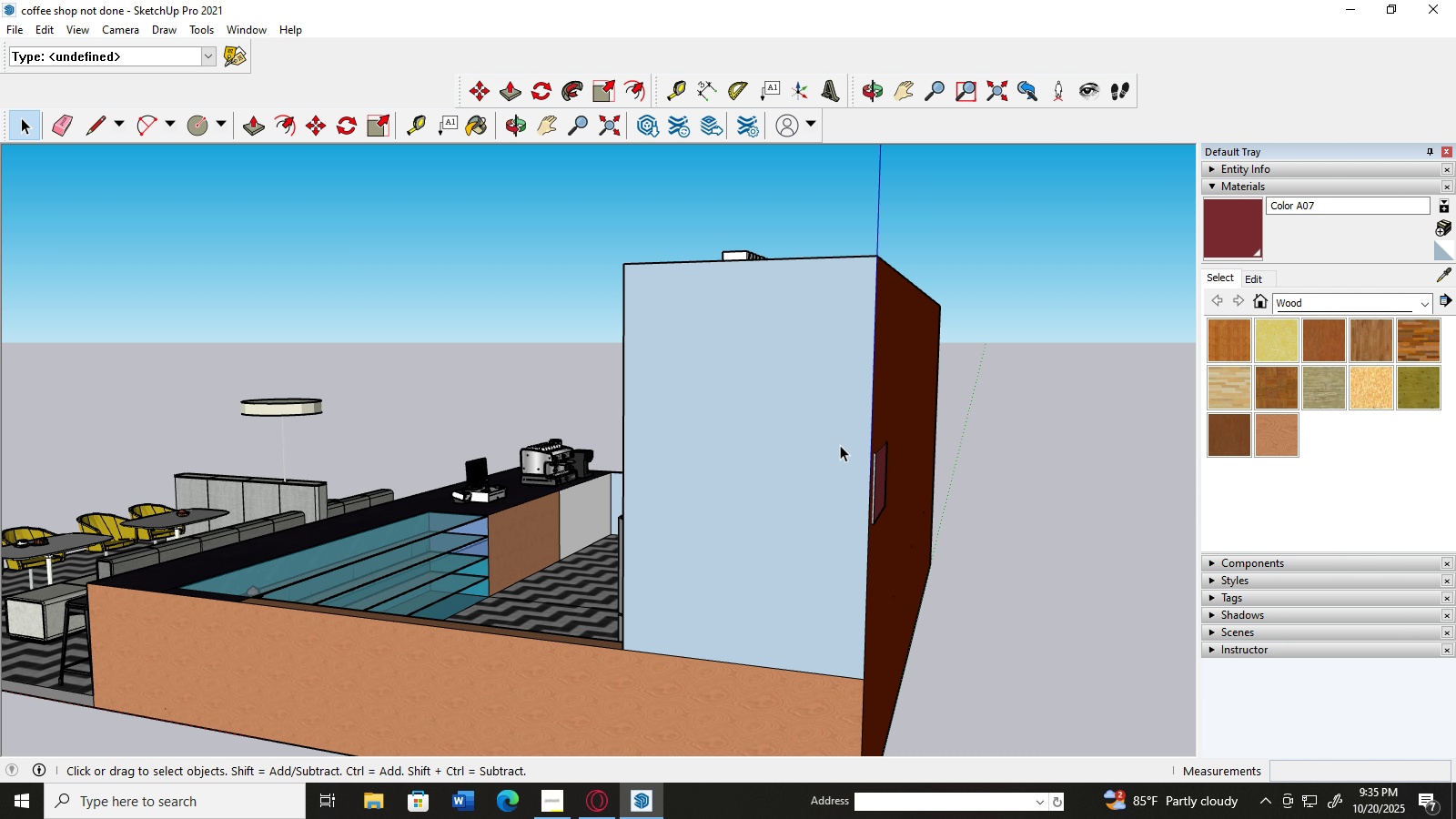 
wait(8.68)
 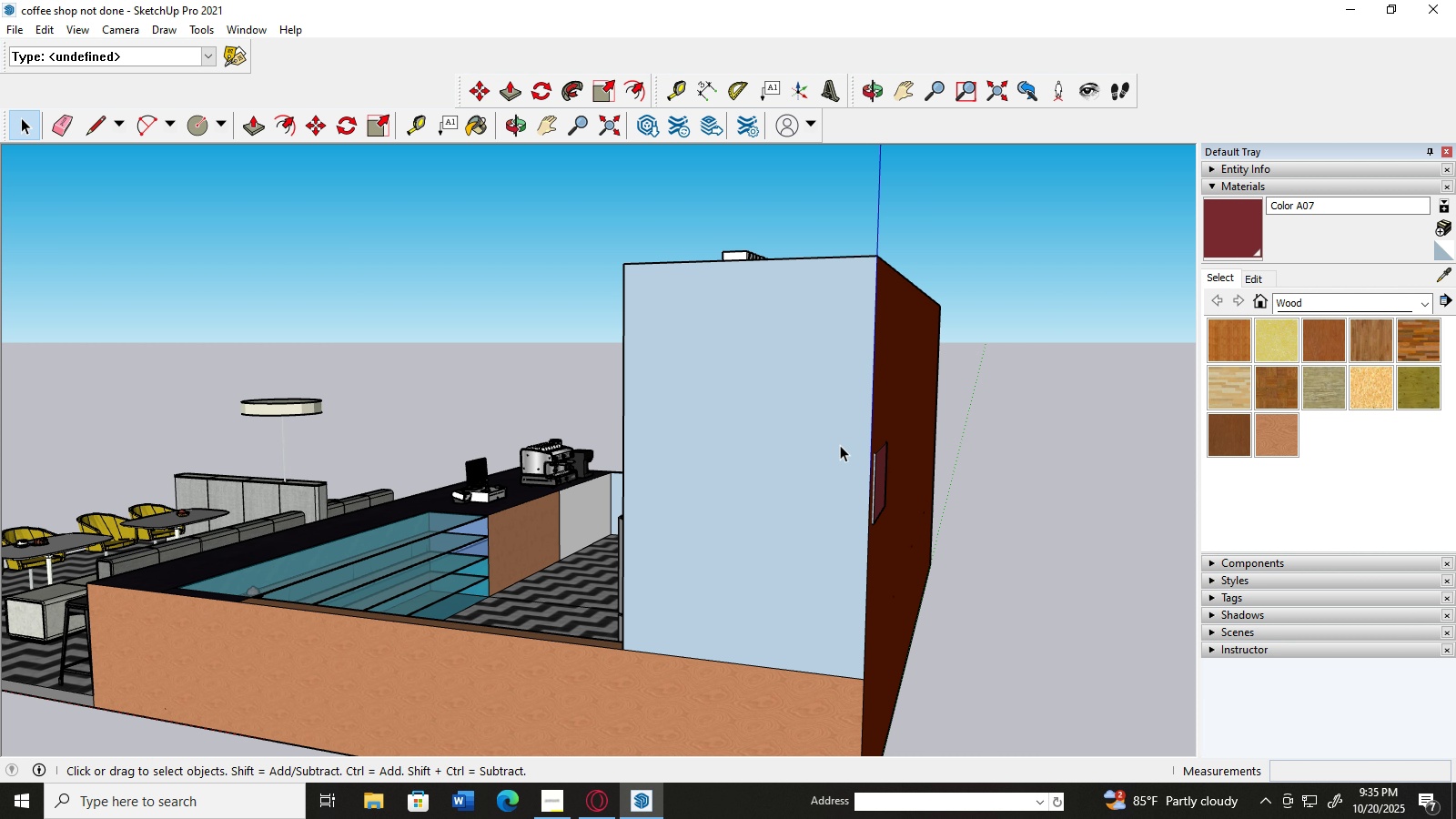 
left_click([219, 122])
 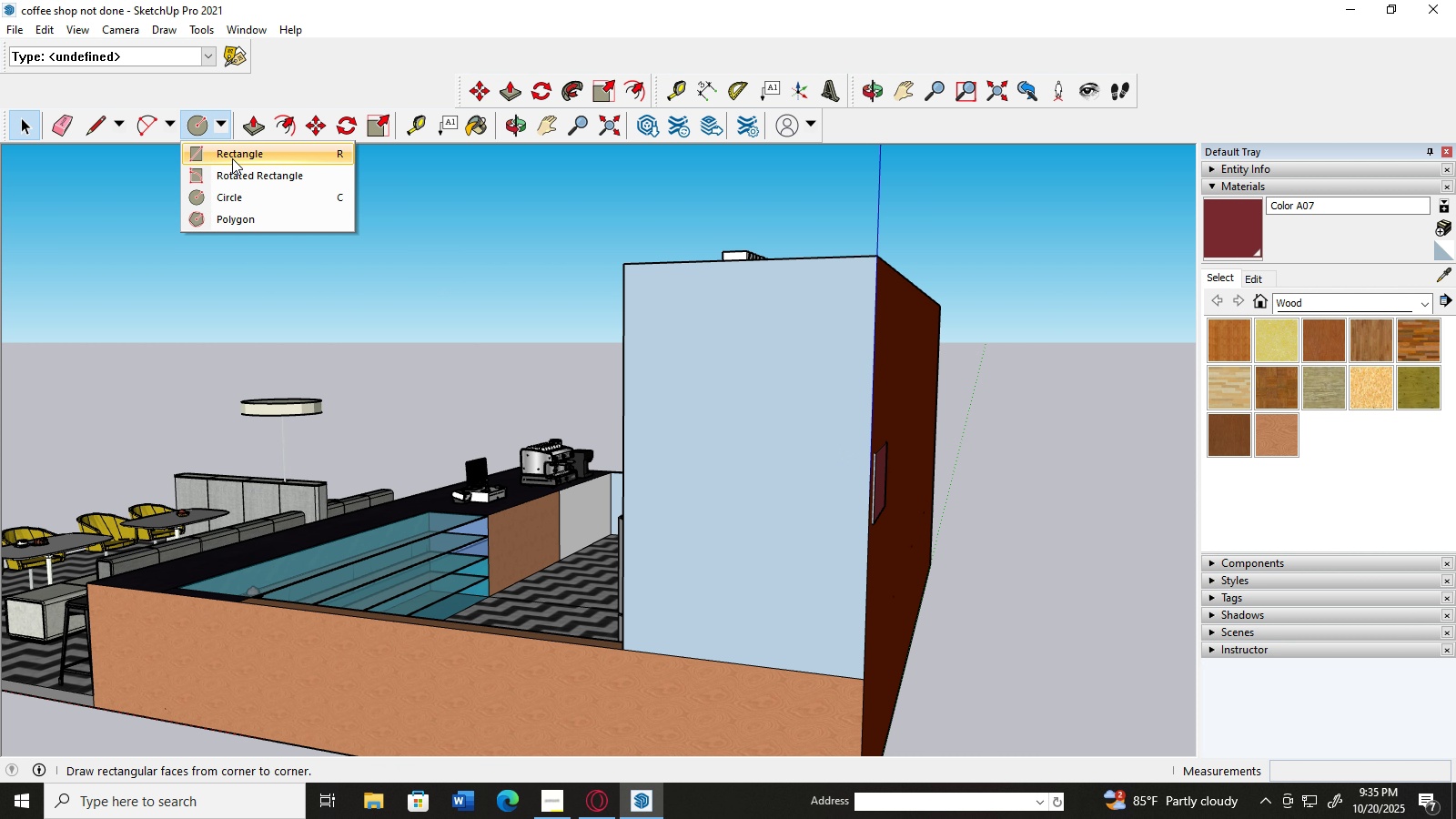 
left_click([232, 158])
 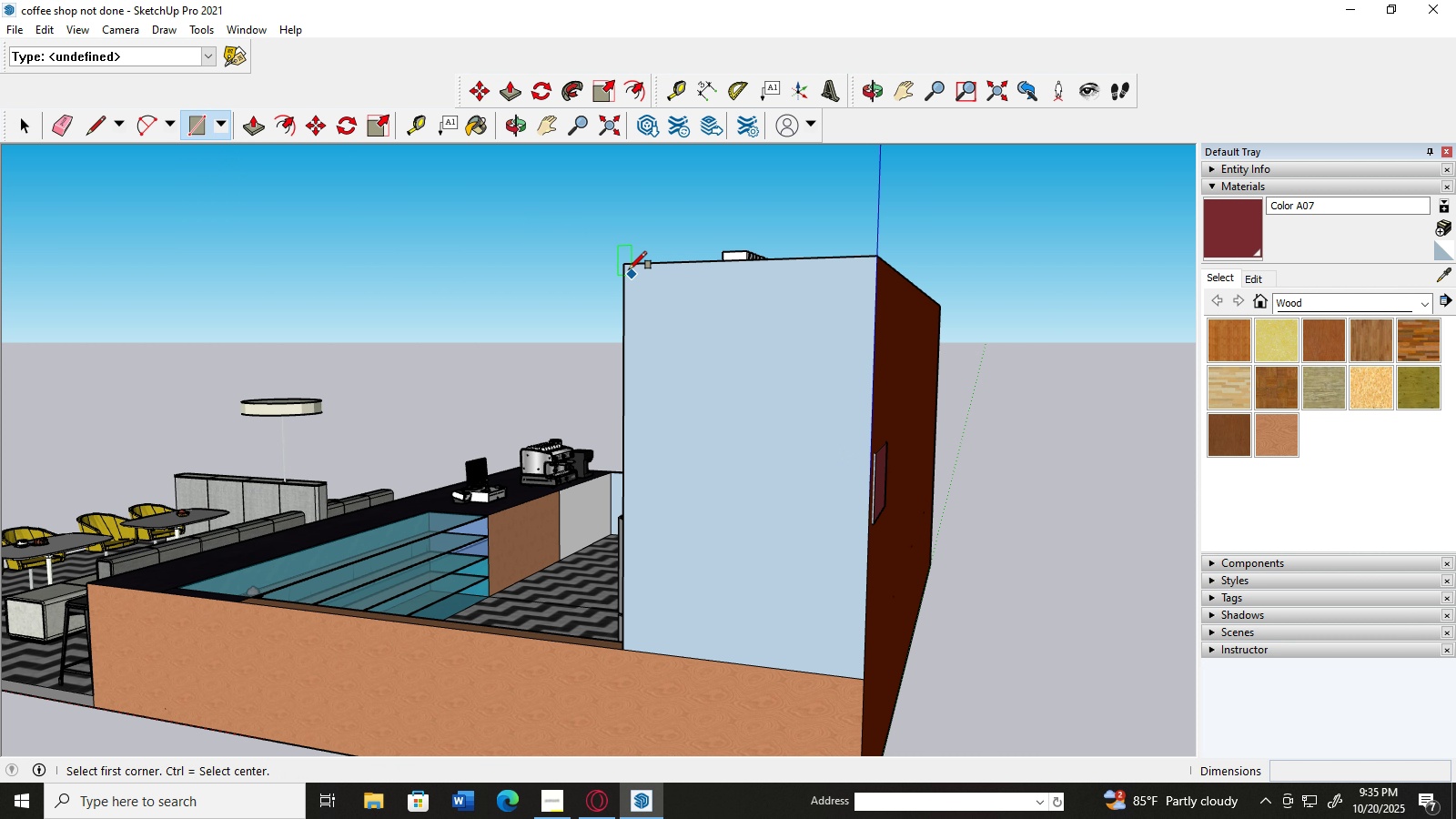 
left_click([627, 264])
 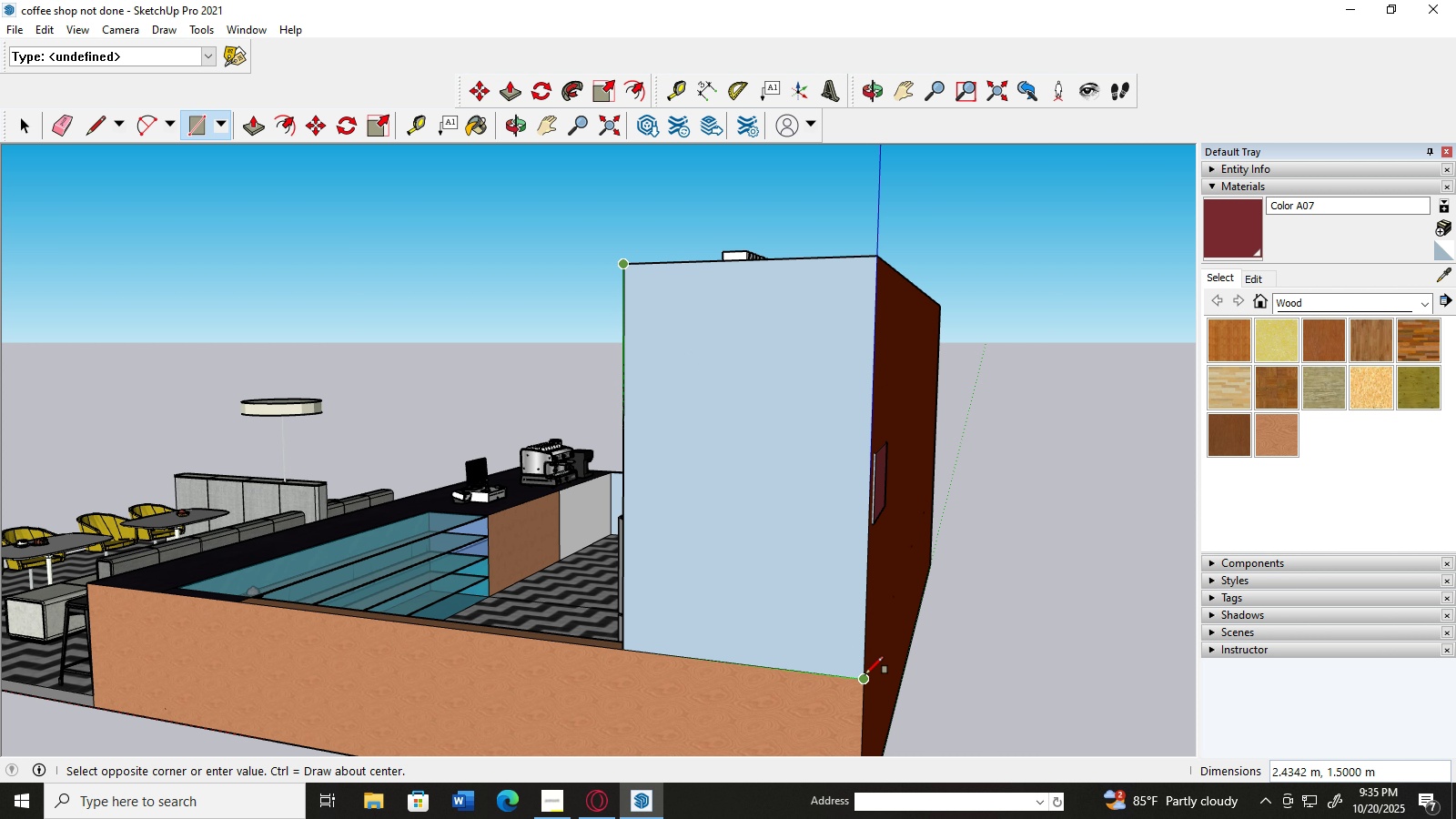 
left_click([865, 676])
 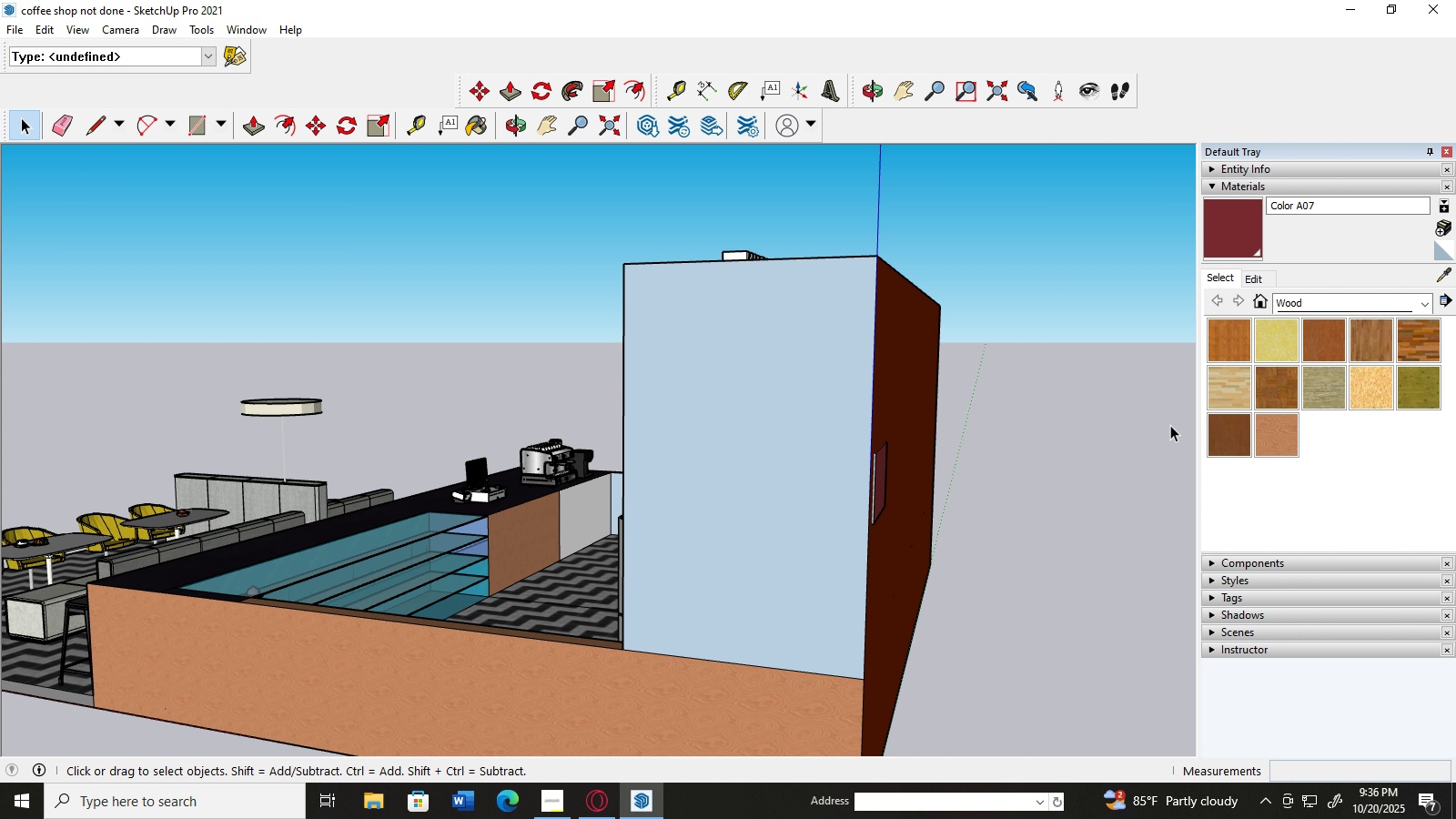 
left_click([1266, 429])
 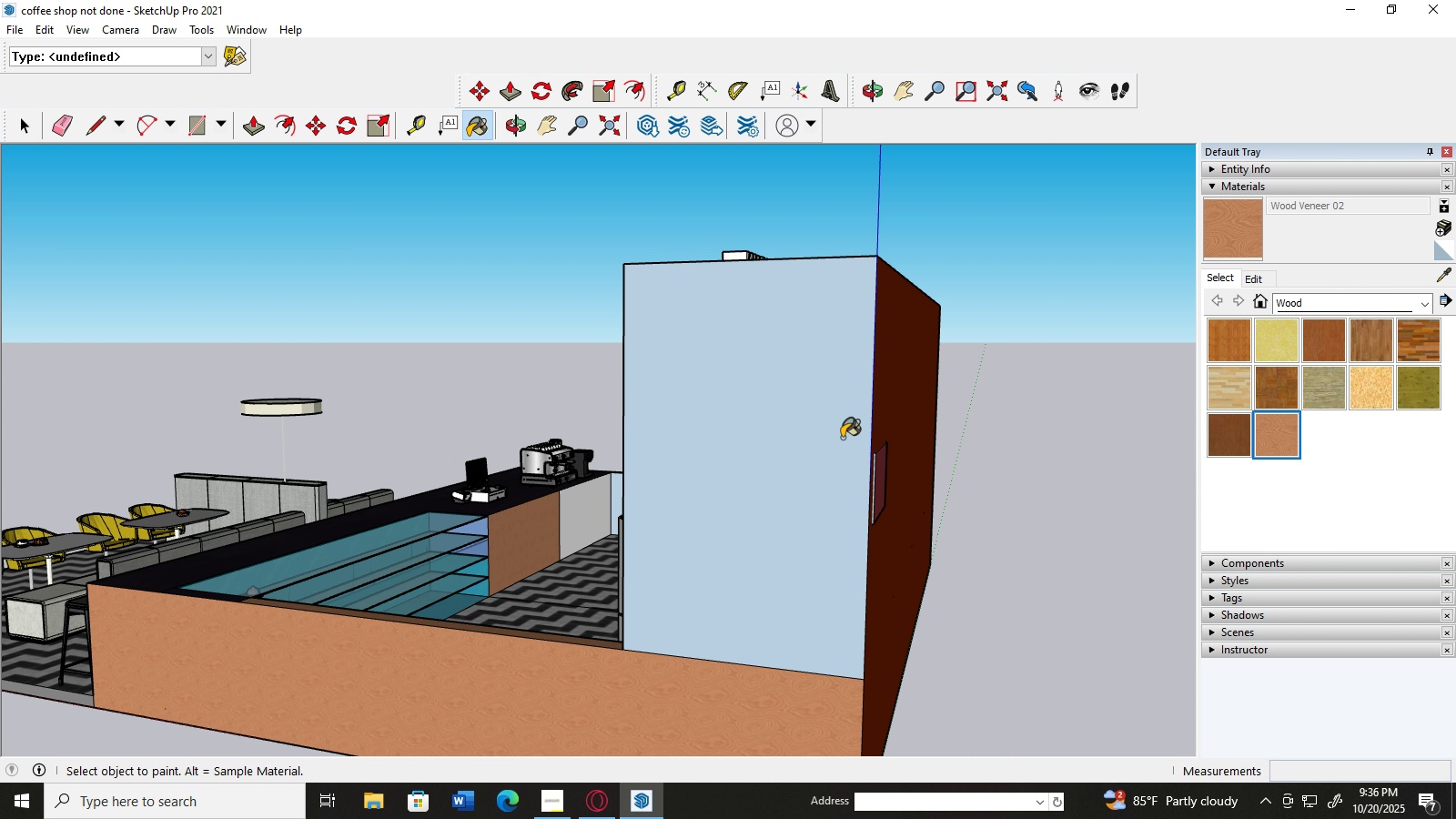 
left_click([842, 438])
 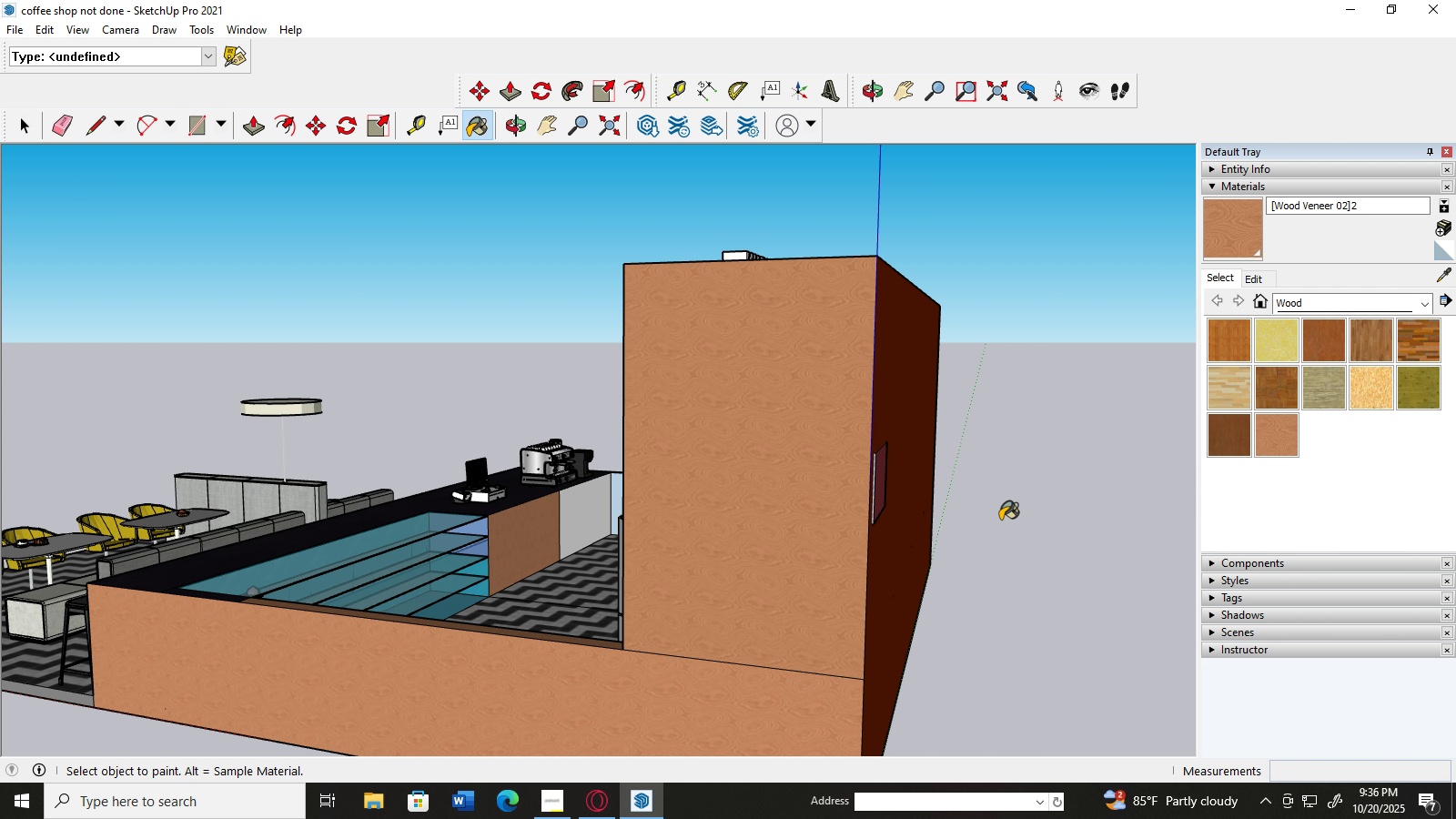 
scroll: coordinate [883, 585], scroll_direction: up, amount: 2.0
 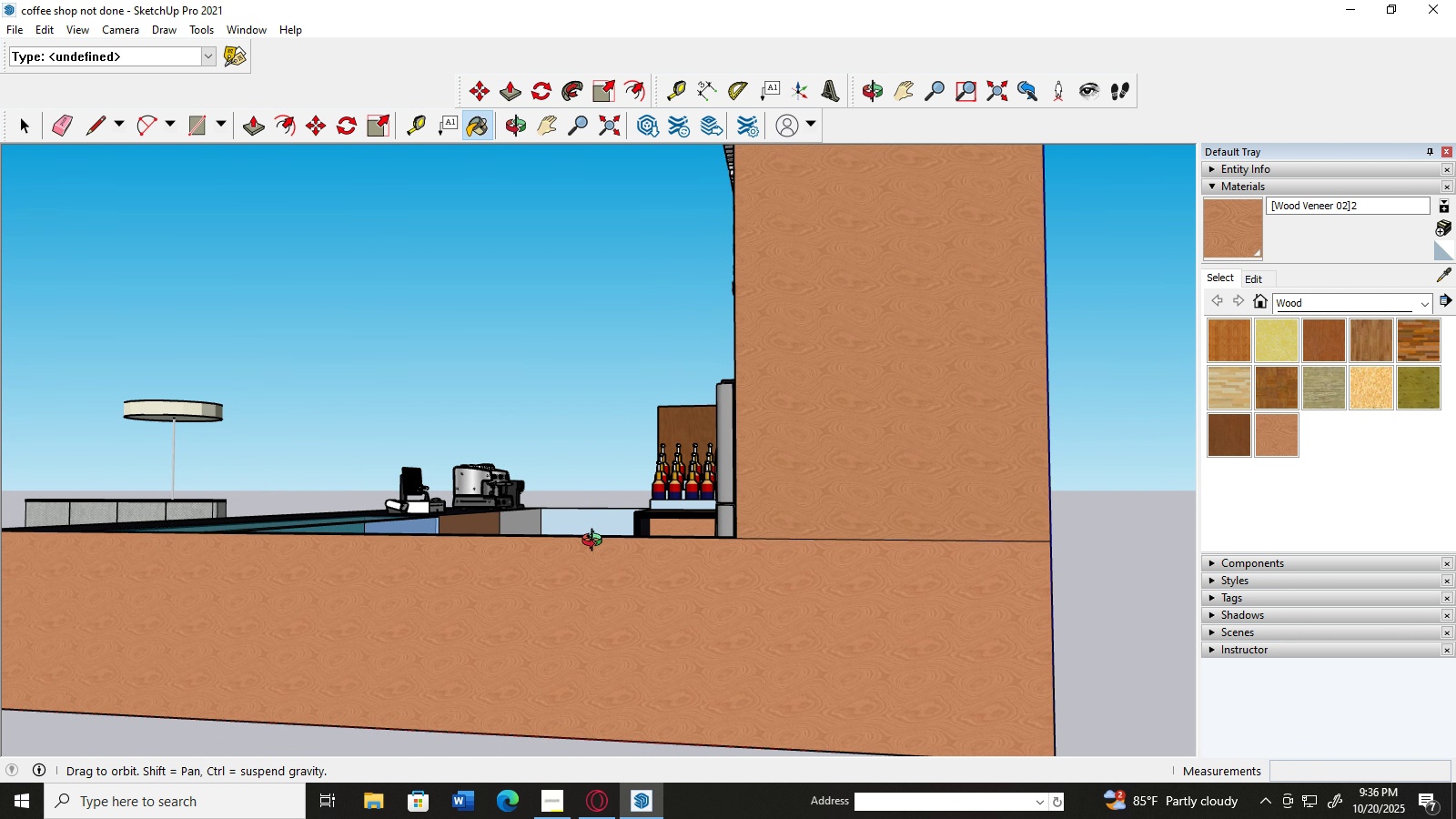 
scroll: coordinate [596, 542], scroll_direction: down, amount: 2.0
 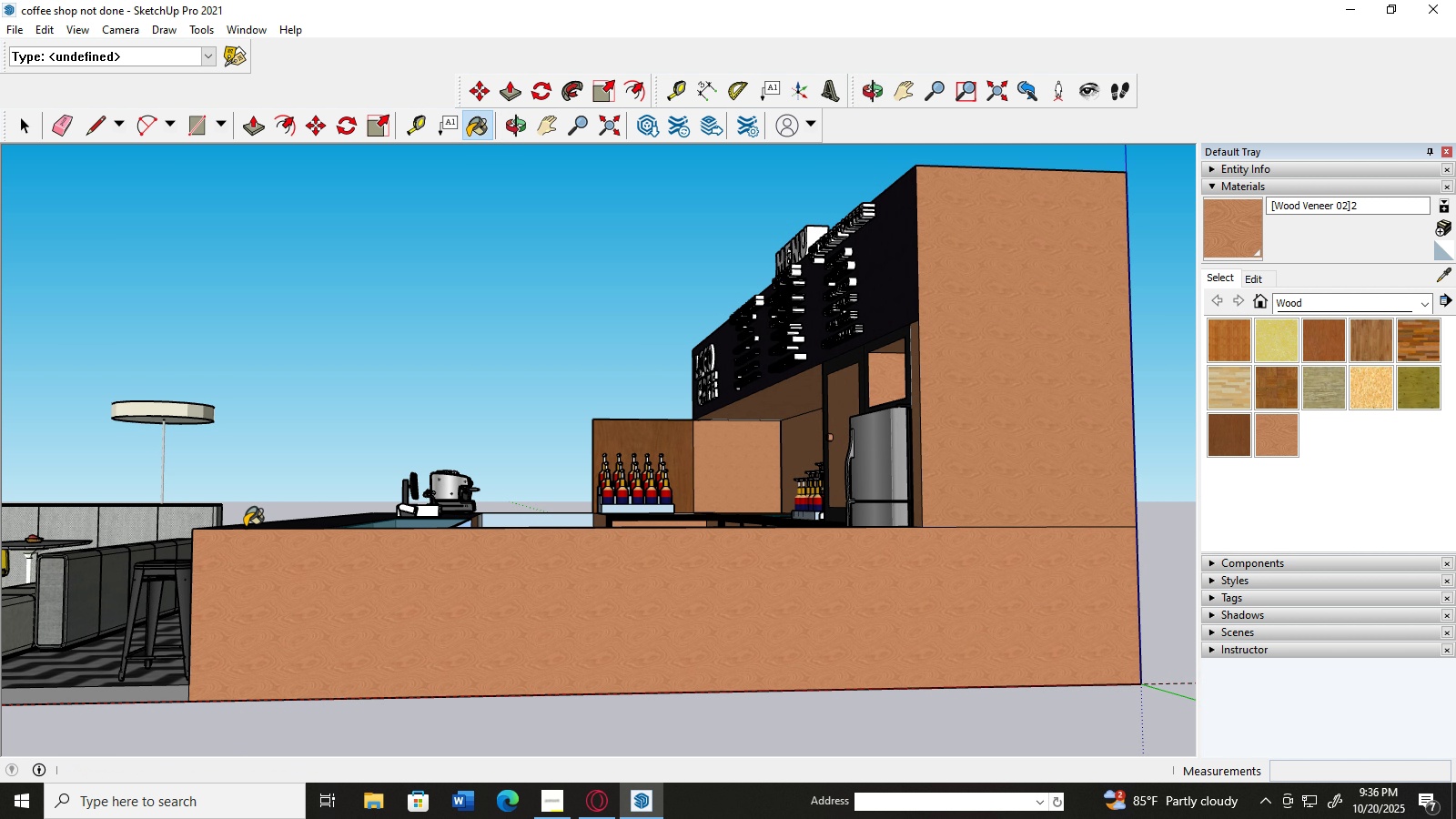 
scroll: coordinate [245, 527], scroll_direction: up, amount: 2.0
 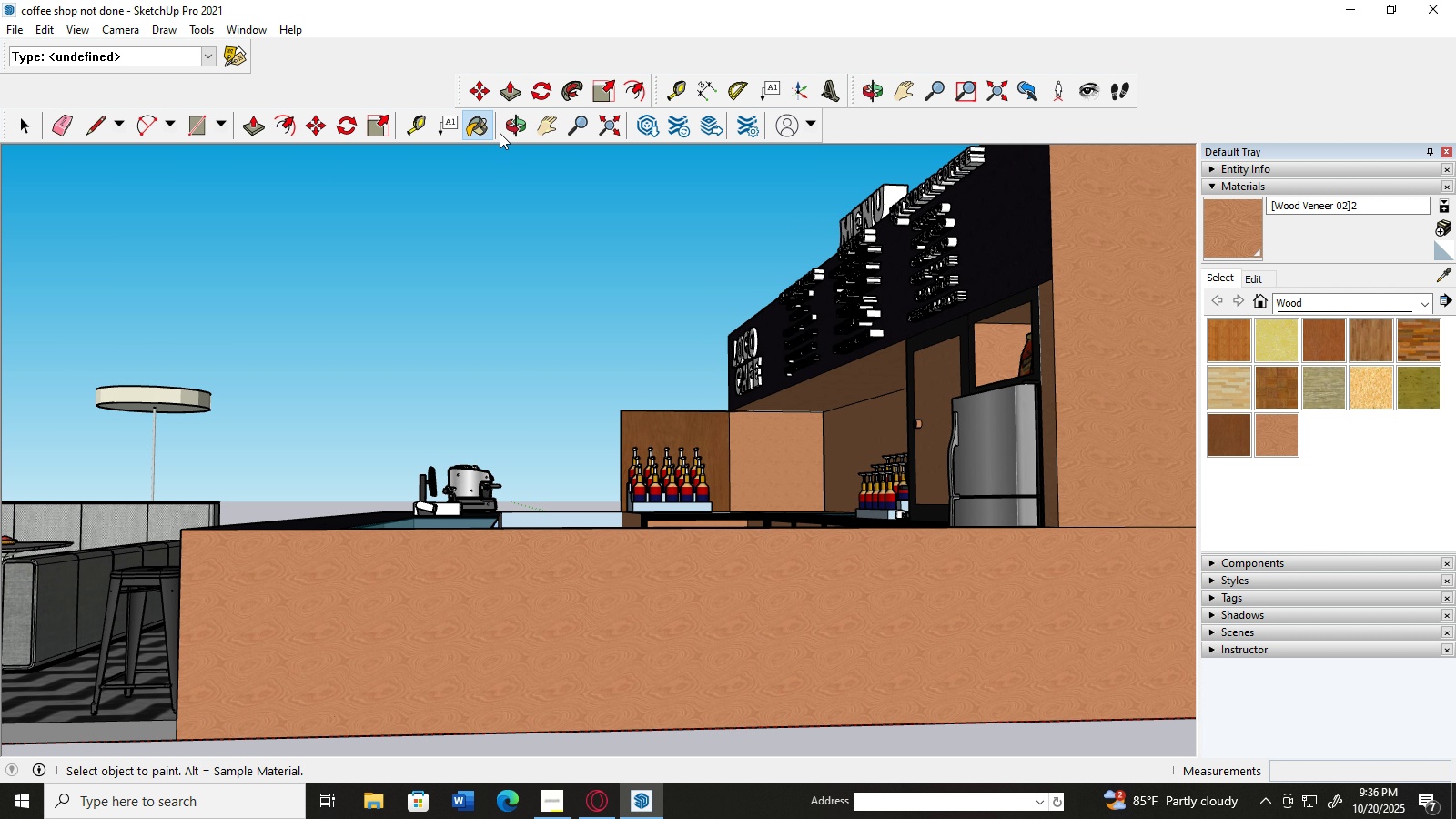 
mouse_move([677, 99])
 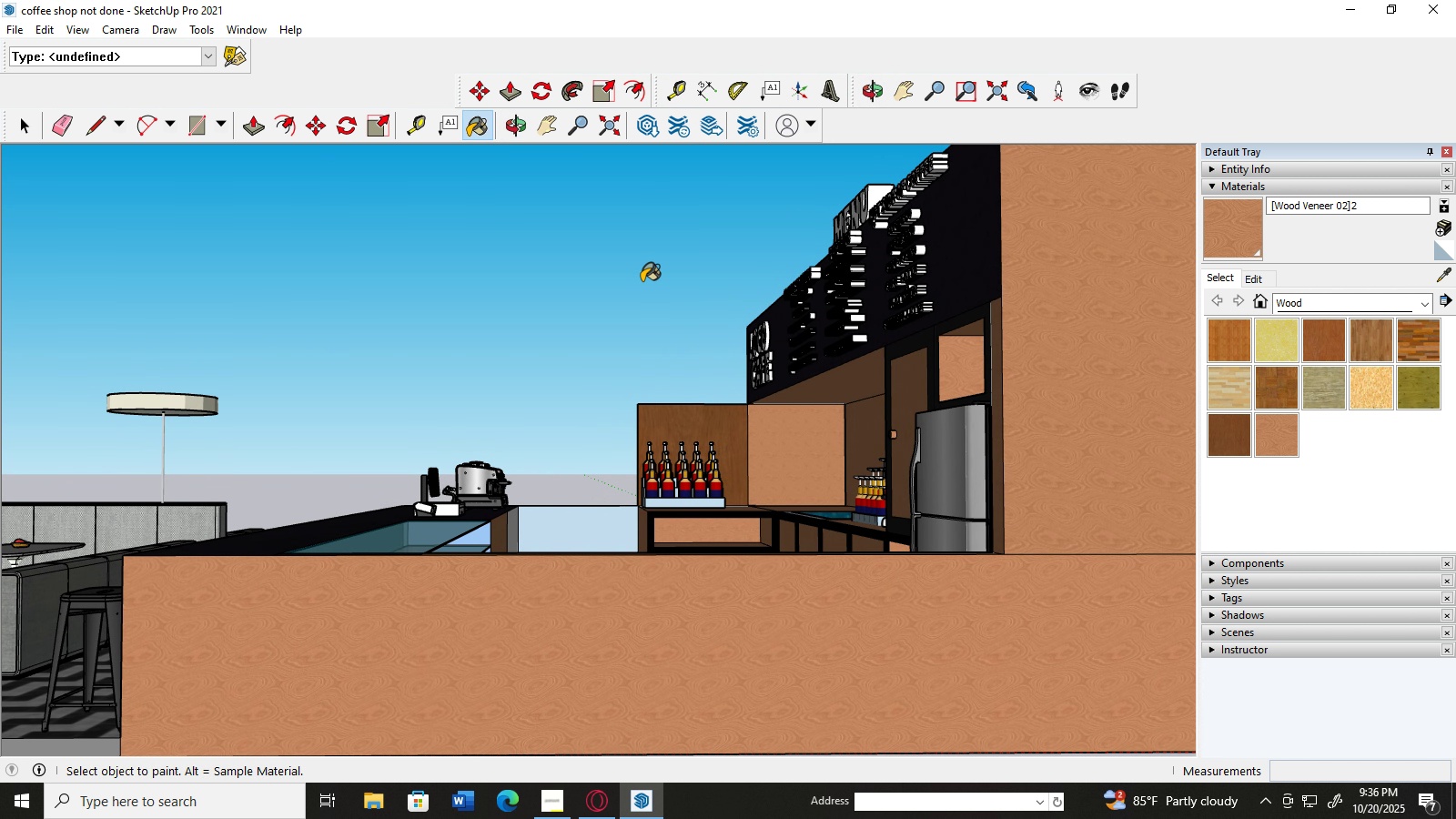 
scroll: coordinate [476, 228], scroll_direction: down, amount: 1.0
 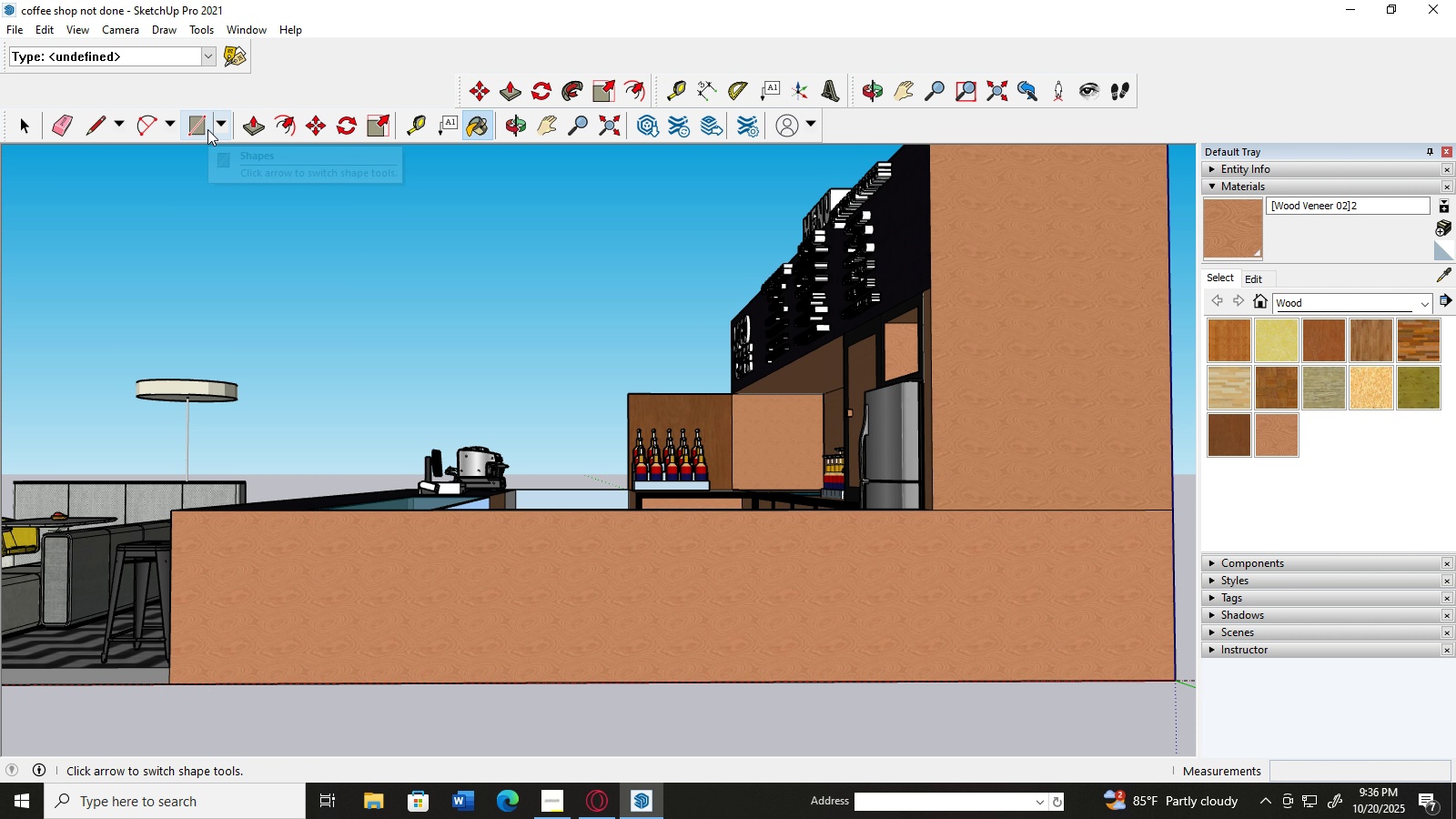 
wait(5.09)
 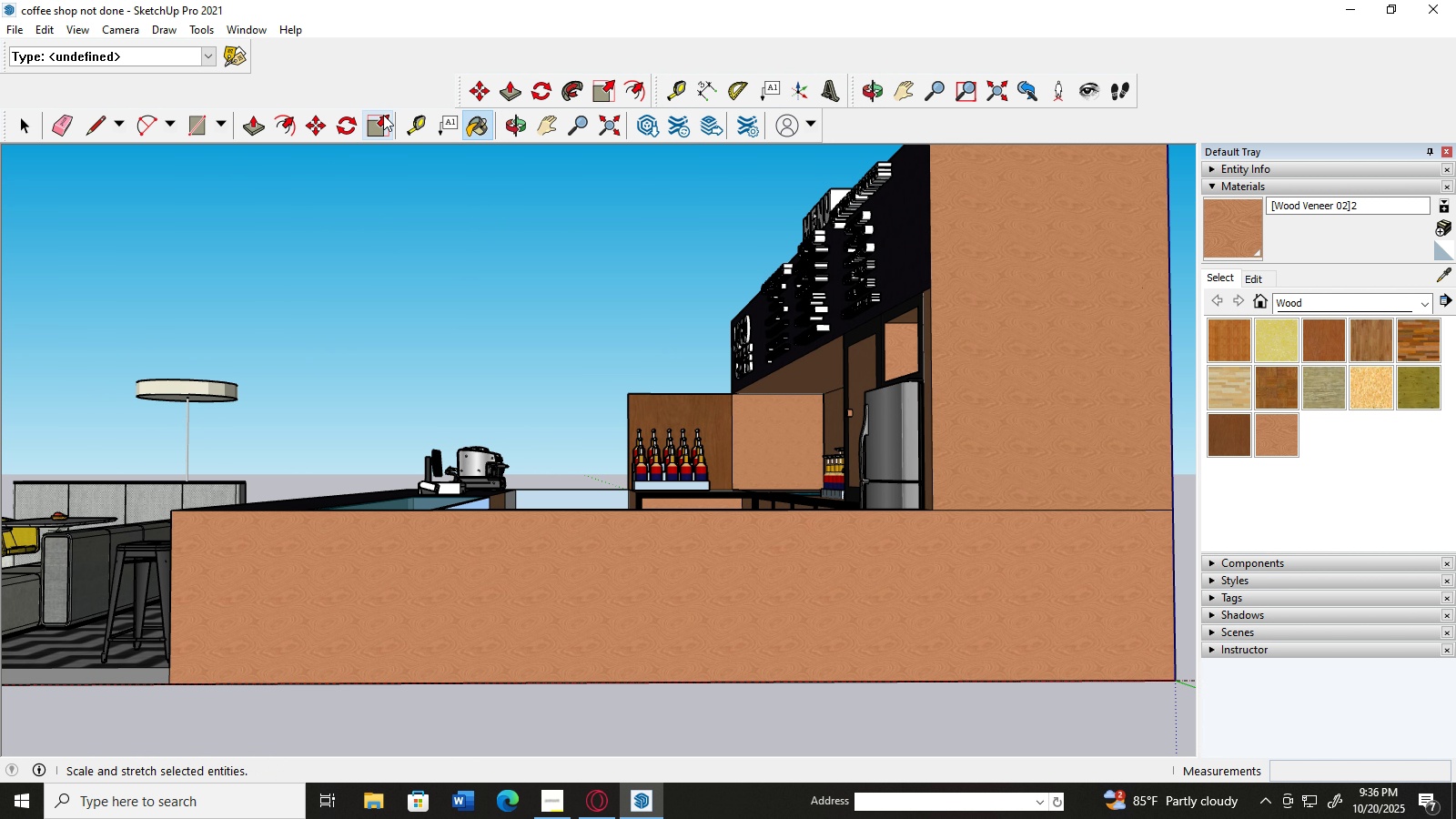 
left_click([103, 128])
 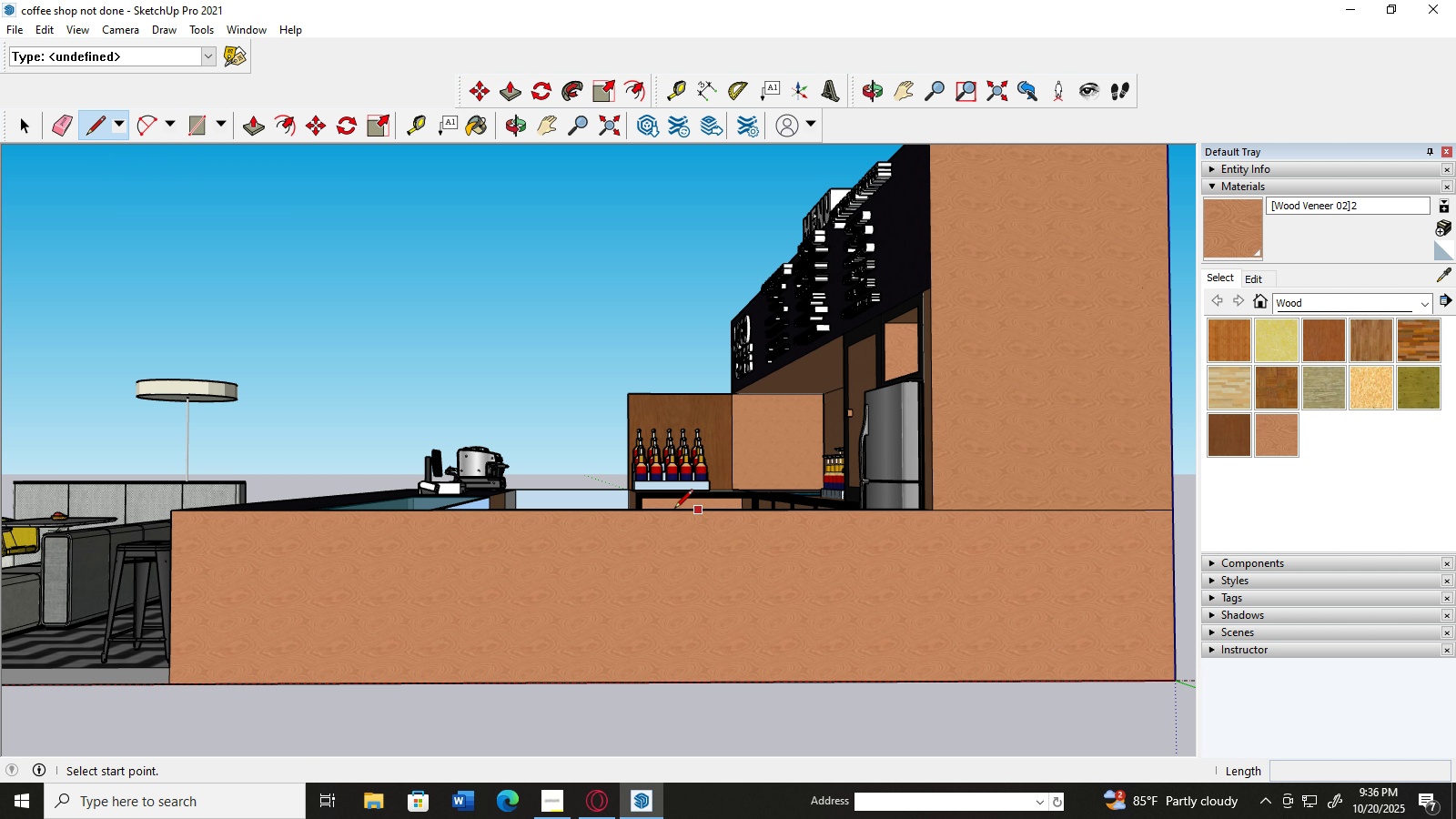 
wait(7.02)
 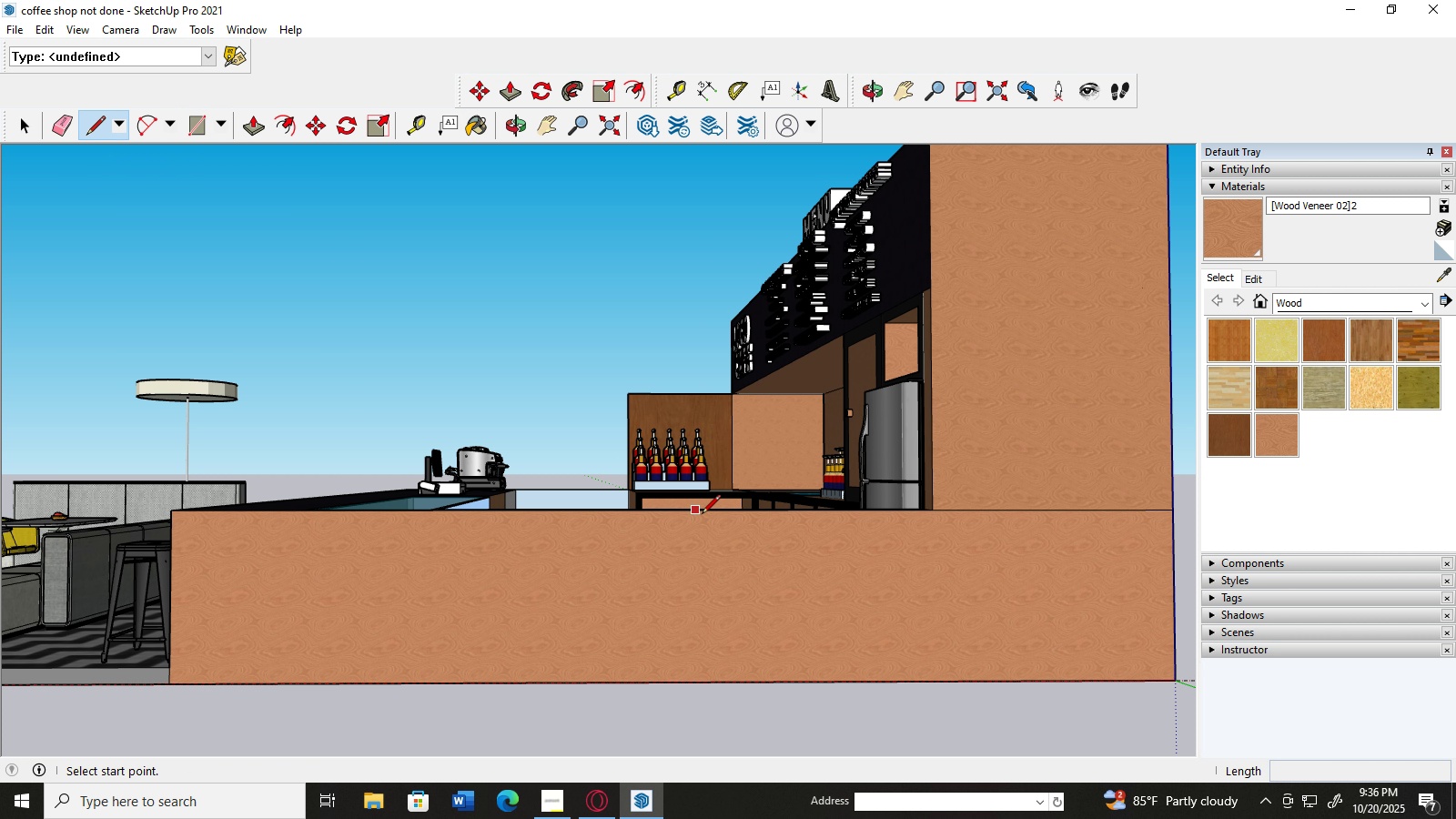 
left_click([676, 511])
 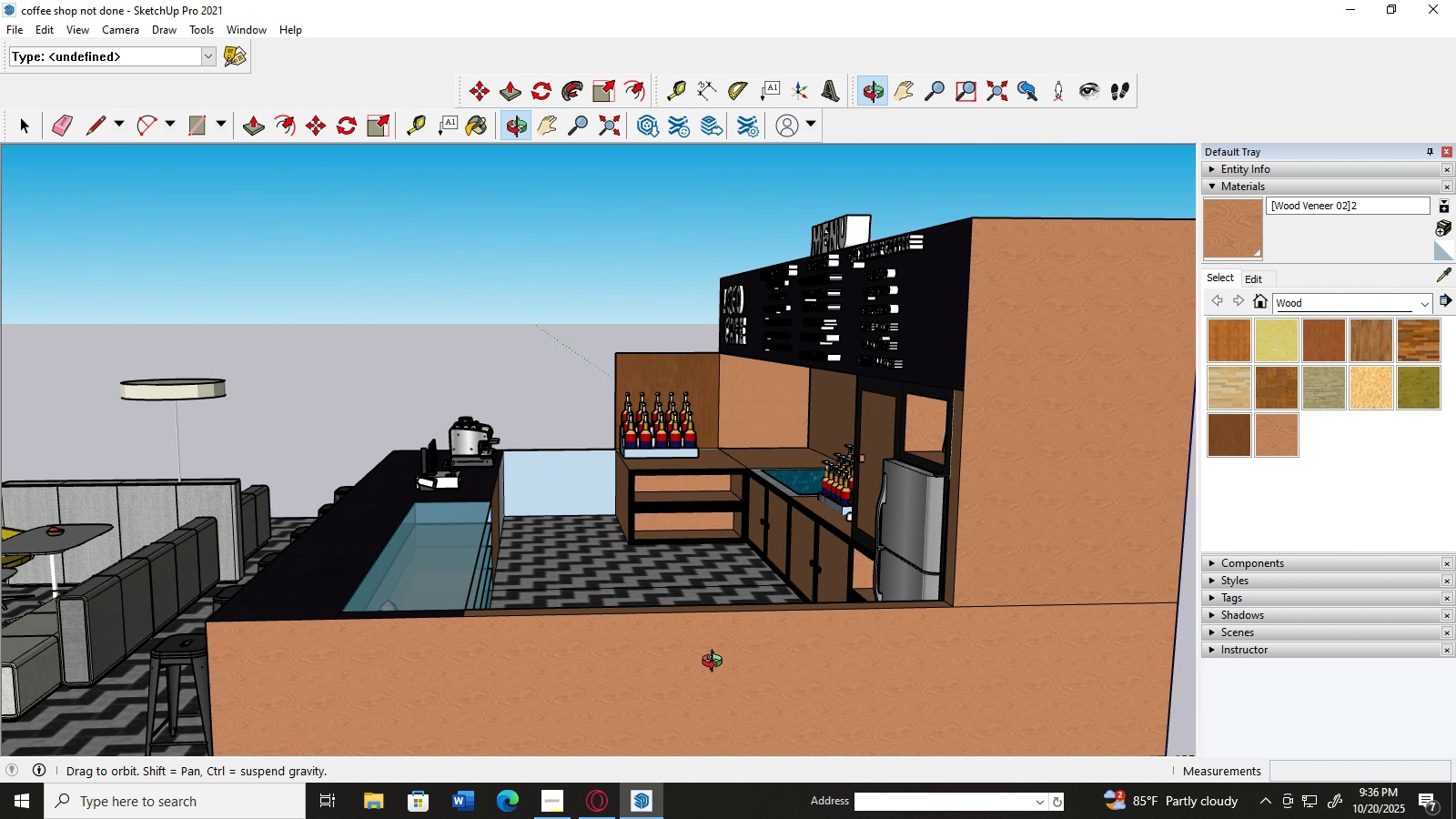 
scroll: coordinate [671, 552], scroll_direction: up, amount: 1.0
 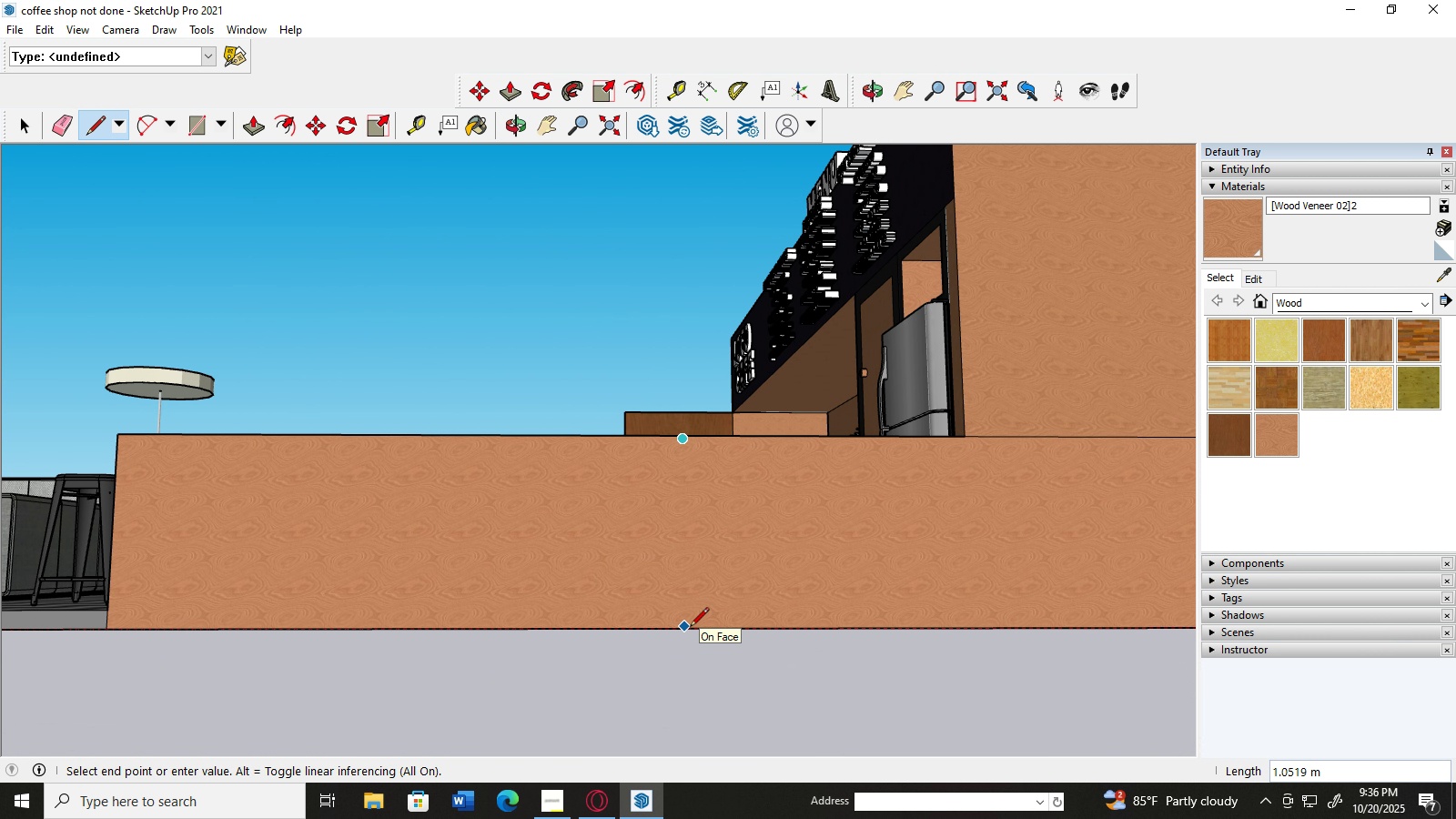 
left_click([685, 628])
 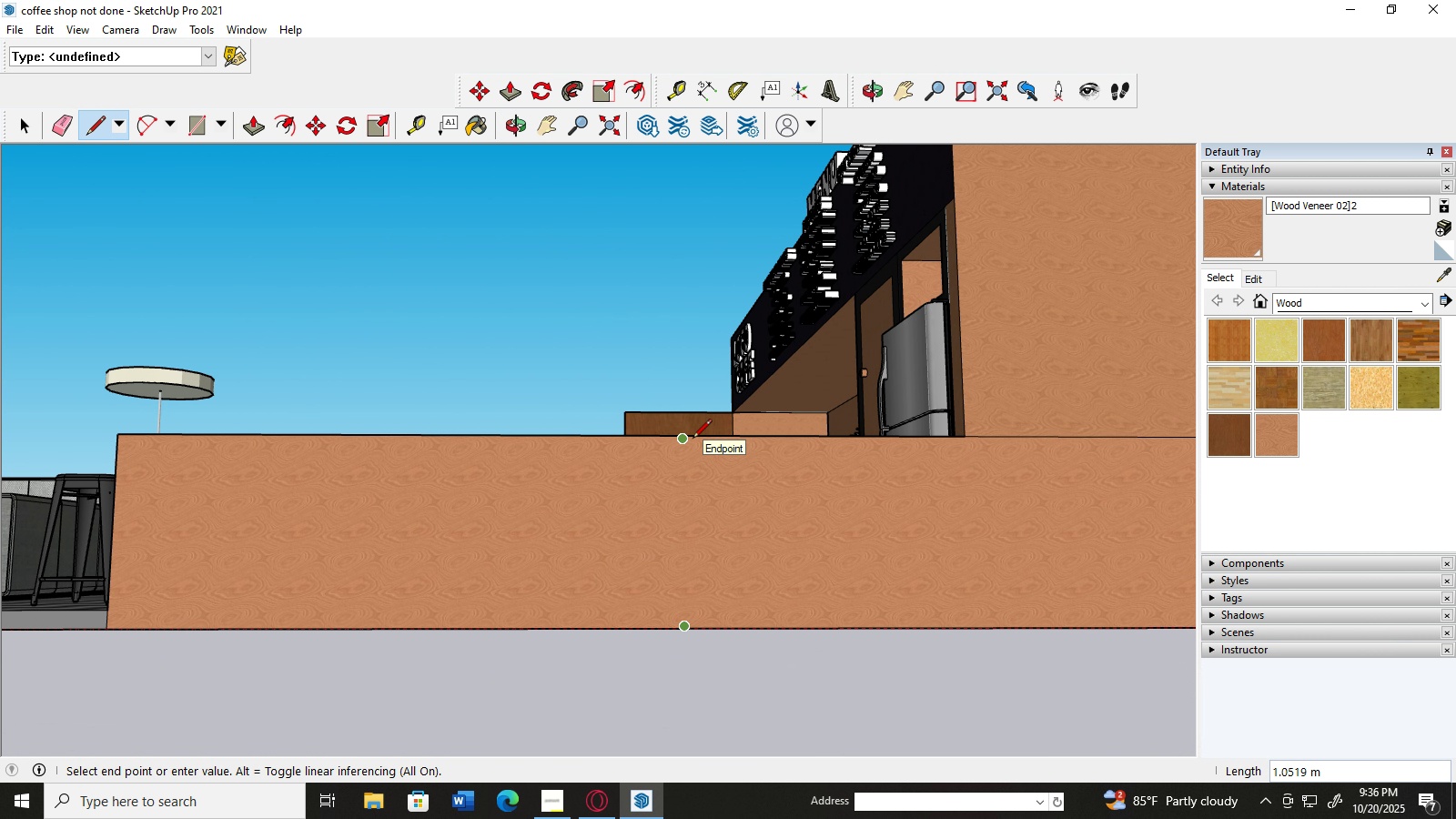 
left_click([685, 440])
 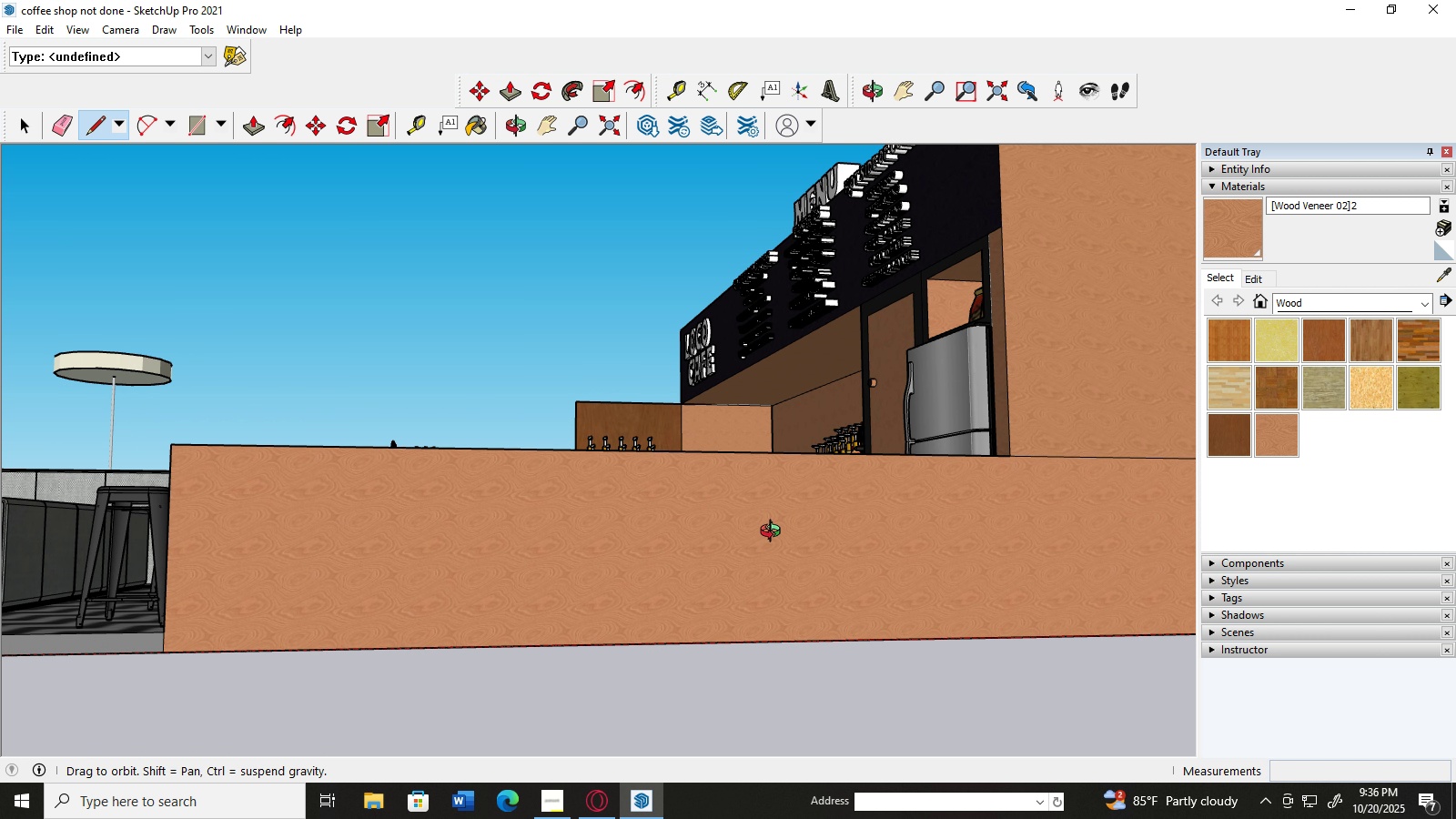 
scroll: coordinate [774, 533], scroll_direction: up, amount: 7.0
 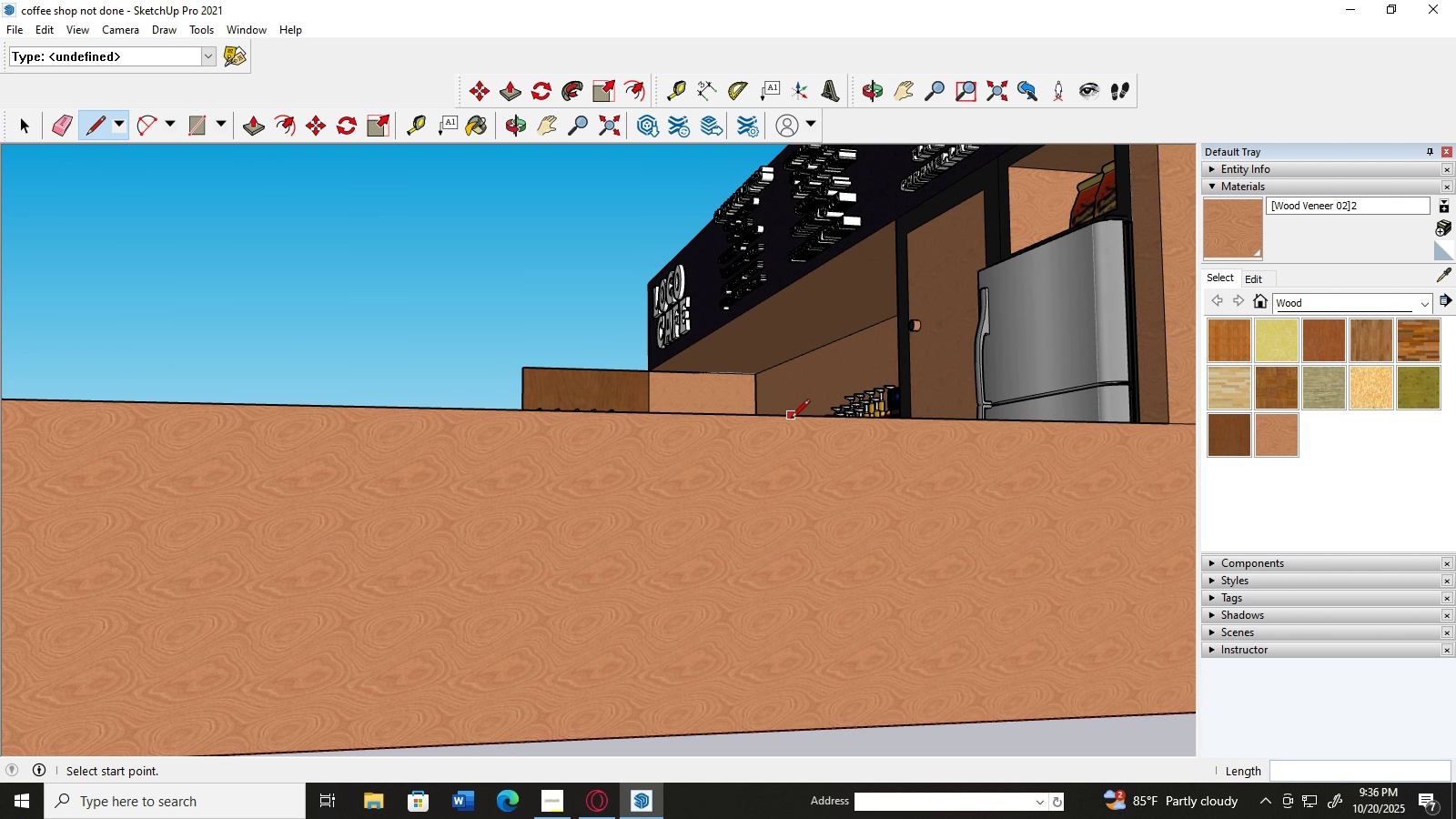 
left_click([791, 420])
 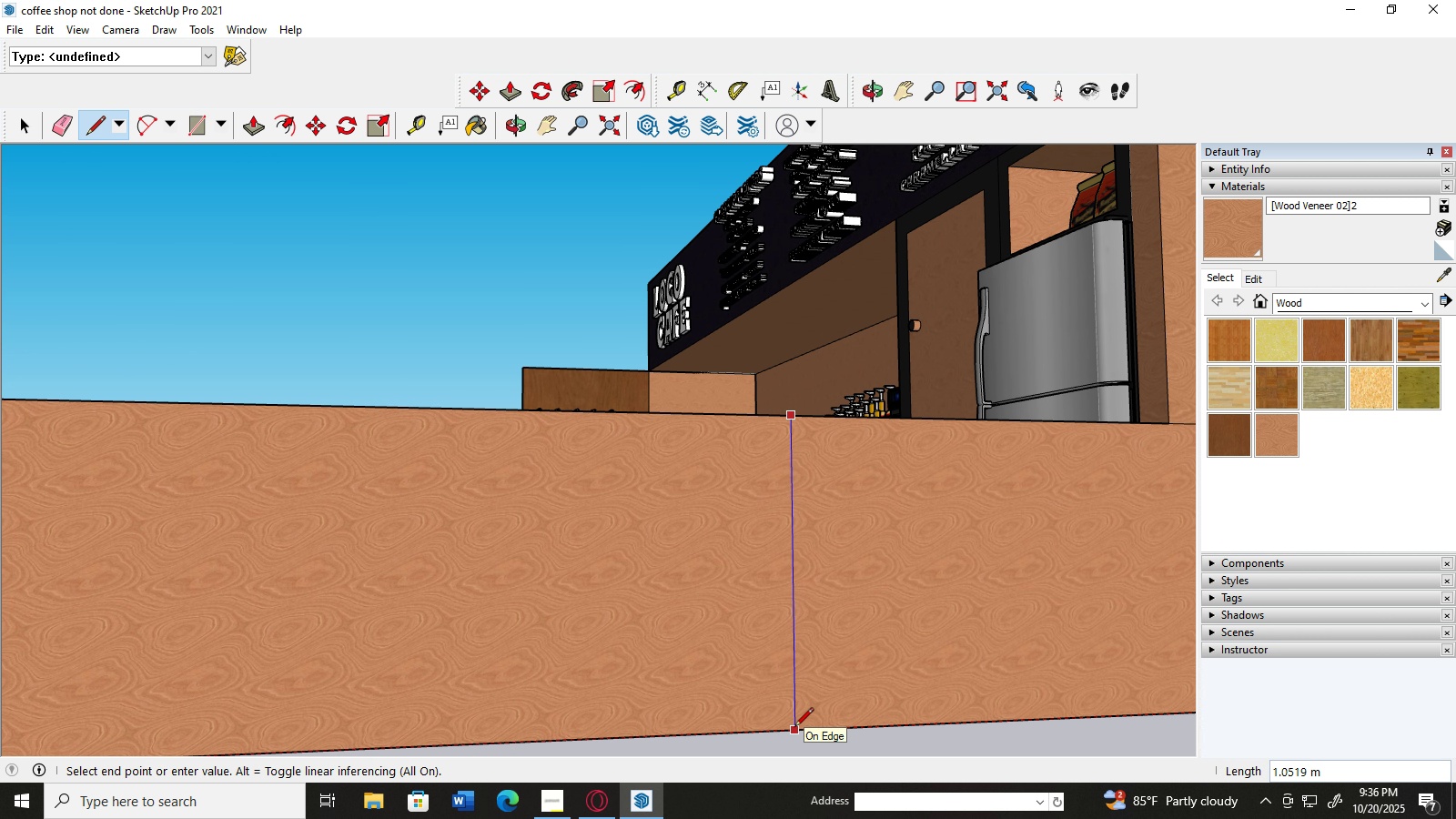 
left_click([794, 728])
 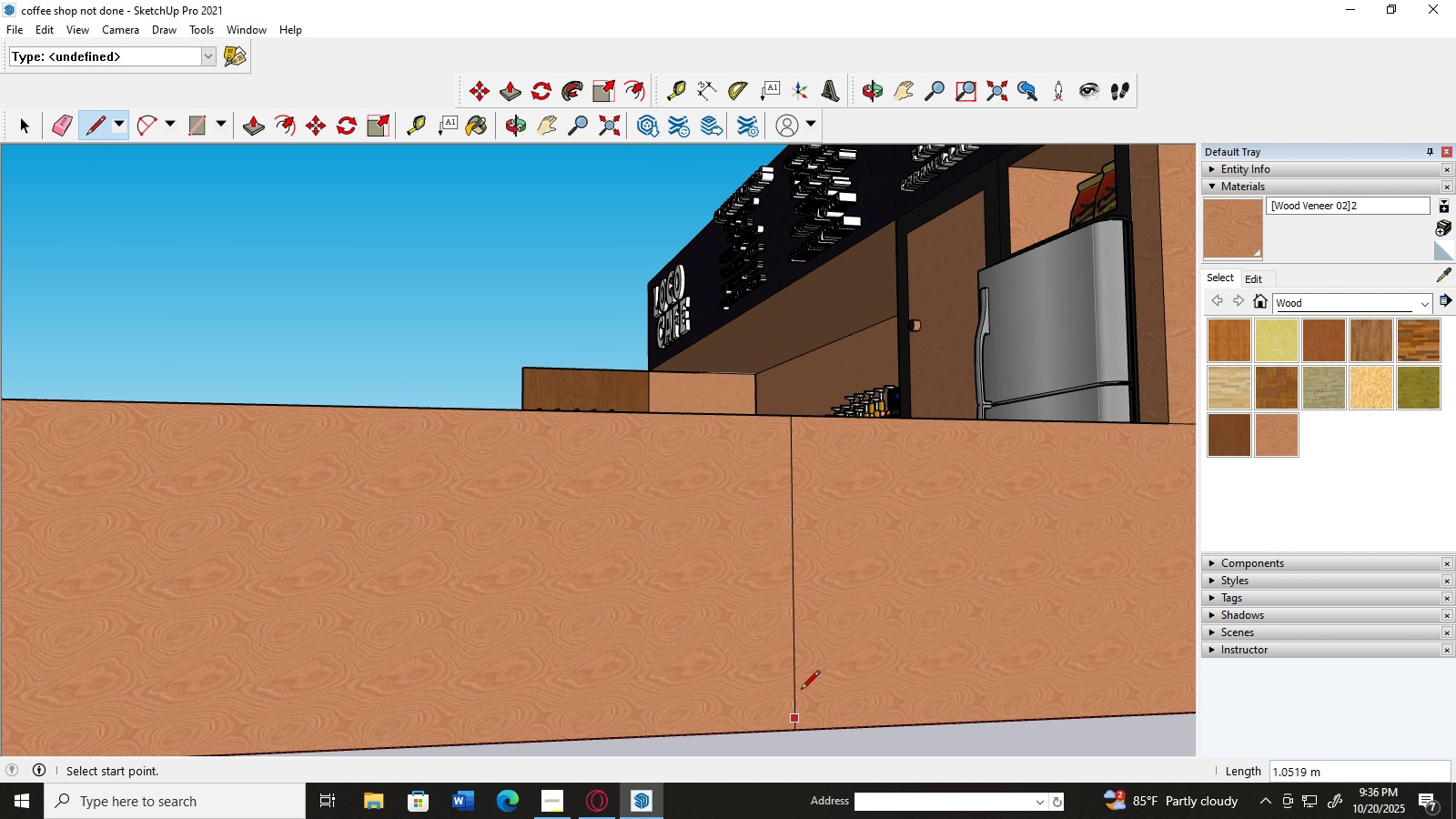 
scroll: coordinate [814, 626], scroll_direction: down, amount: 9.0
 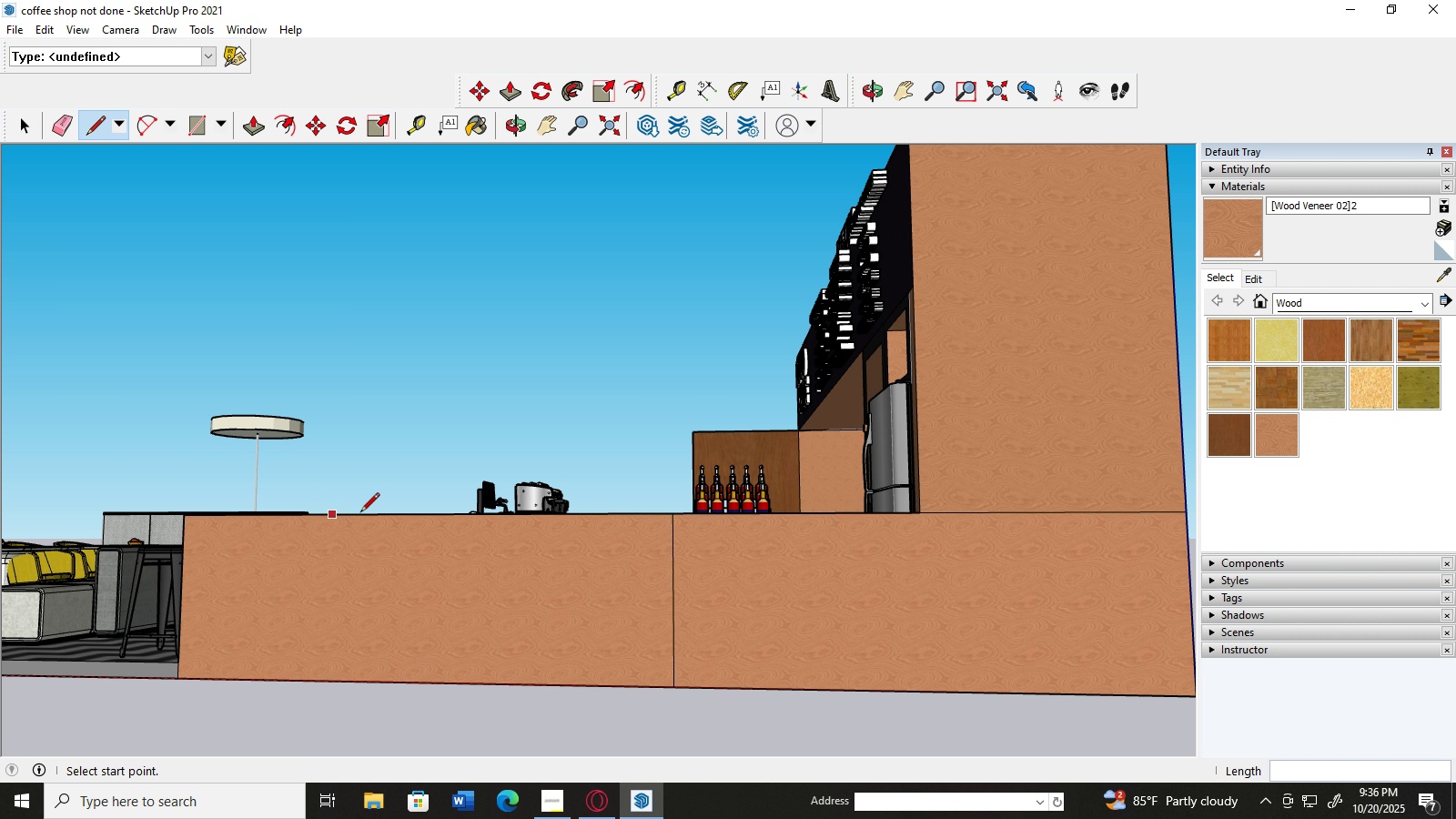 
wait(6.64)
 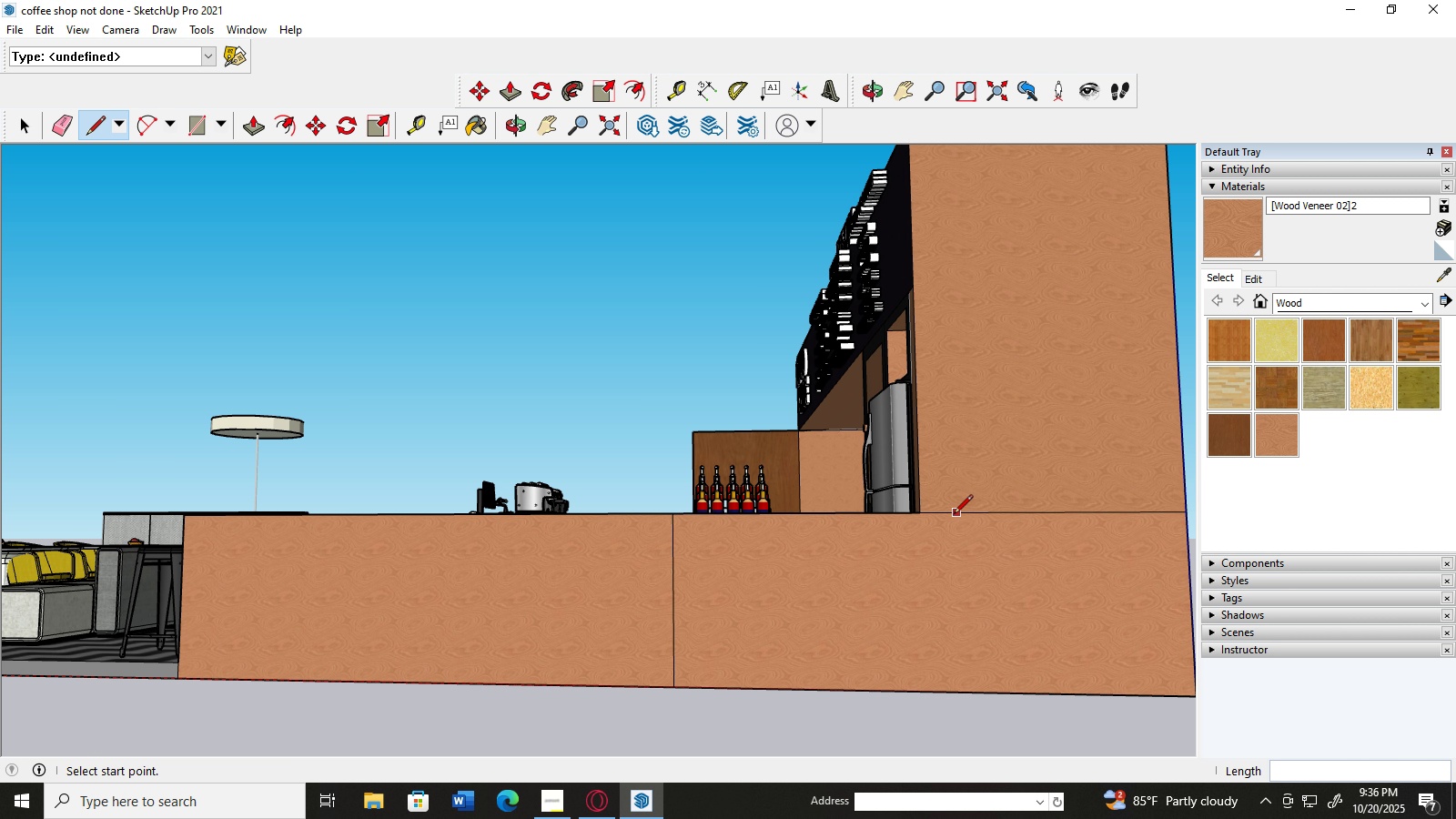 
scroll: coordinate [465, 518], scroll_direction: down, amount: 1.0
 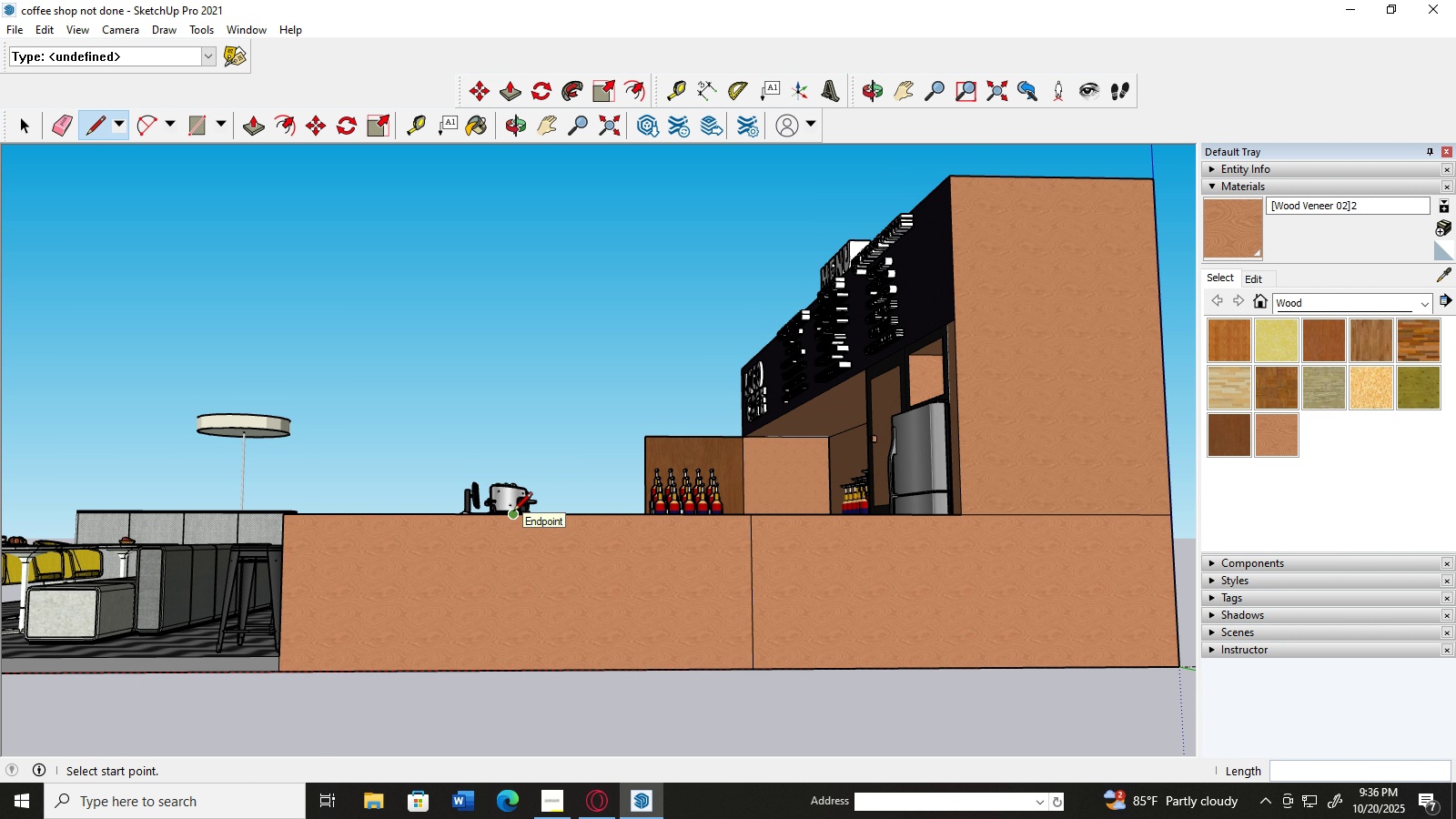 
left_click([513, 512])
 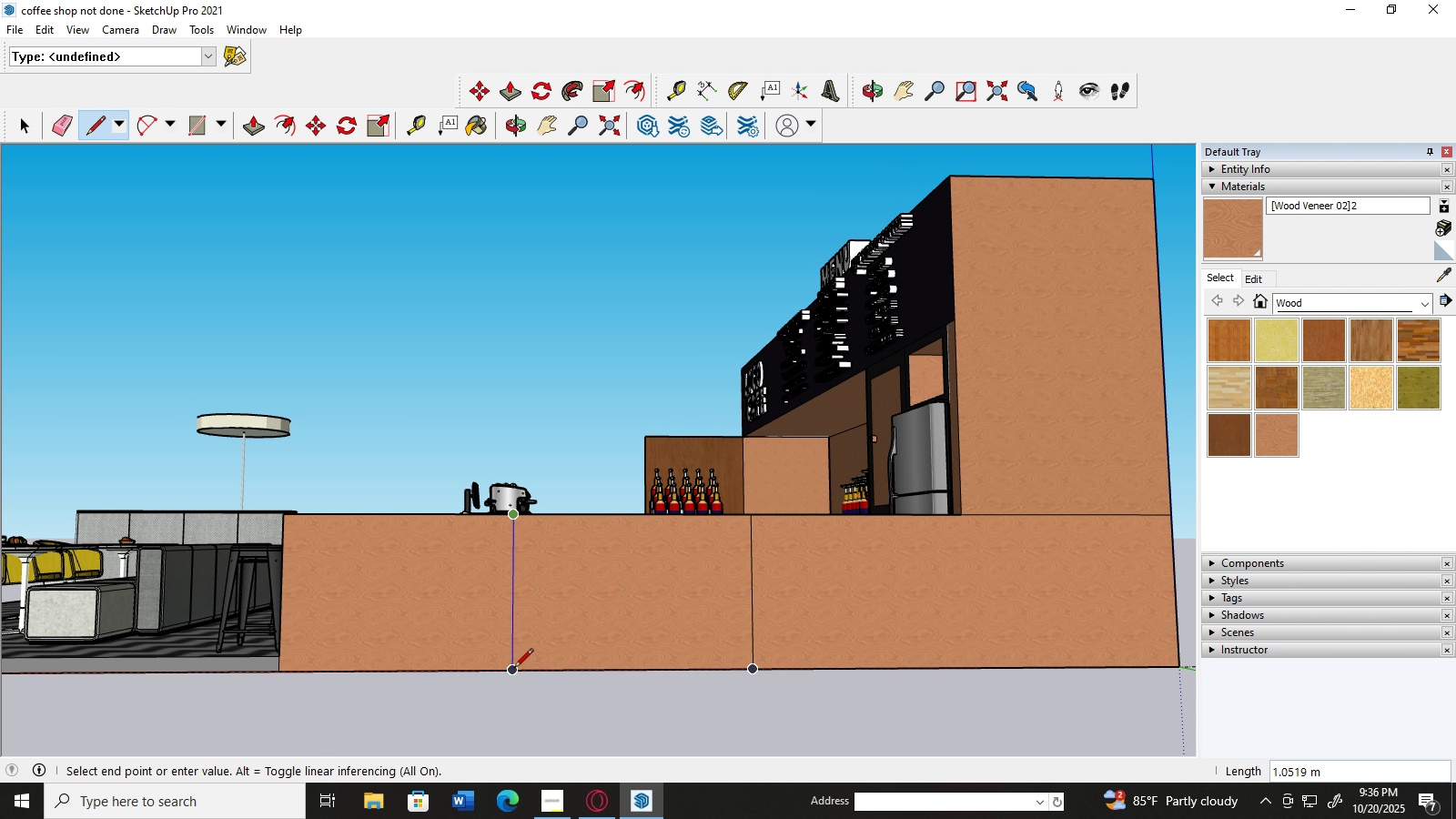 
left_click([514, 669])
 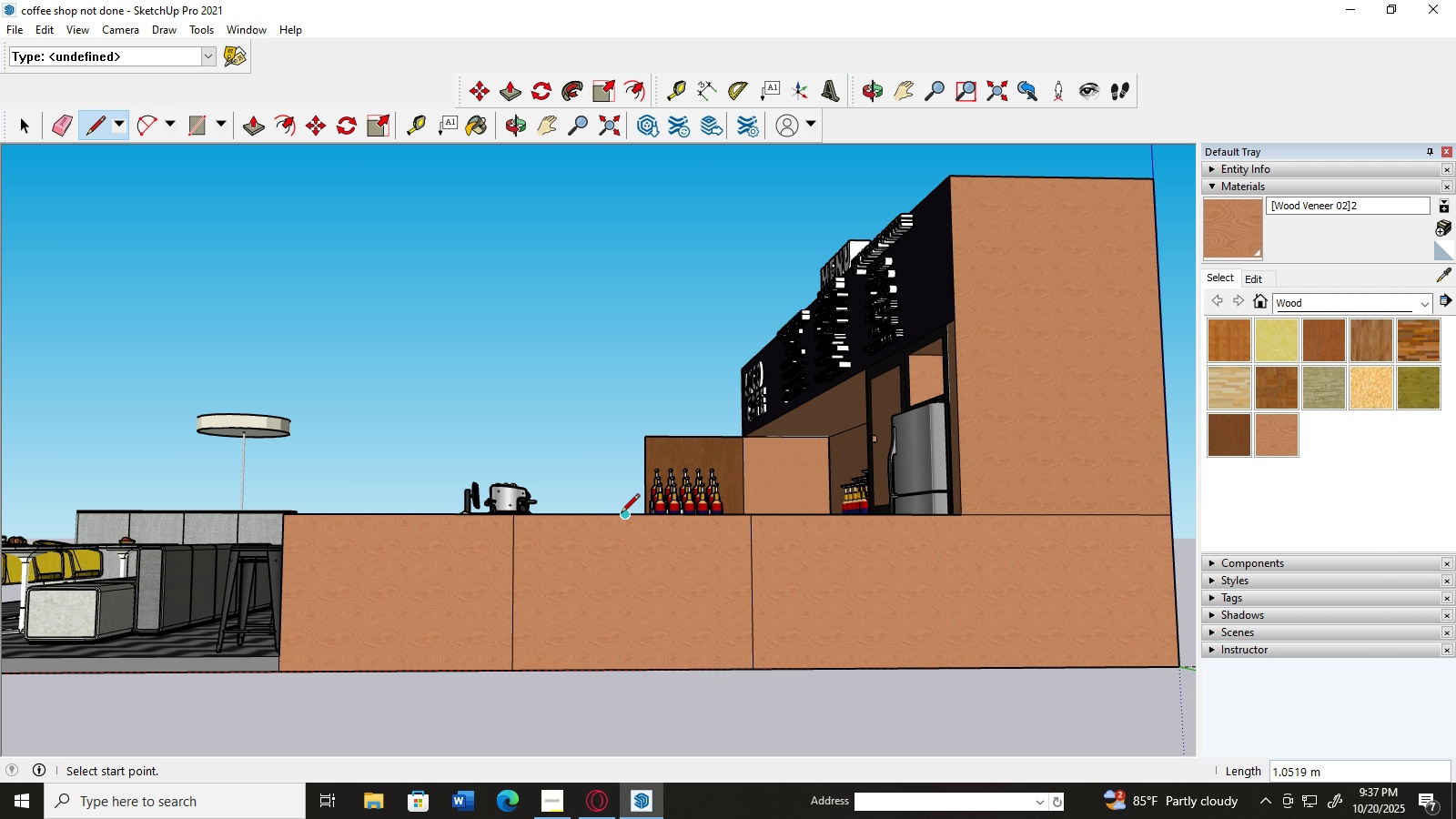 
left_click([625, 513])
 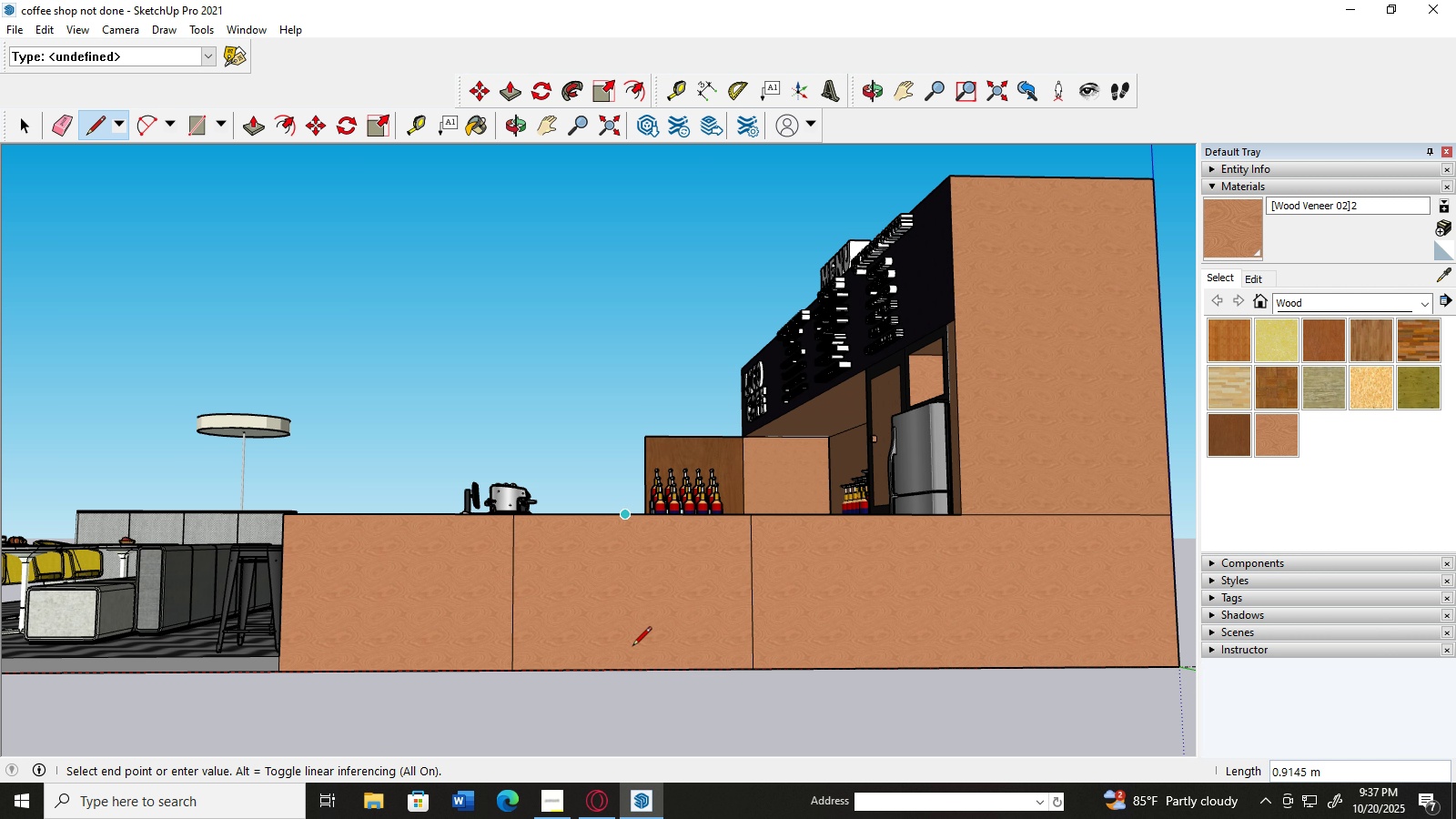 
scroll: coordinate [635, 642], scroll_direction: up, amount: 4.0
 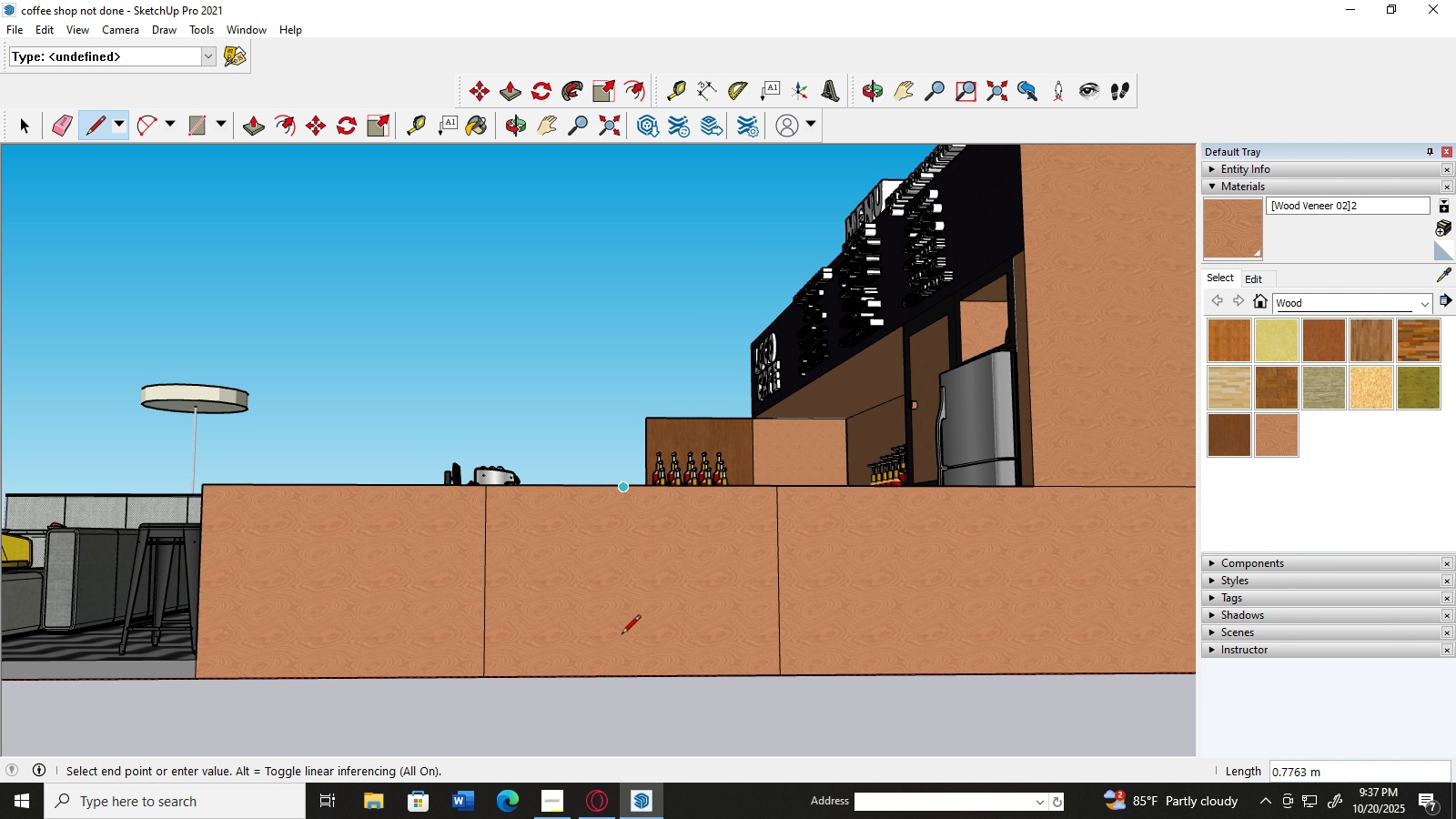 
wait(5.16)
 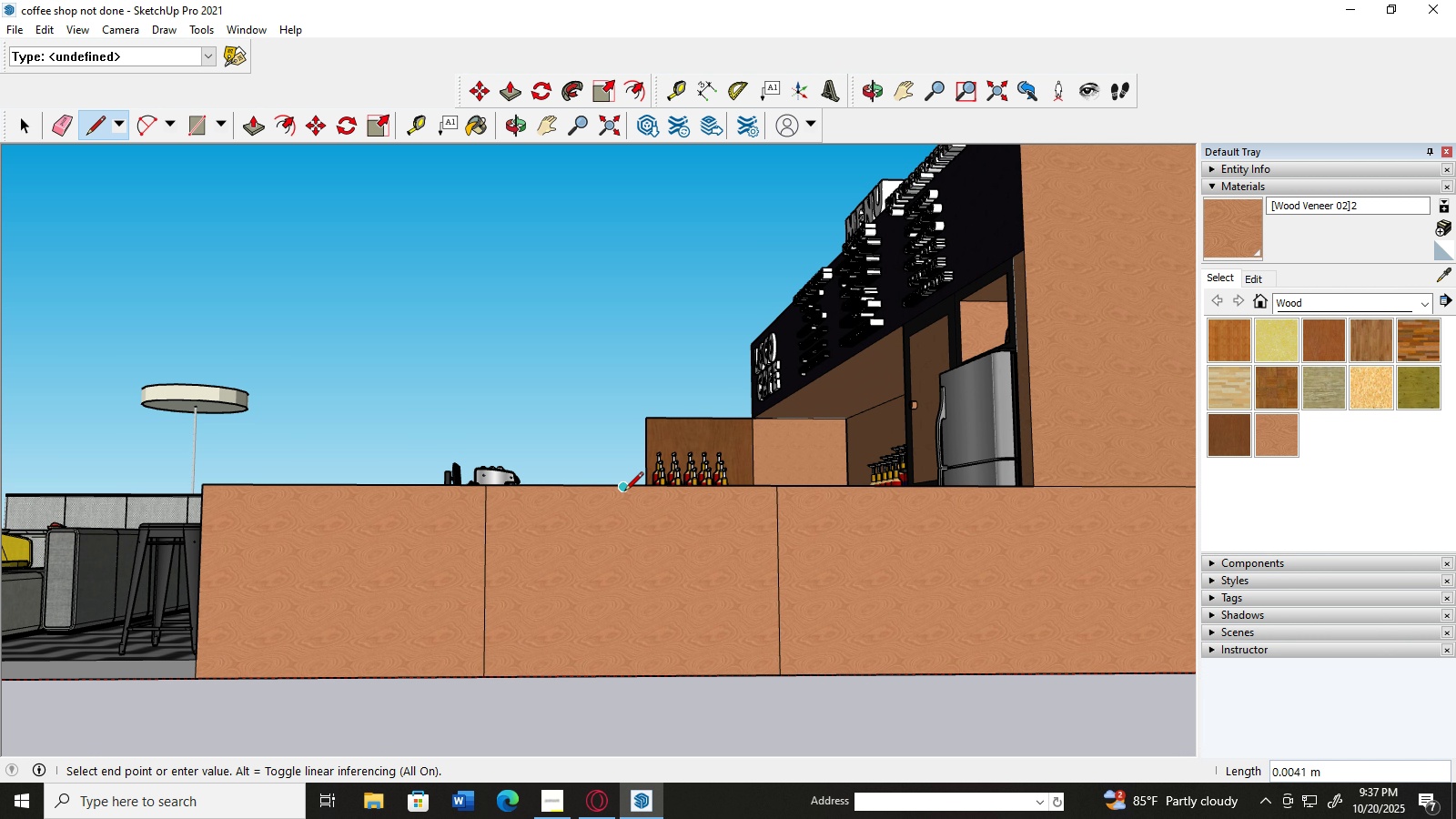 
left_click([625, 678])
 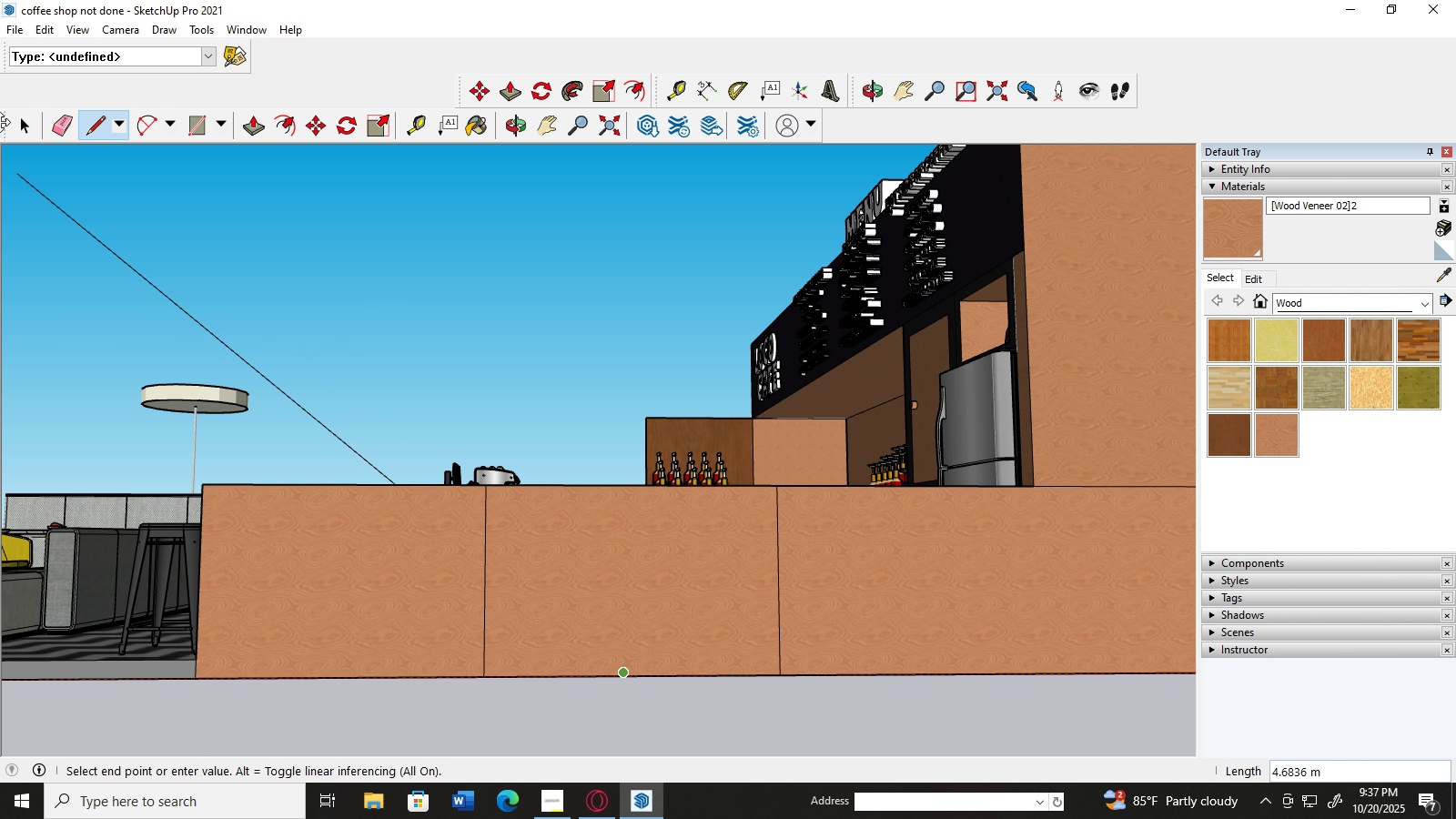 
left_click([25, 117])
 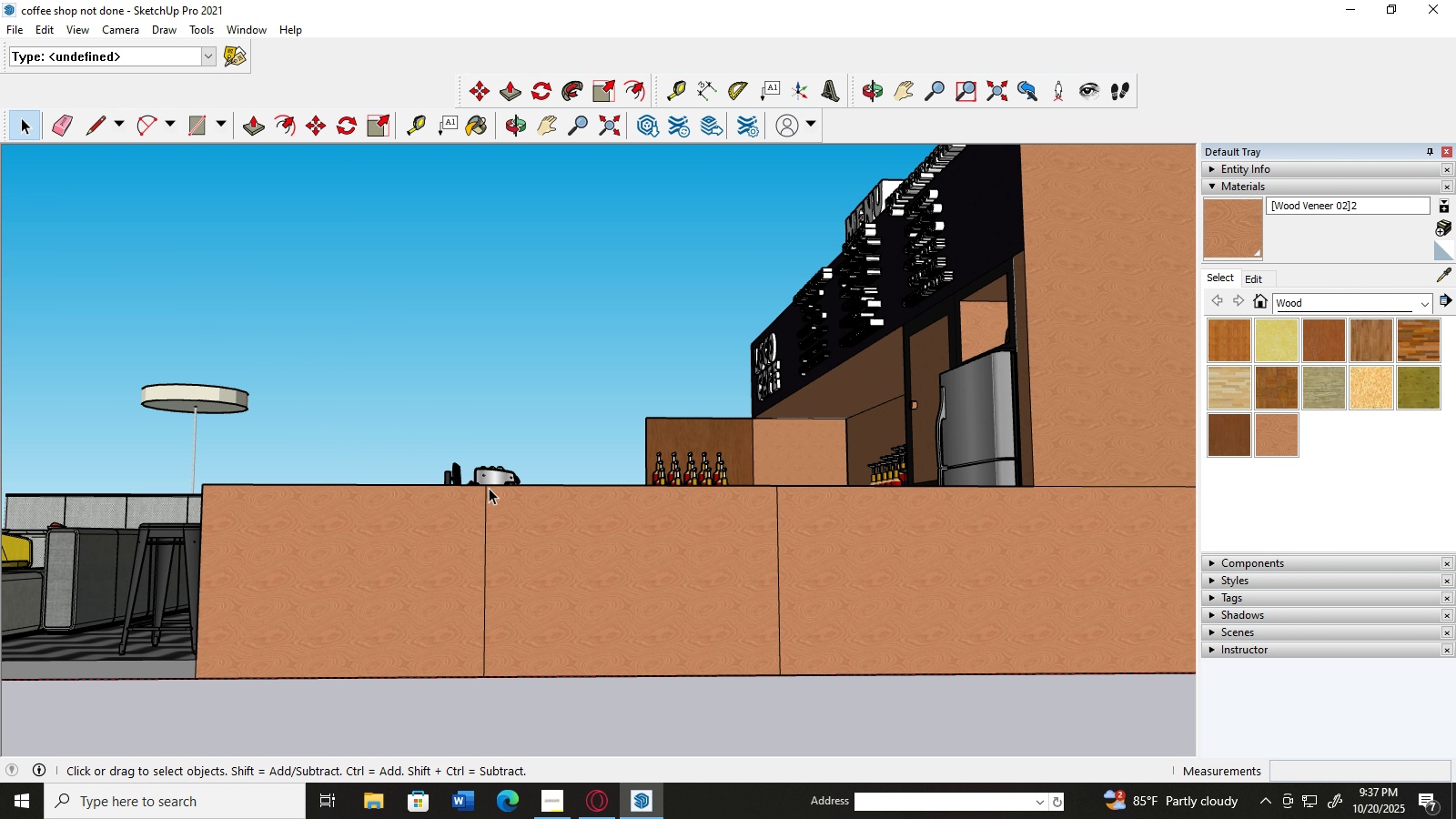 
scroll: coordinate [489, 488], scroll_direction: up, amount: 2.0
 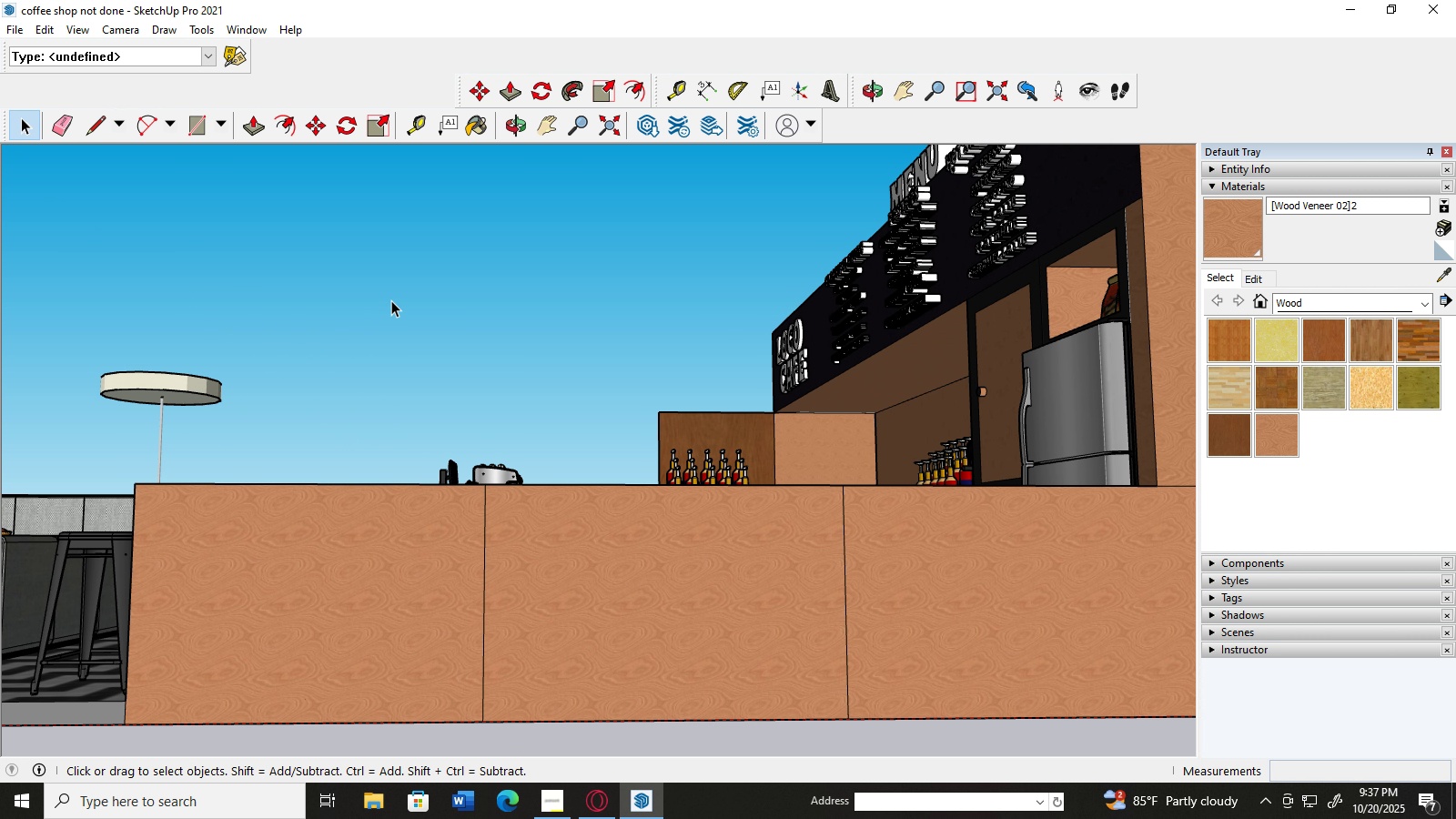 
scroll: coordinate [391, 300], scroll_direction: down, amount: 1.0
 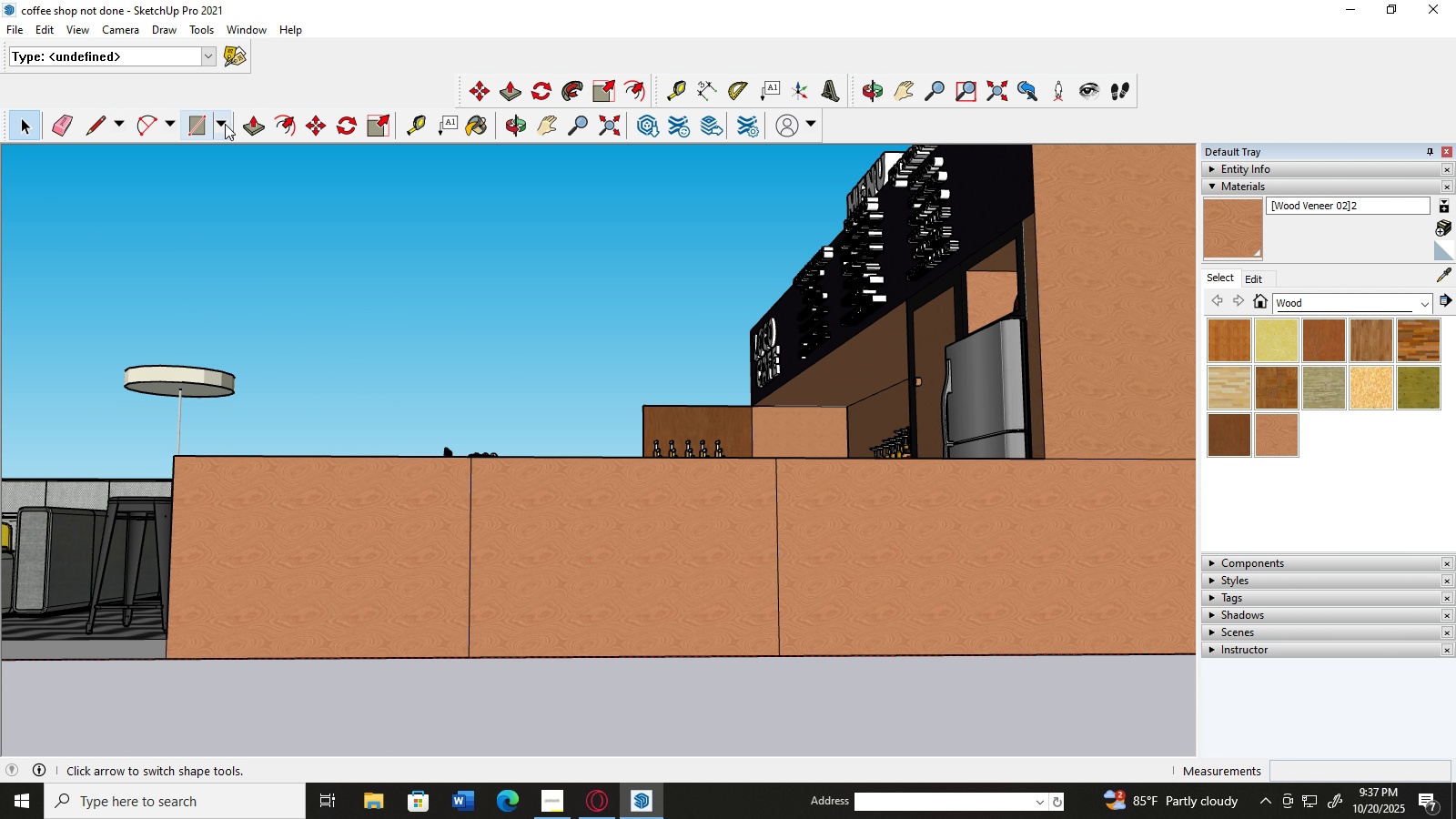 
left_click([225, 124])
 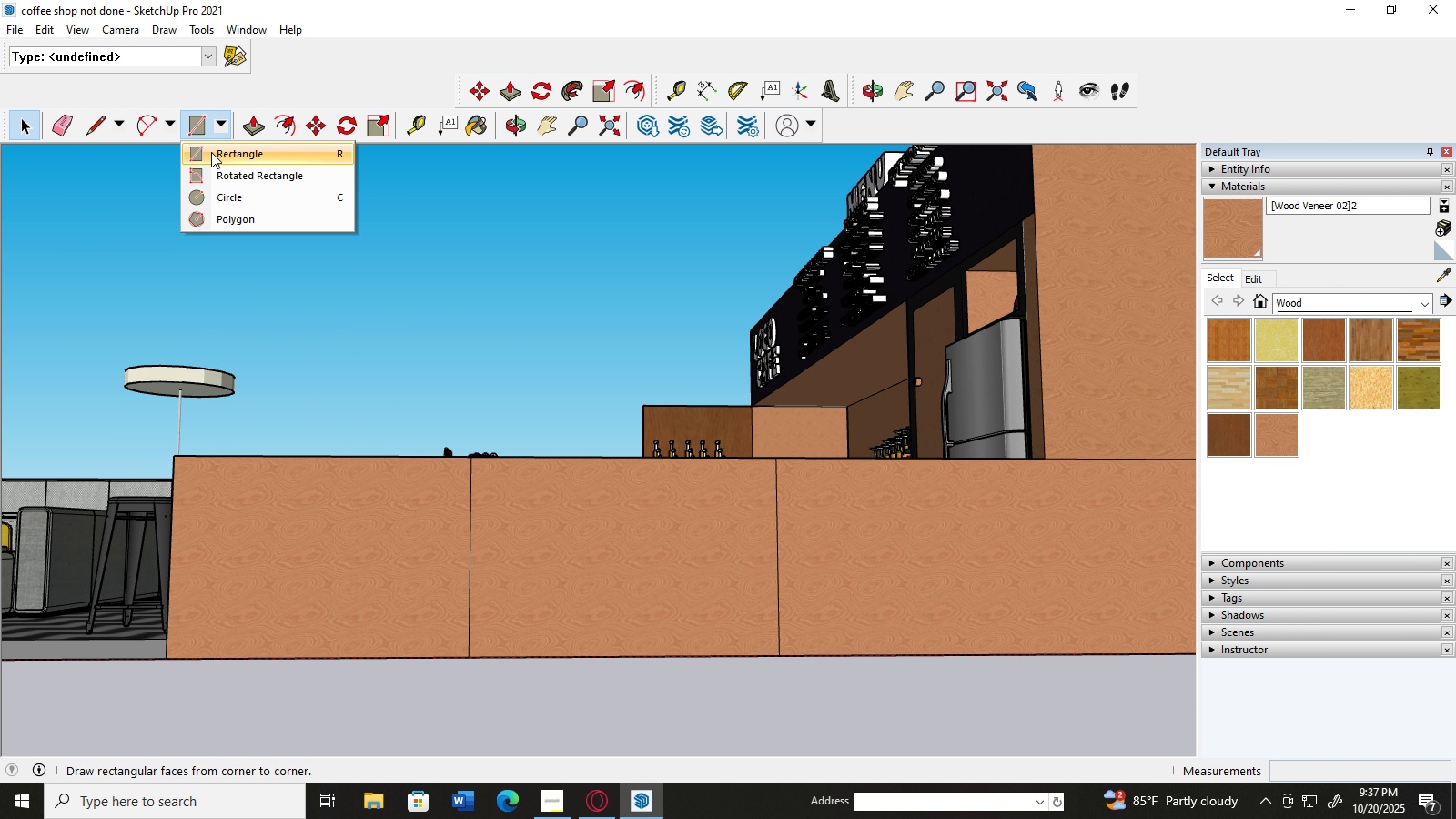 
left_click([211, 152])
 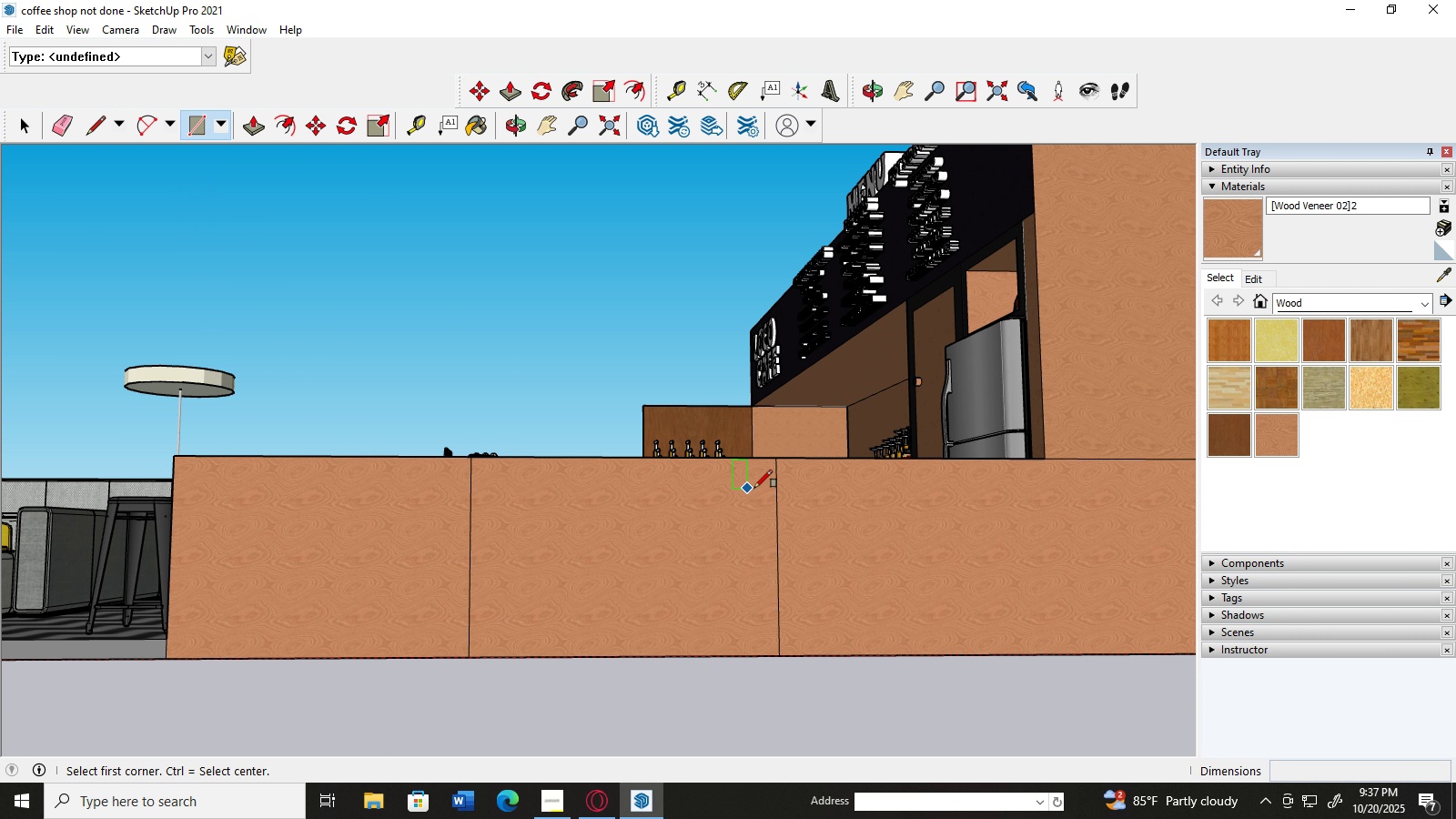 
wait(5.2)
 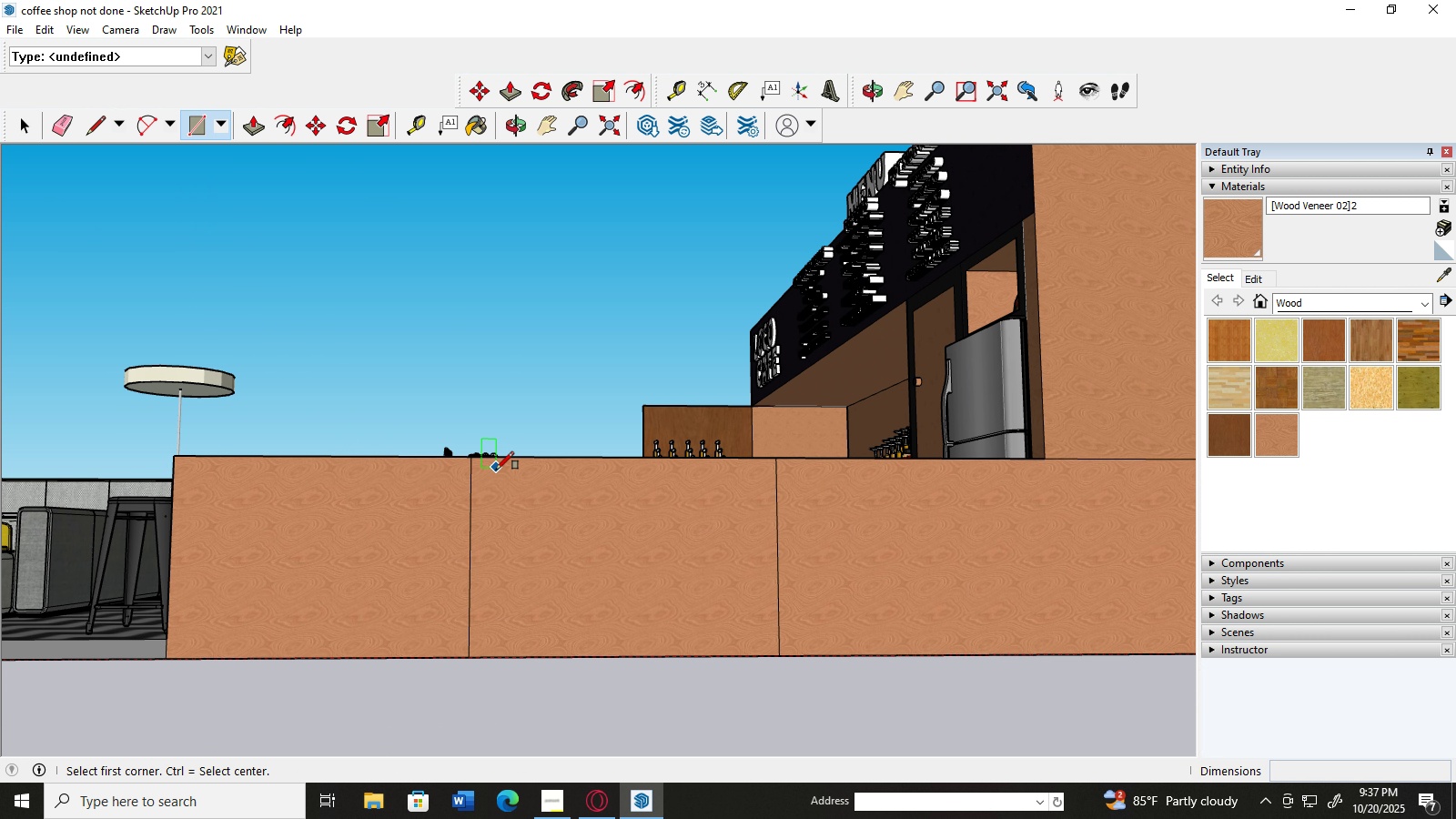 
left_click_drag(start_coordinate=[760, 488], to_coordinate=[745, 658])
 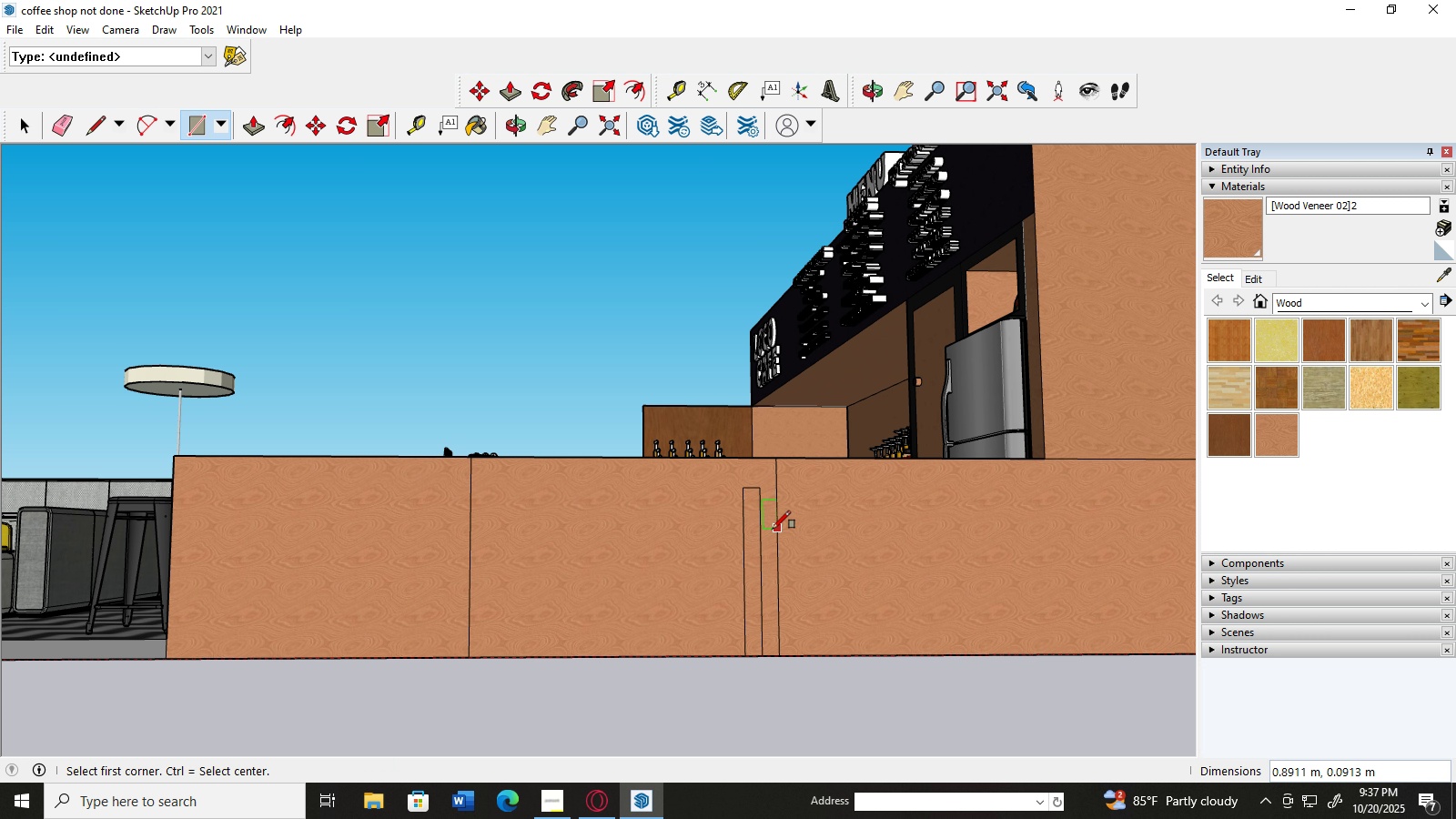 
scroll: coordinate [773, 529], scroll_direction: up, amount: 3.0
 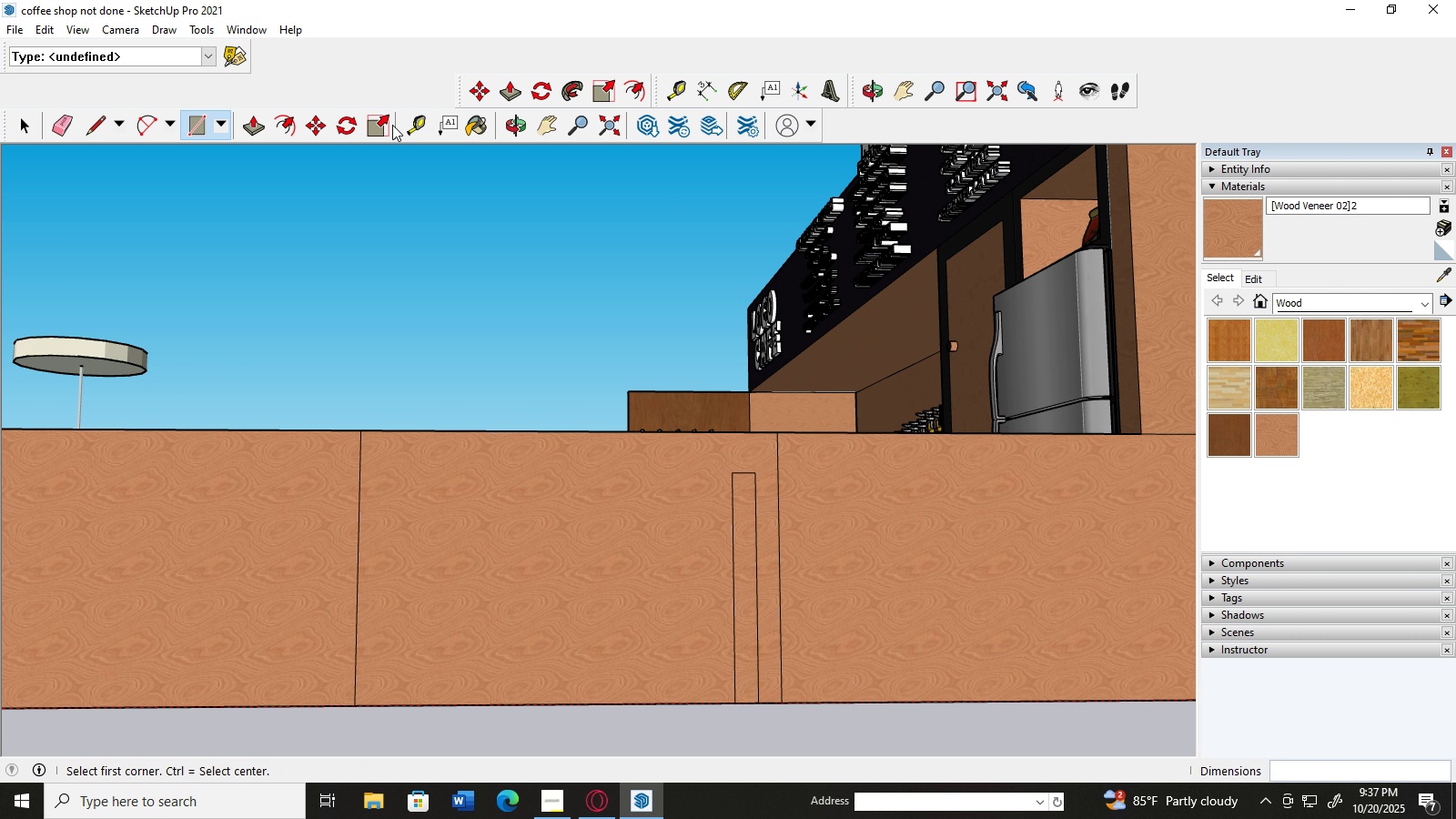 
left_click([379, 123])
 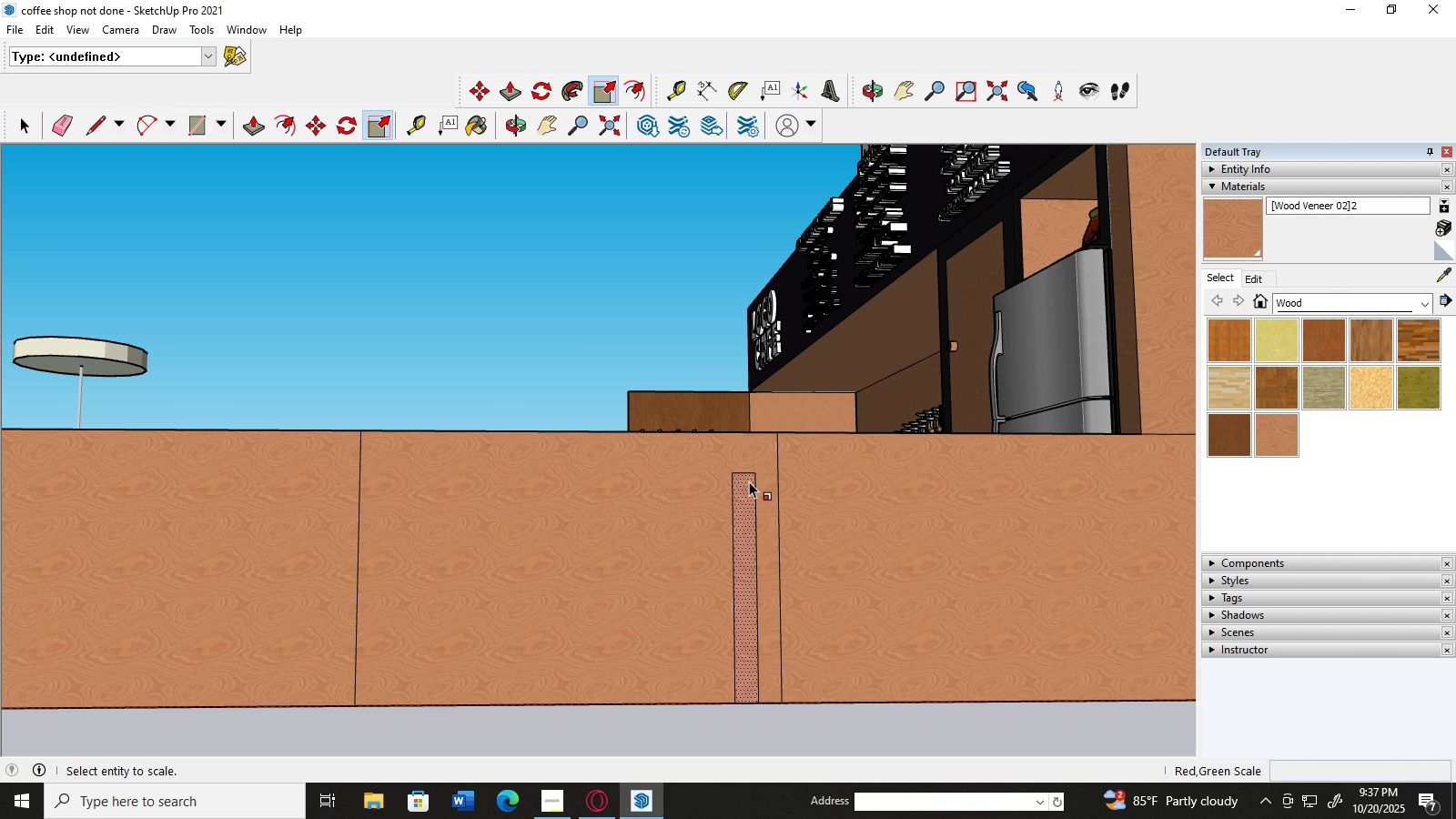 
left_click([749, 481])
 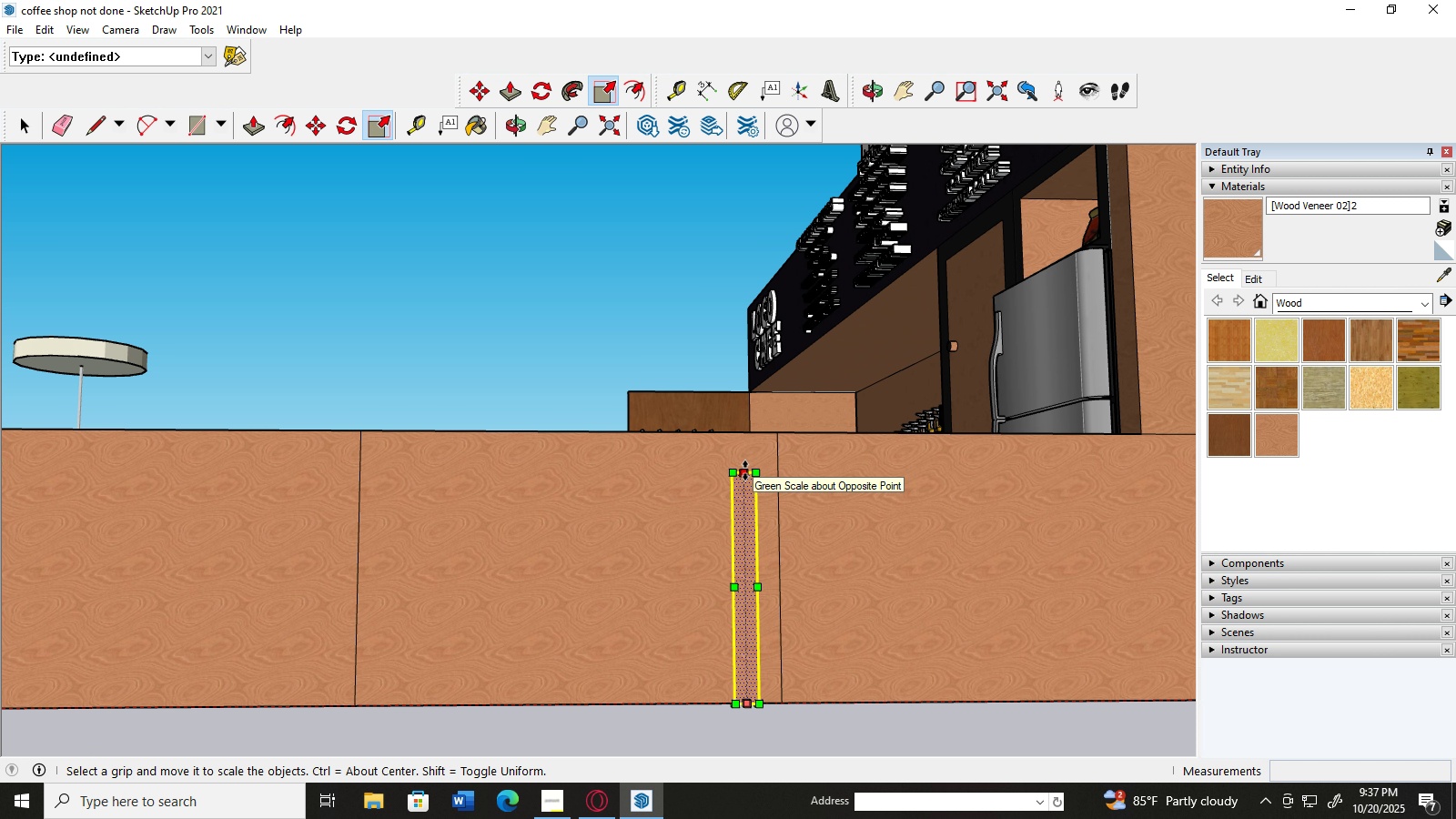 
left_click_drag(start_coordinate=[745, 470], to_coordinate=[745, 431])
 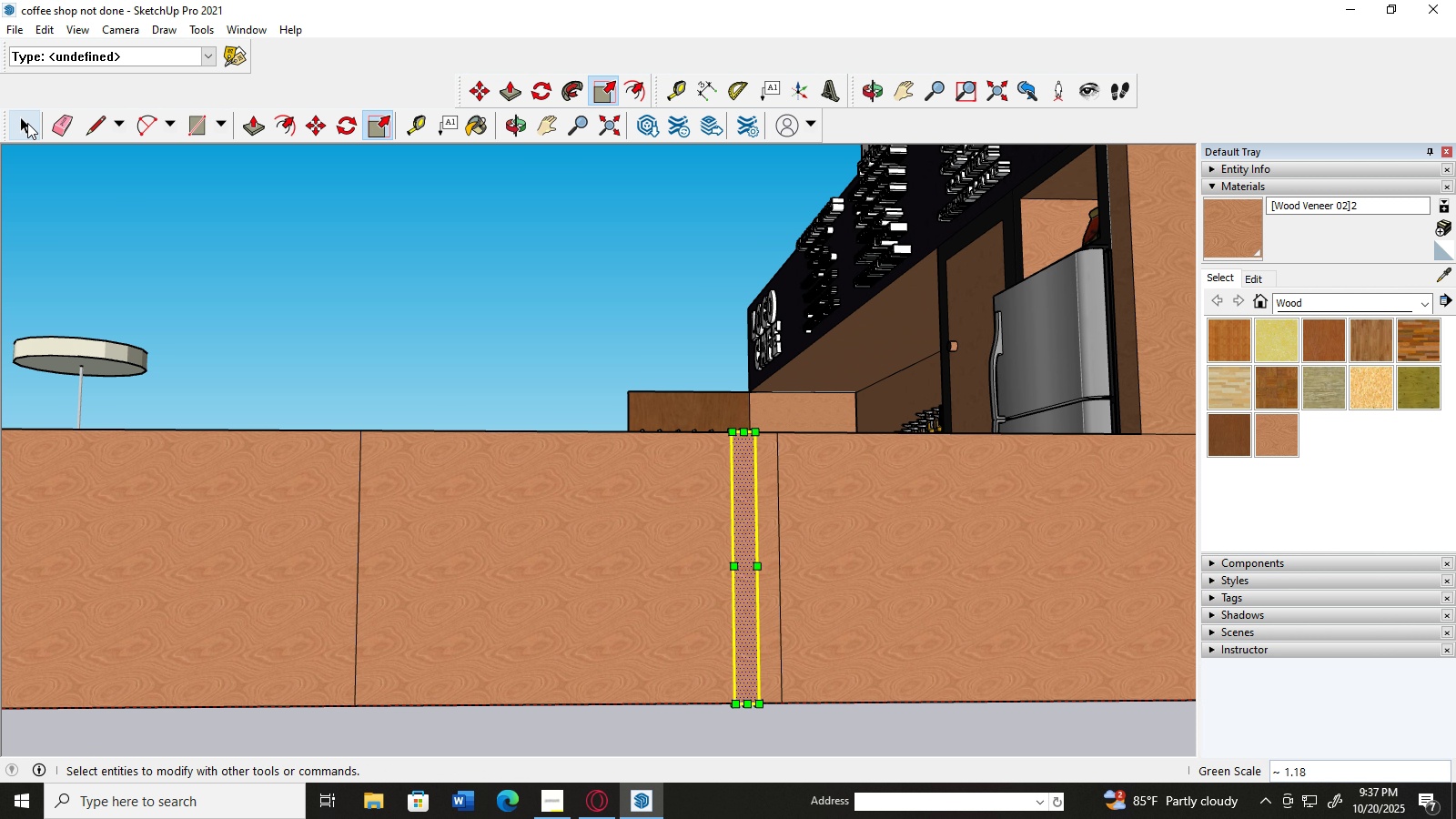 
left_click([26, 123])
 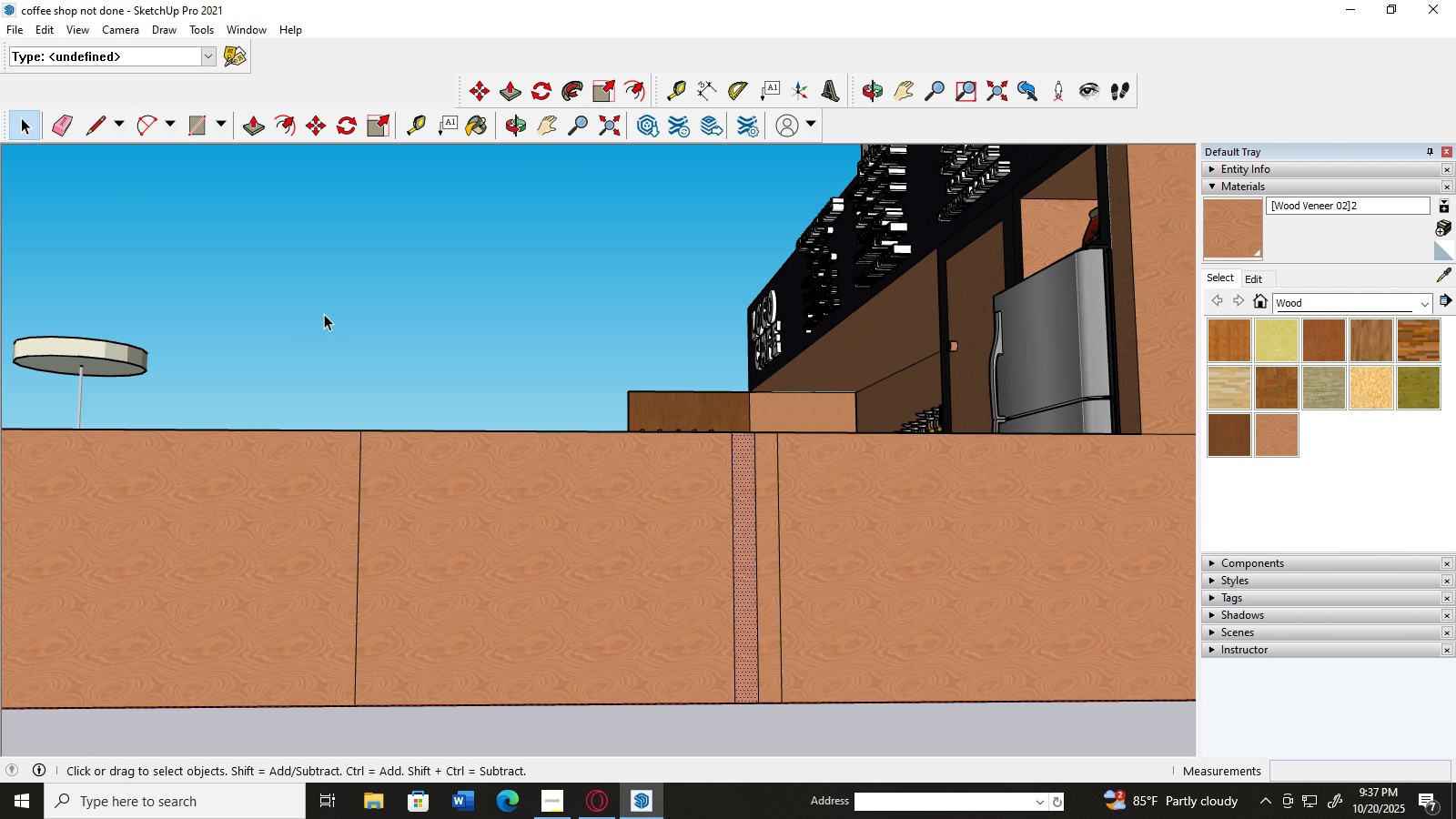 
left_click([324, 314])
 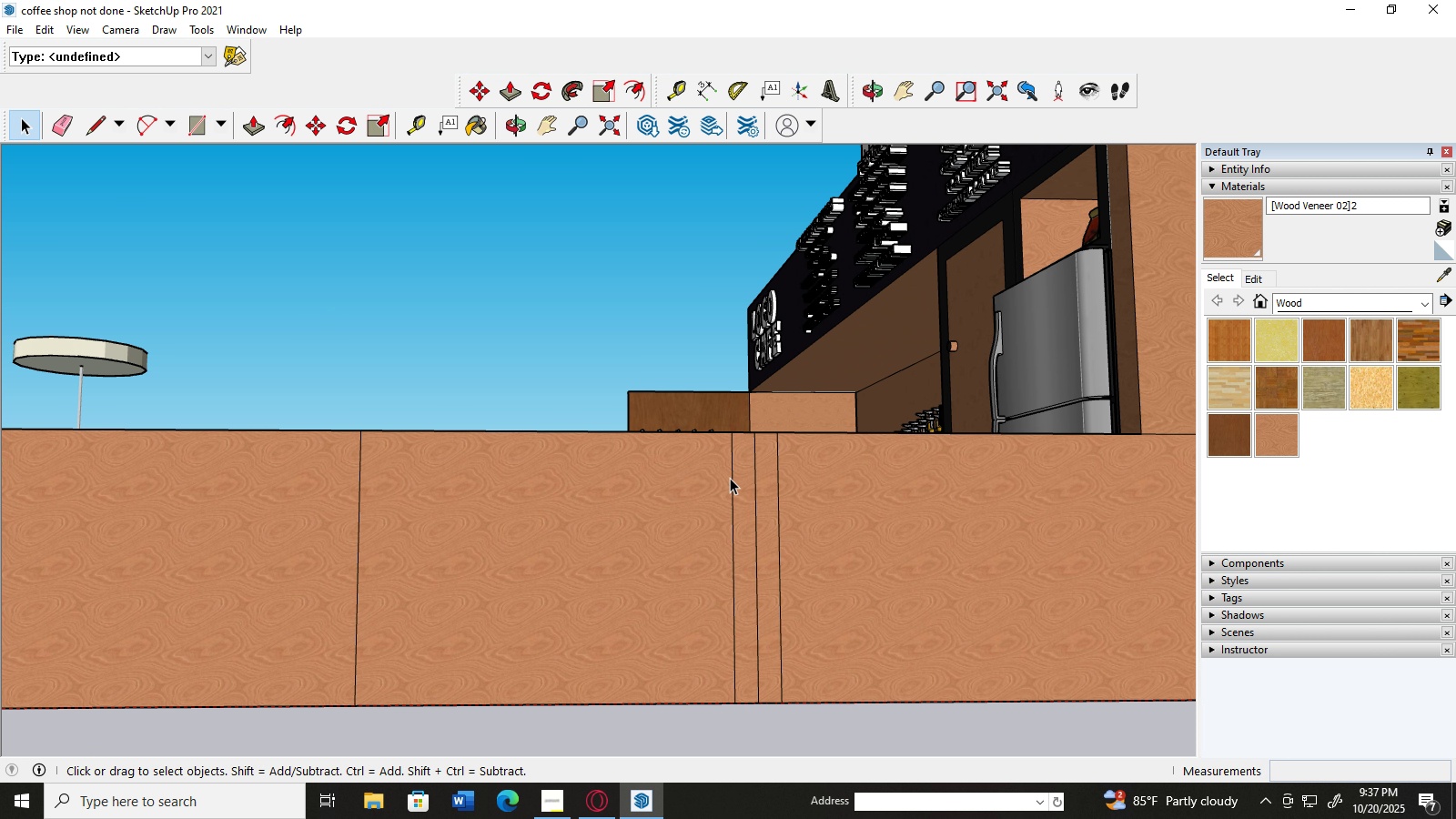 
left_click([730, 478])
 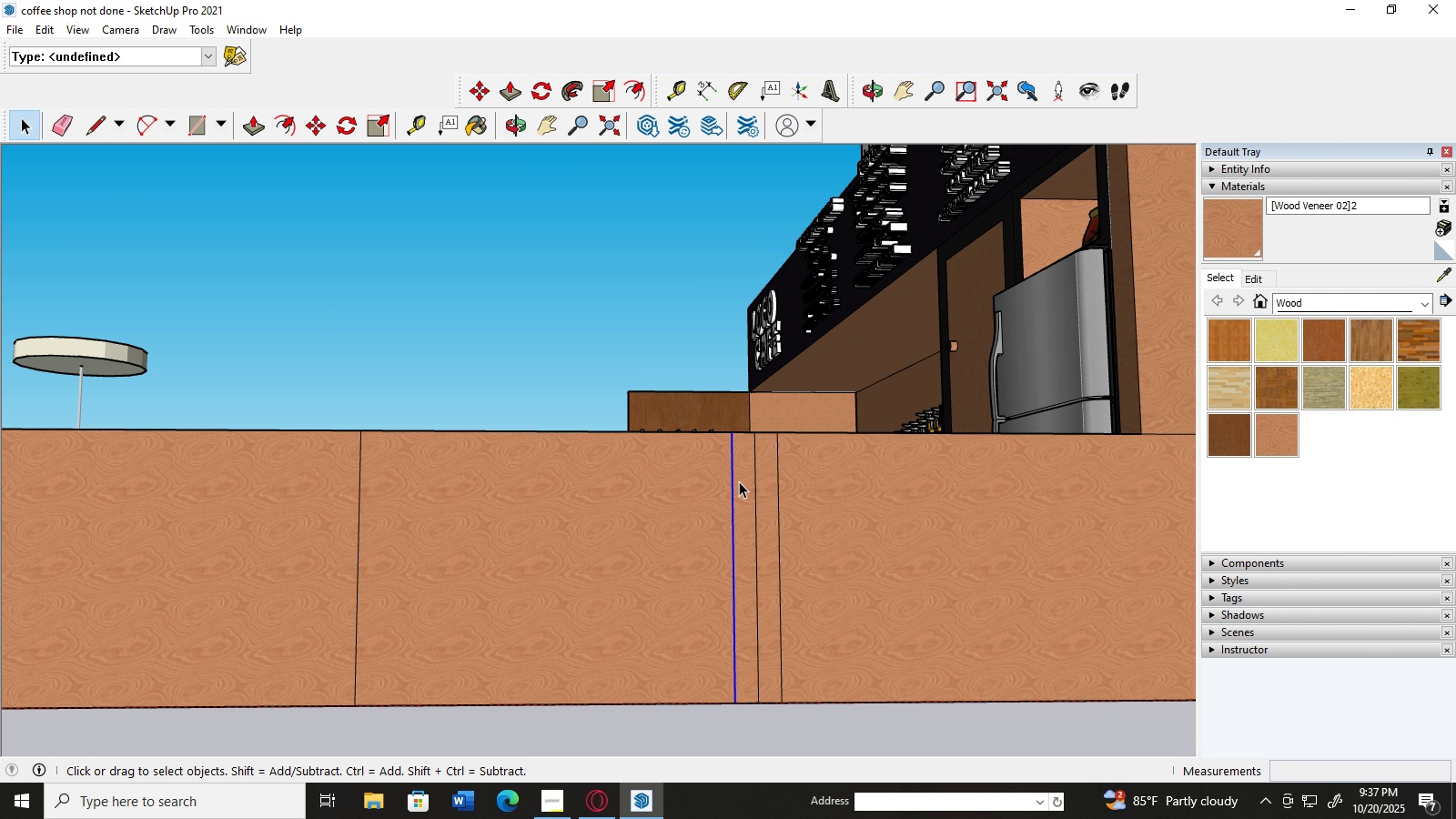 
left_click([739, 481])
 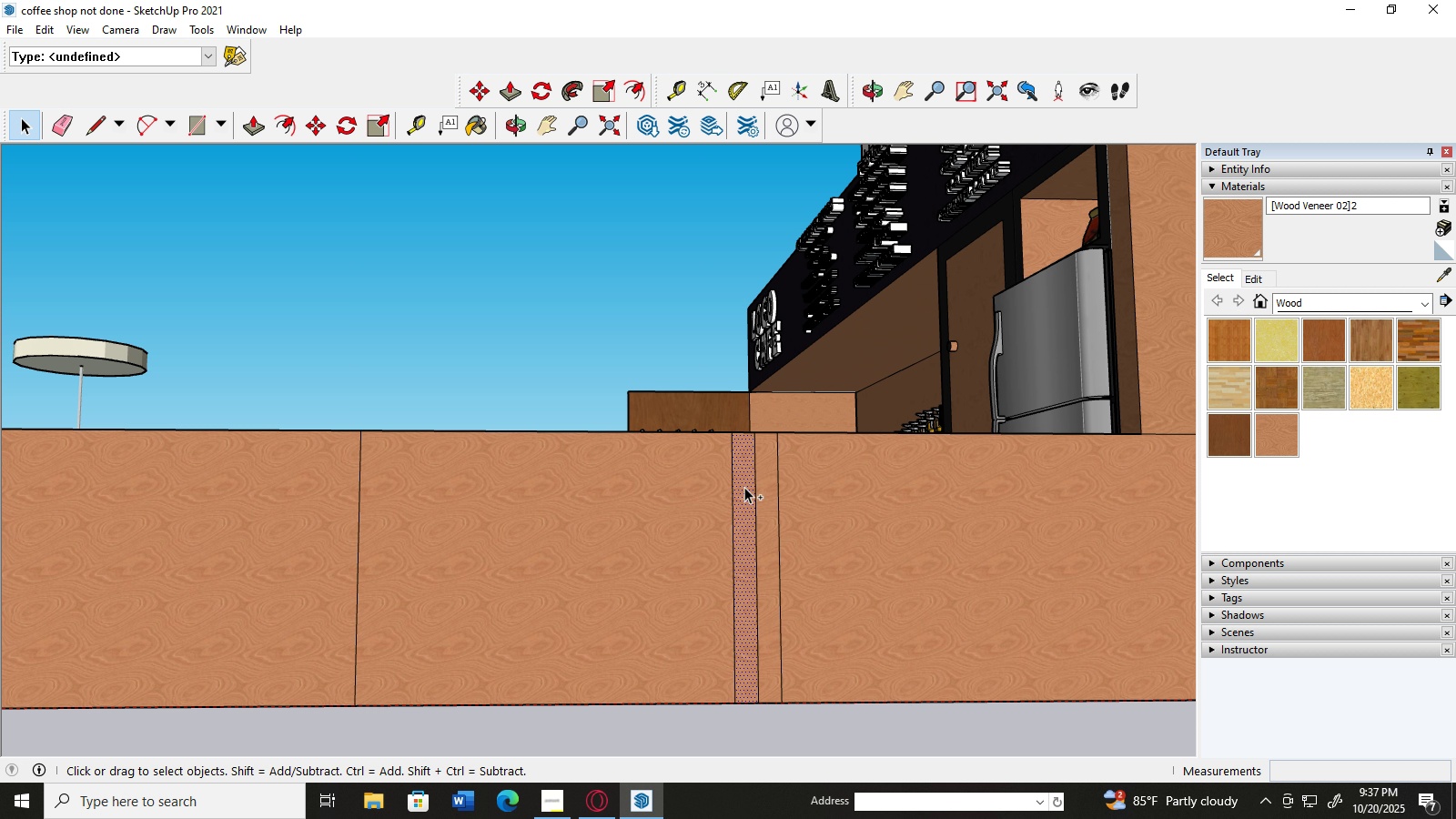 
key(Control+C)
 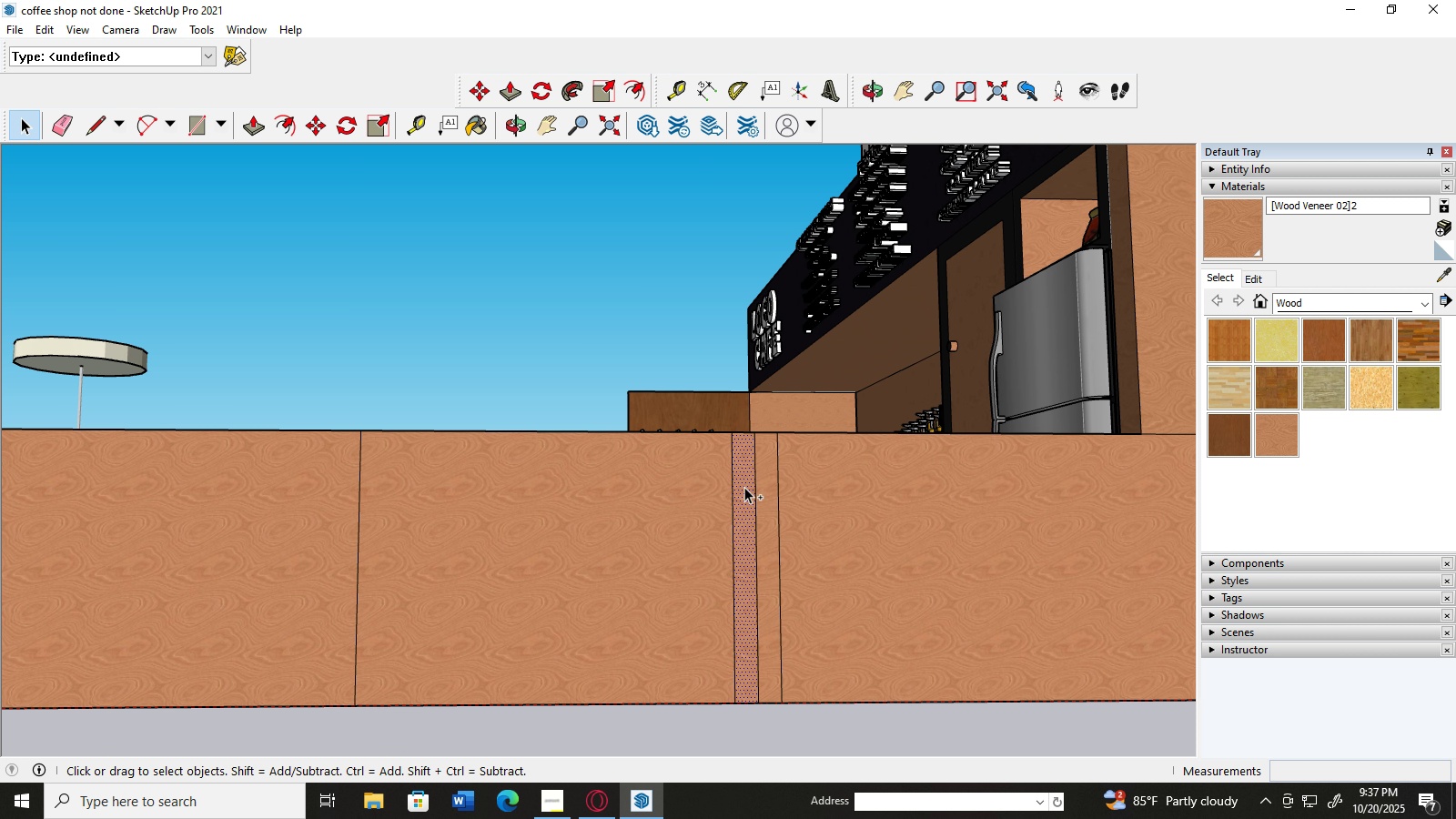 
key(Control+V)
 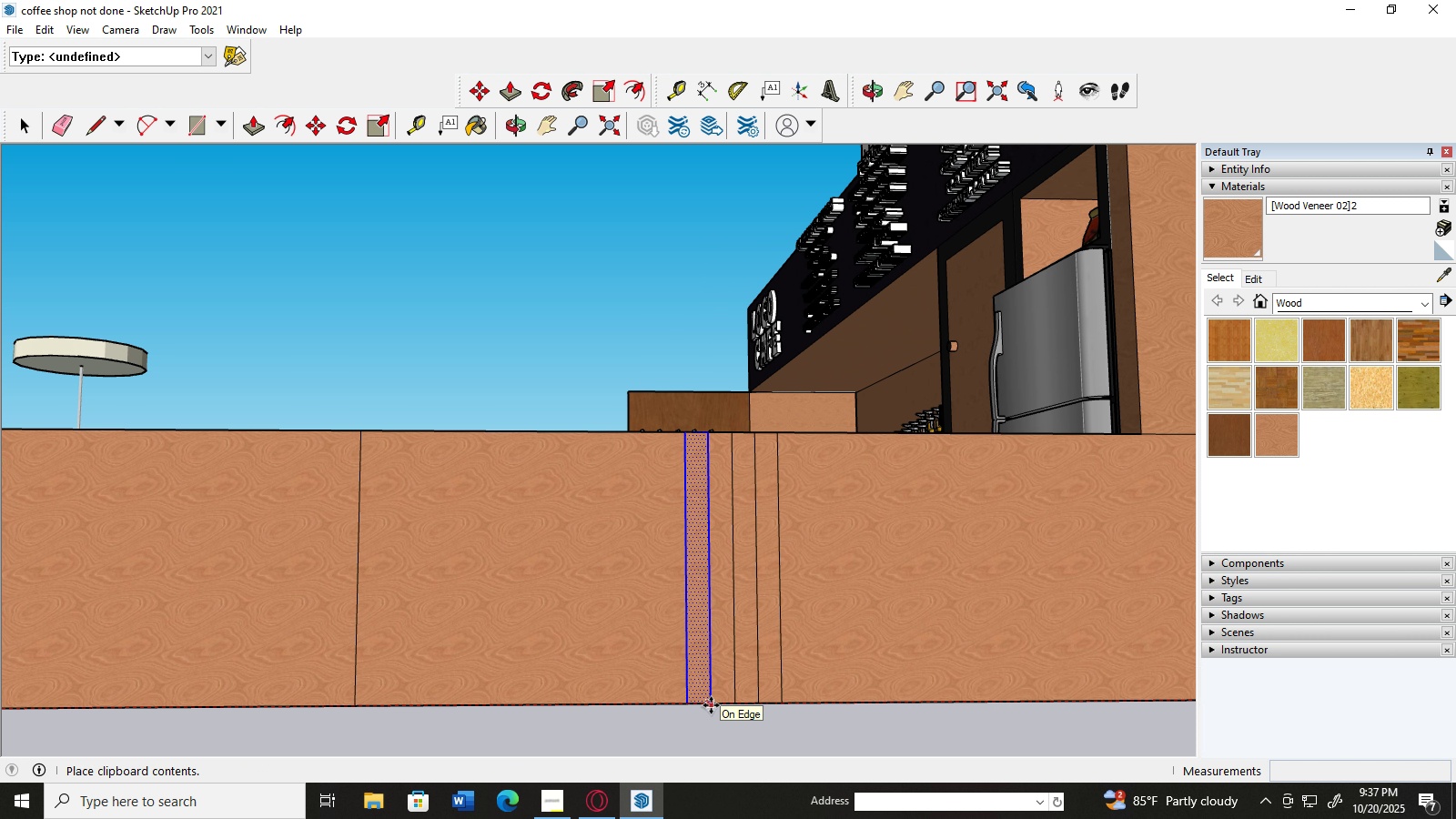 
wait(6.67)
 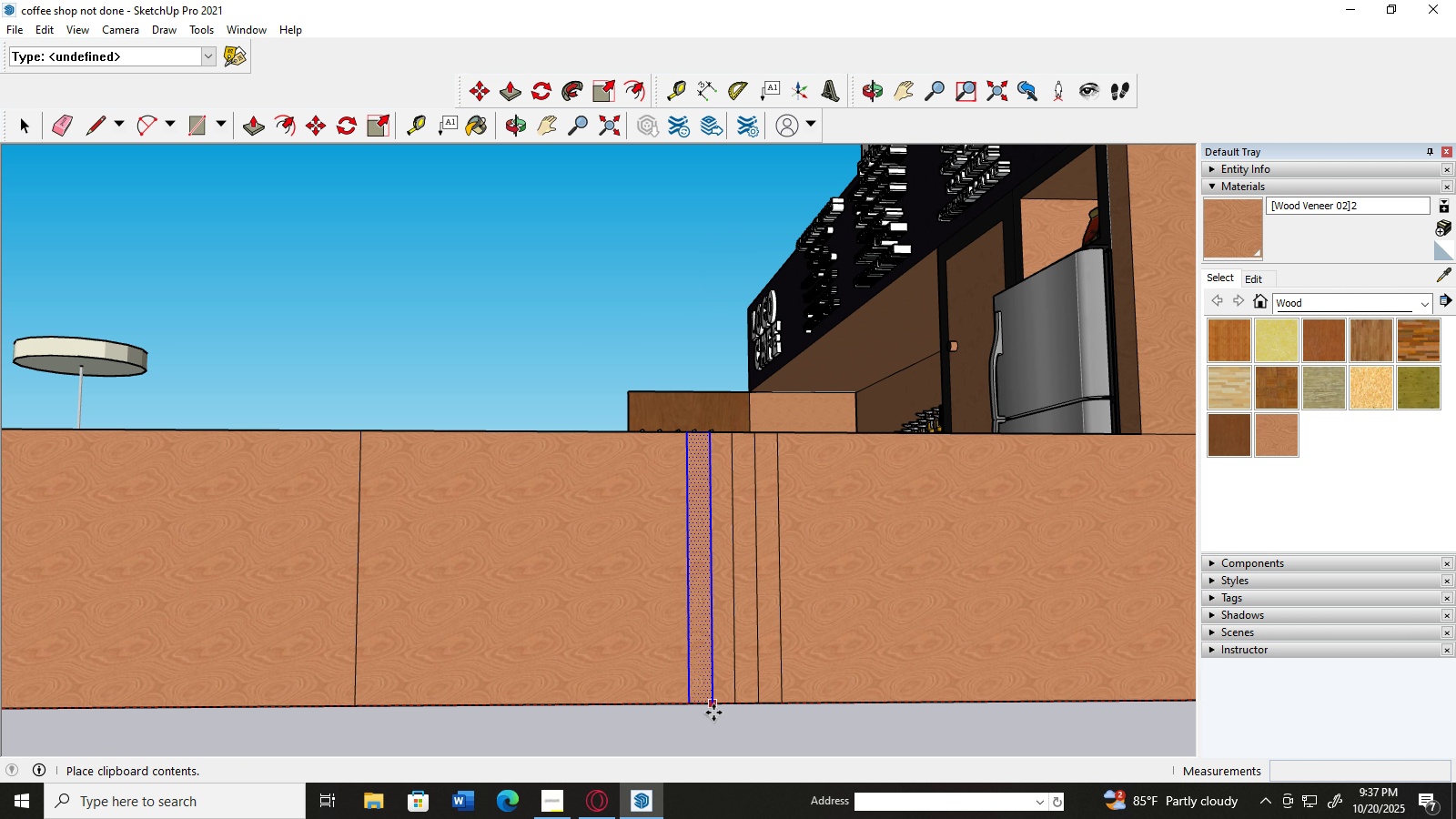 
left_click([713, 705])
 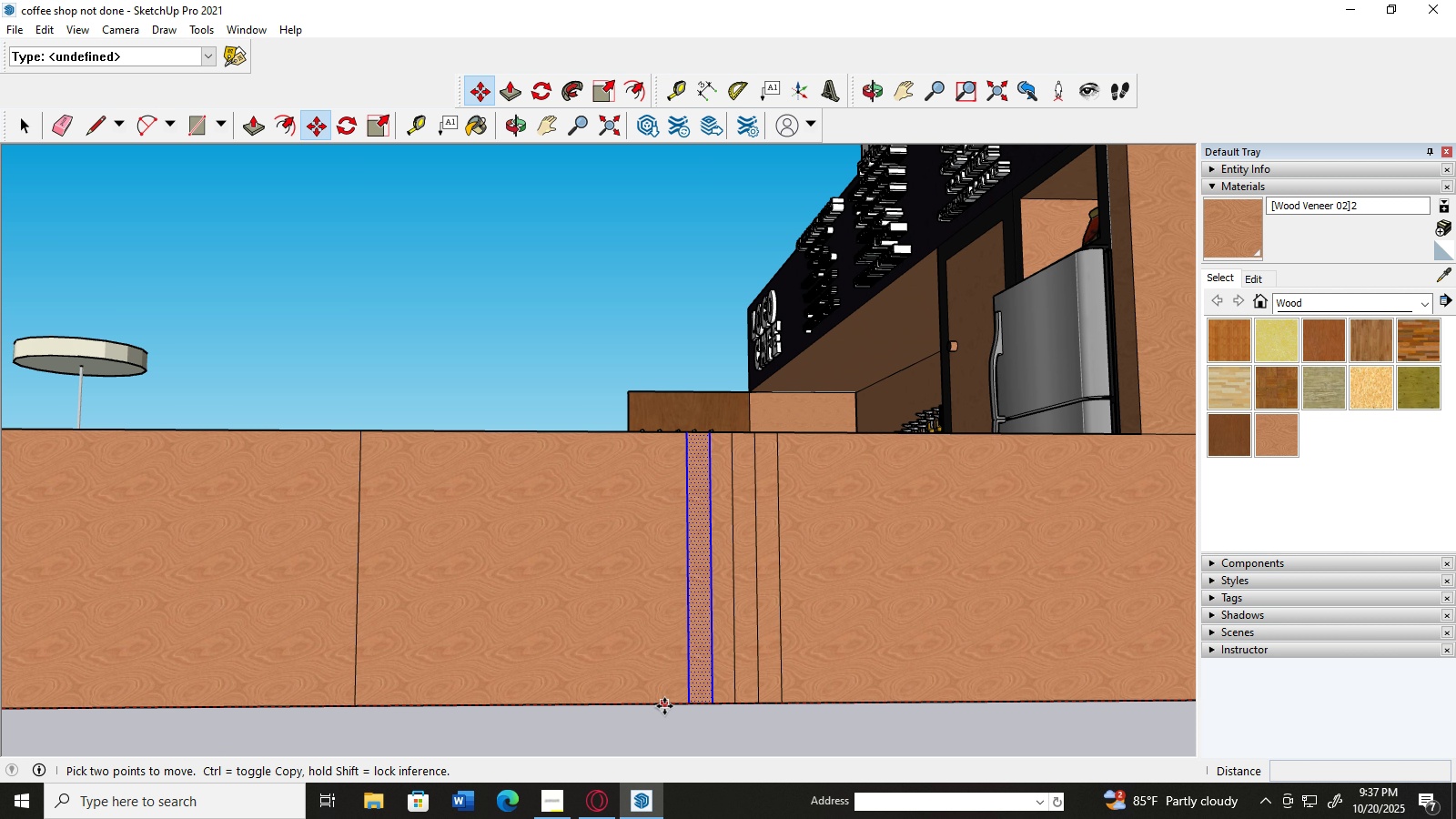 
key(Control+V)
 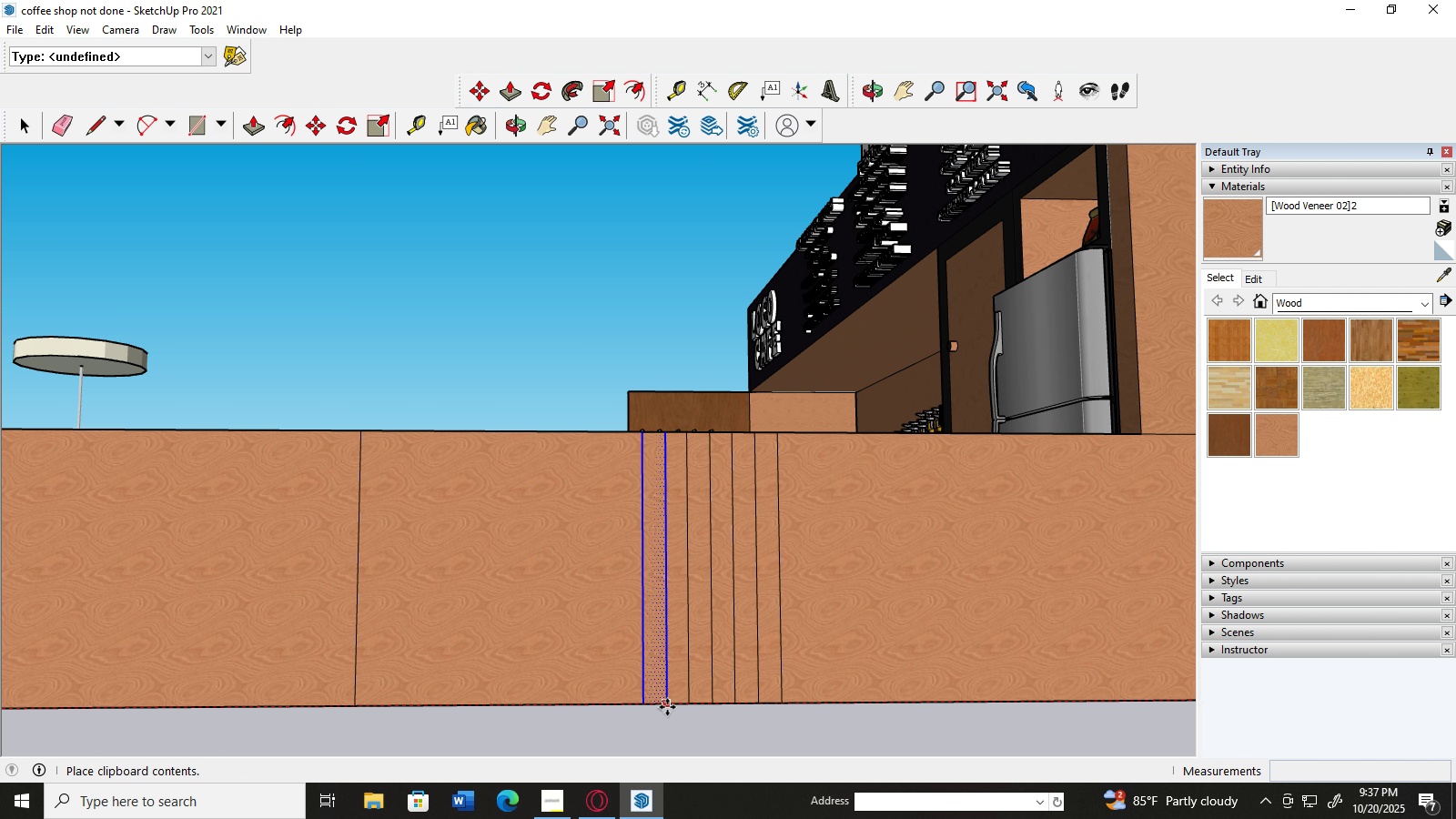 
wait(8.31)
 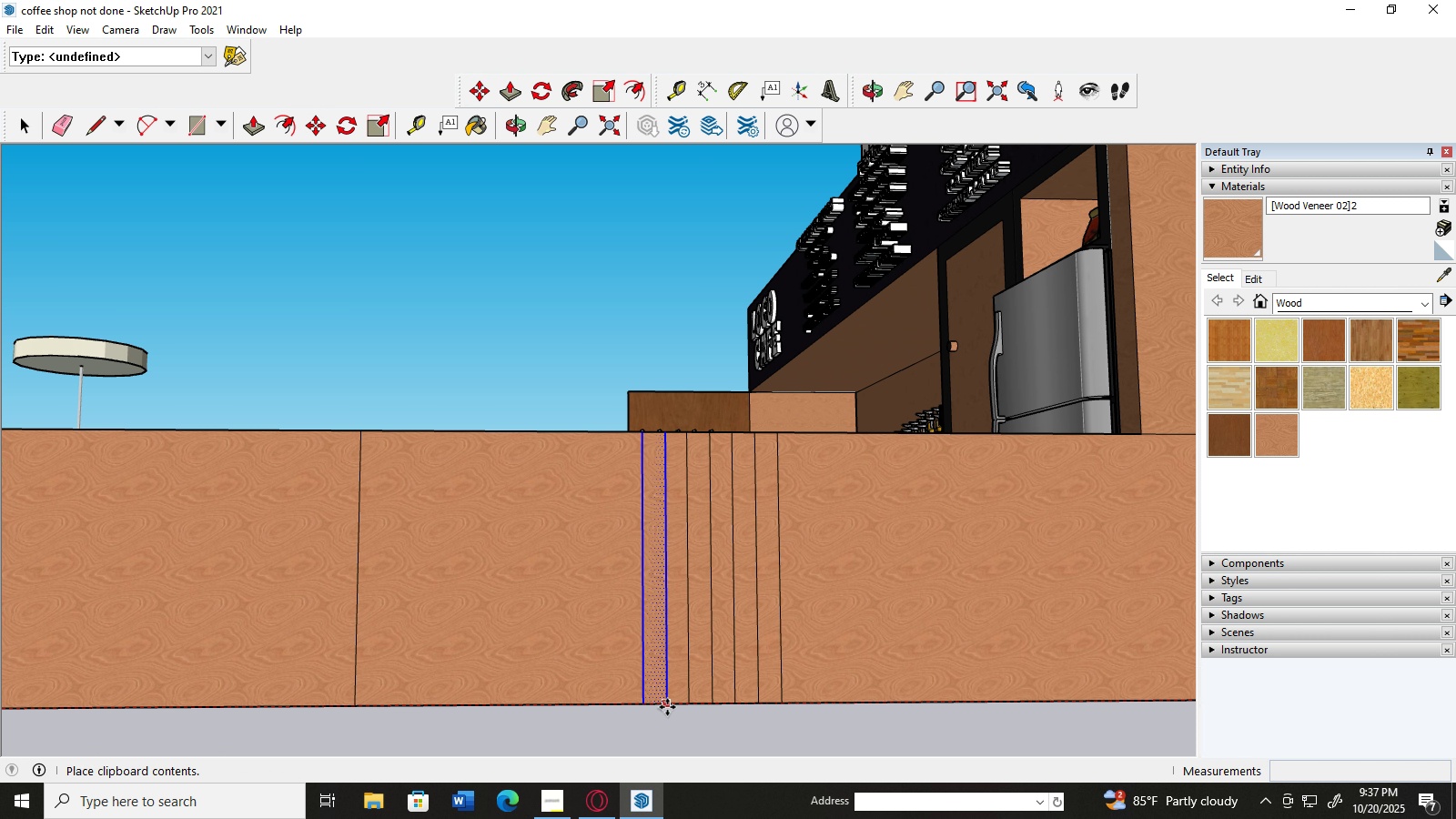 
left_click([668, 707])
 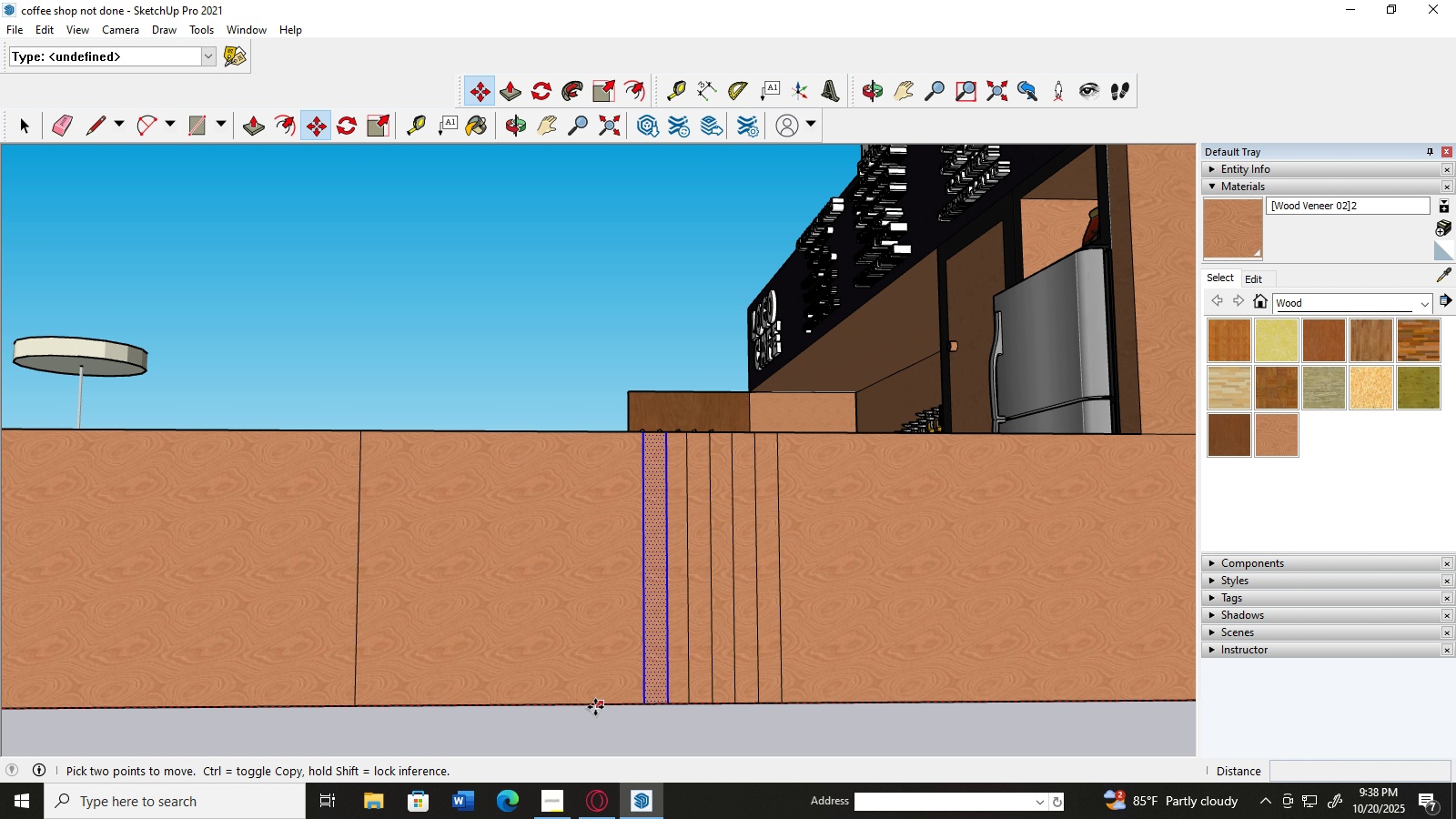 
key(Control+V)
 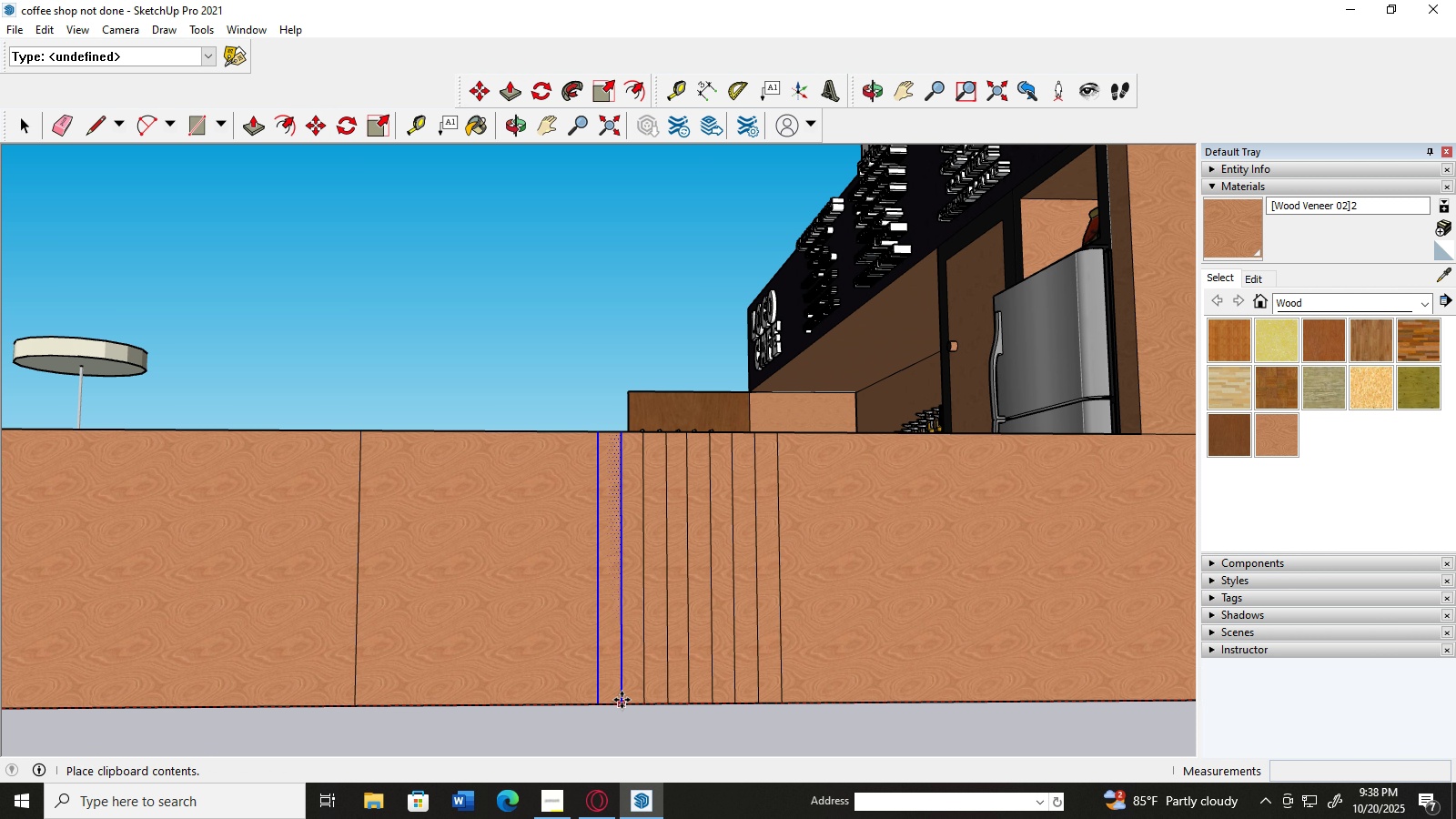 
wait(6.16)
 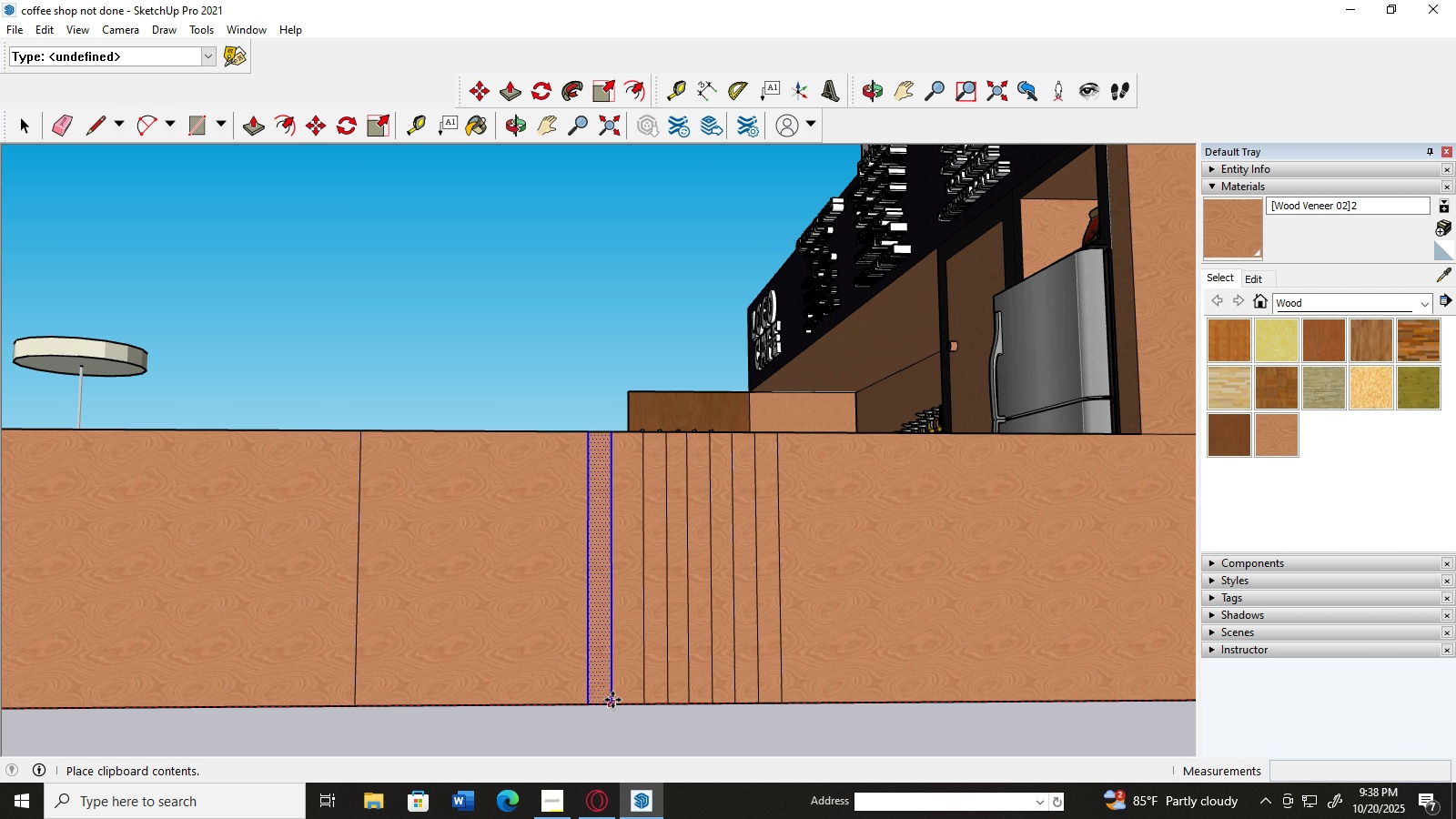 
left_click([622, 700])
 